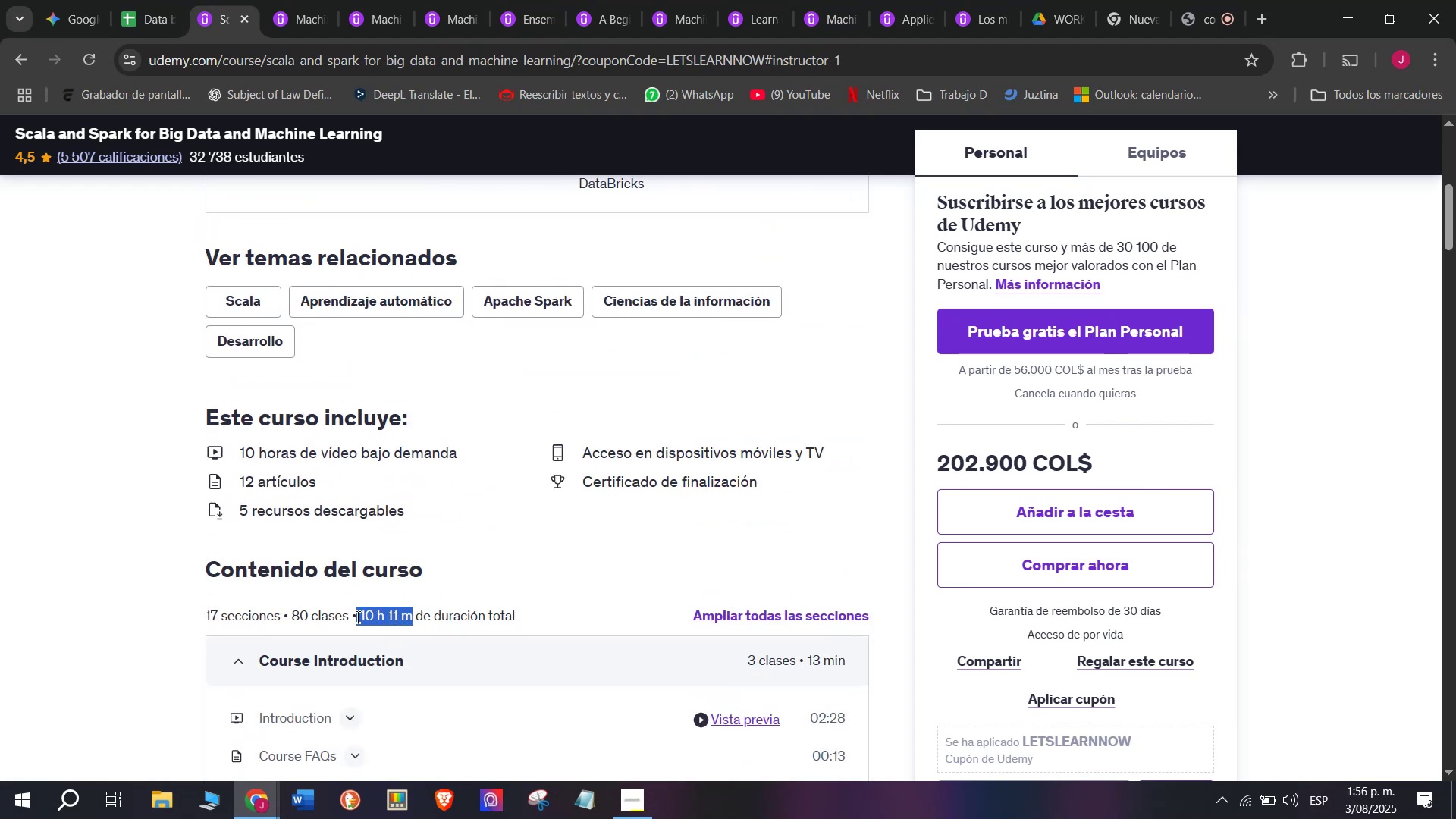 
key(Control+ControlLeft)
 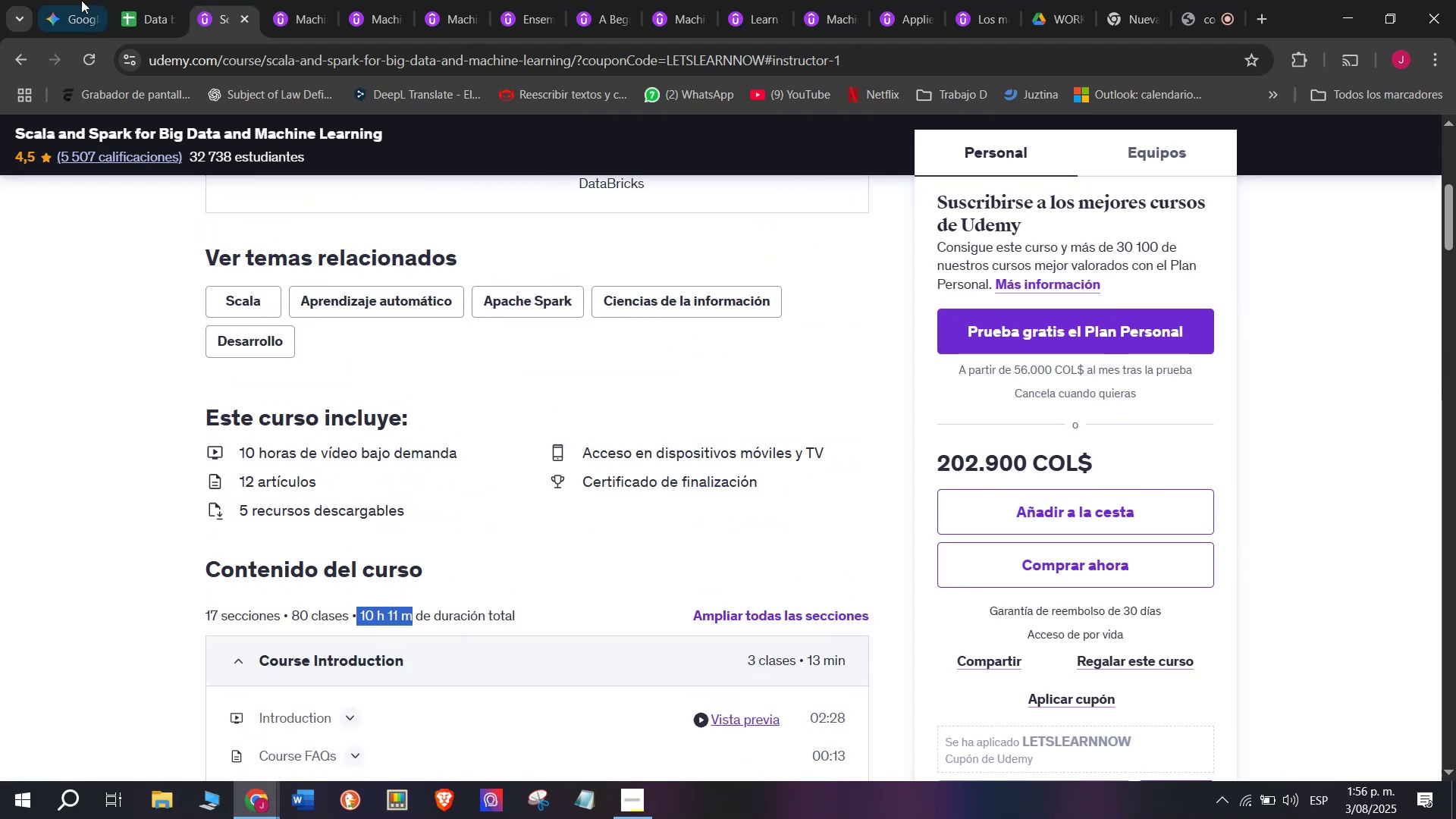 
key(Break)
 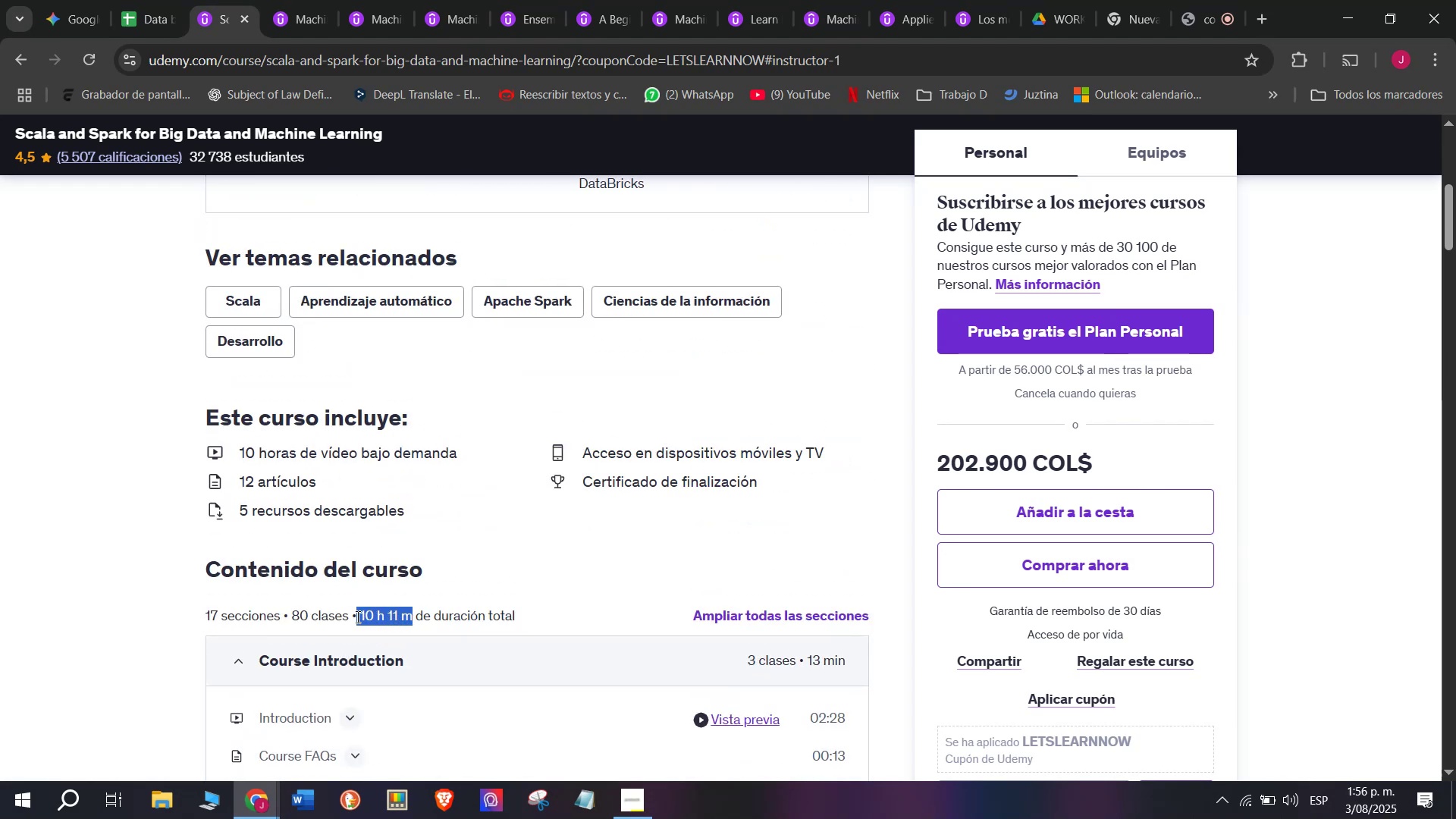 
key(Control+C)
 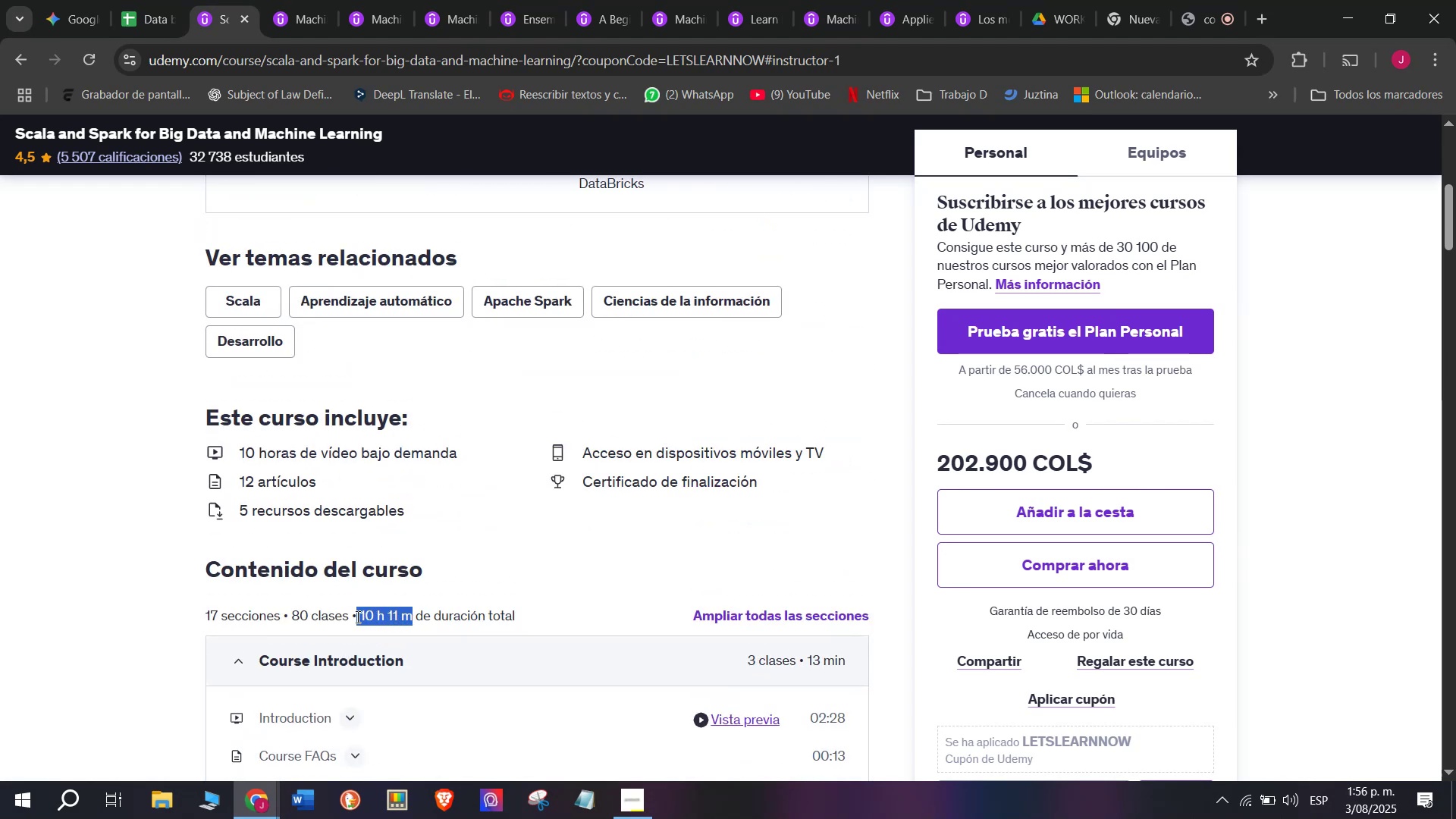 
key(Break)
 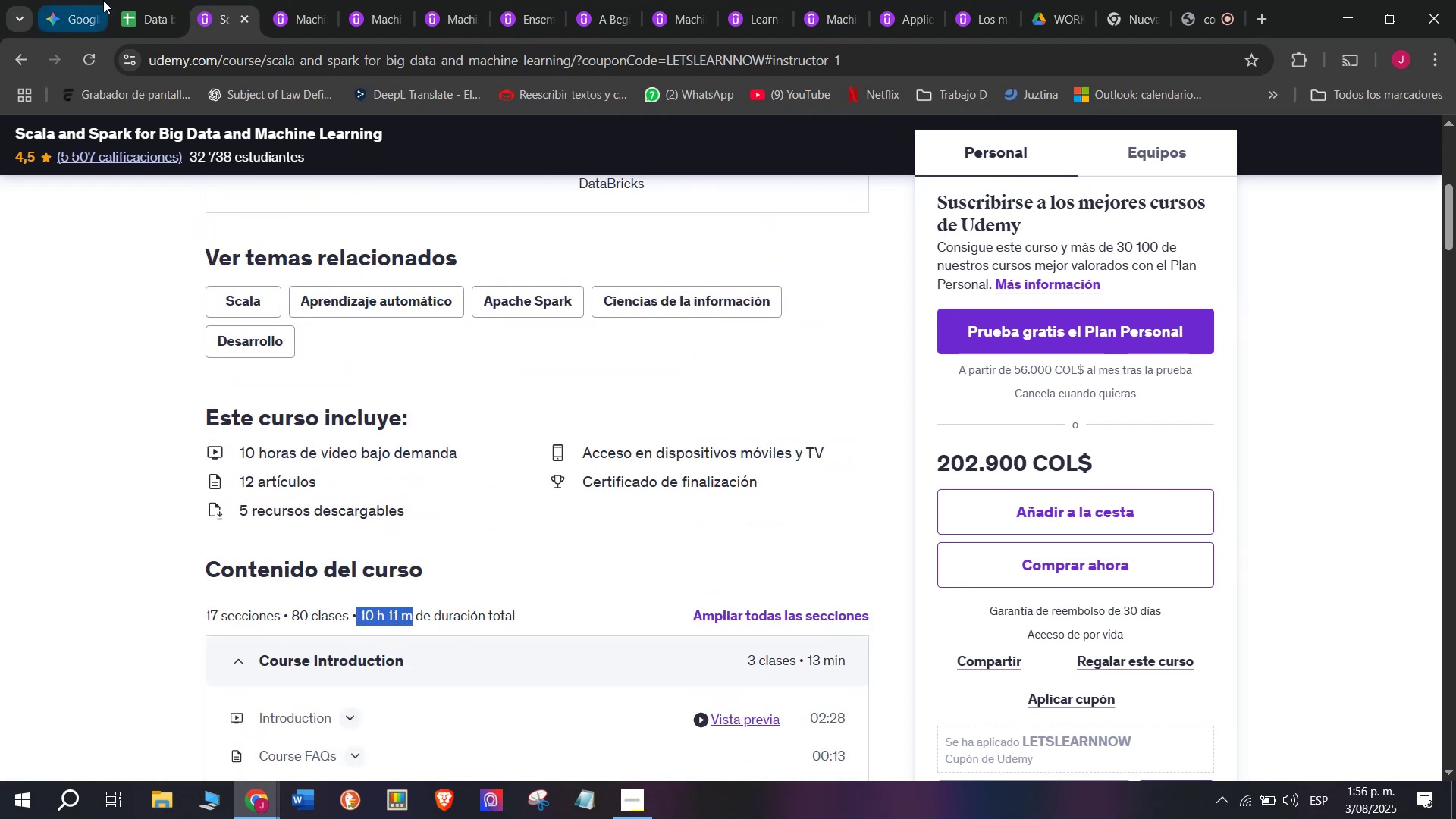 
key(Control+ControlLeft)
 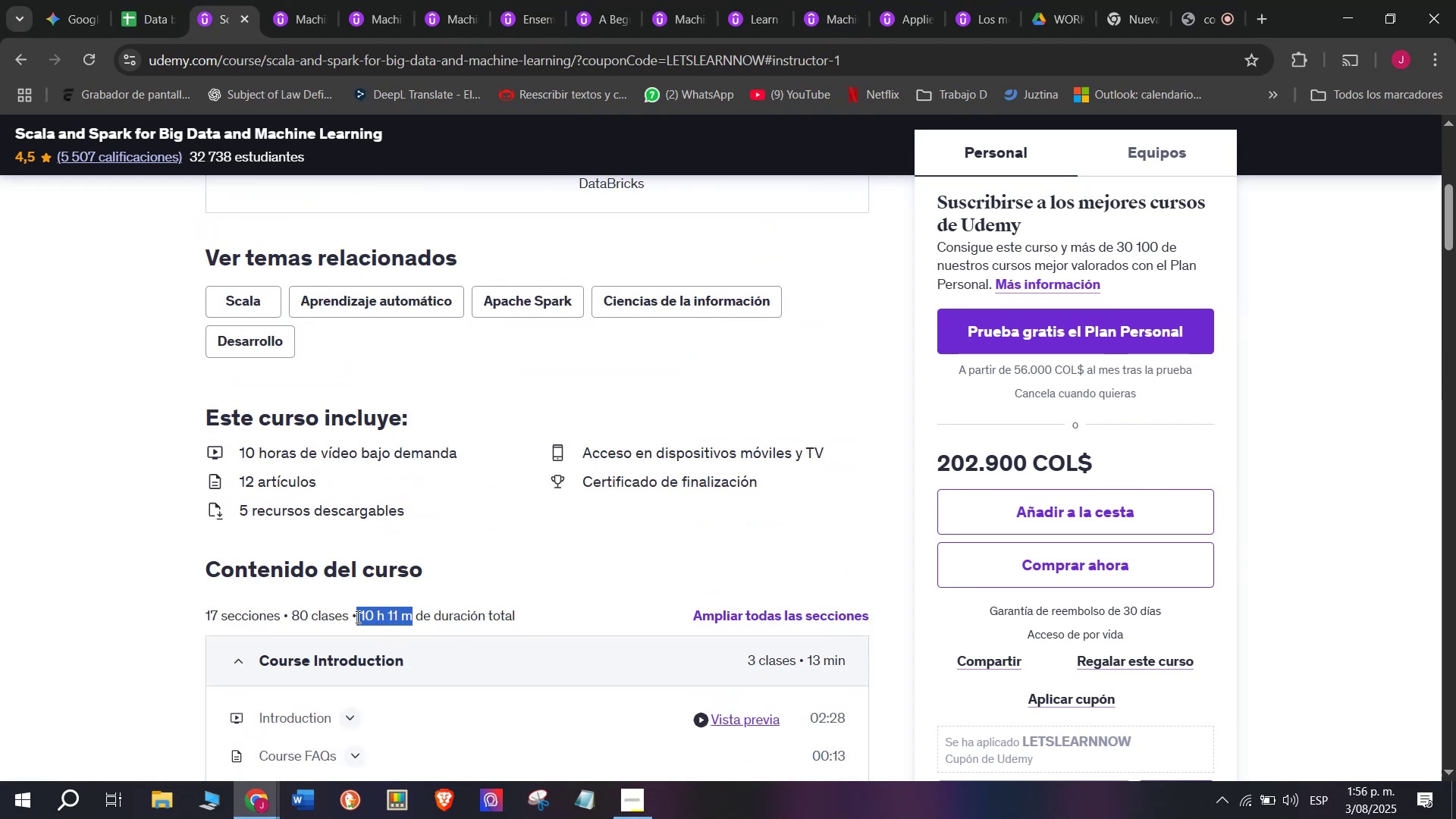 
key(Control+C)
 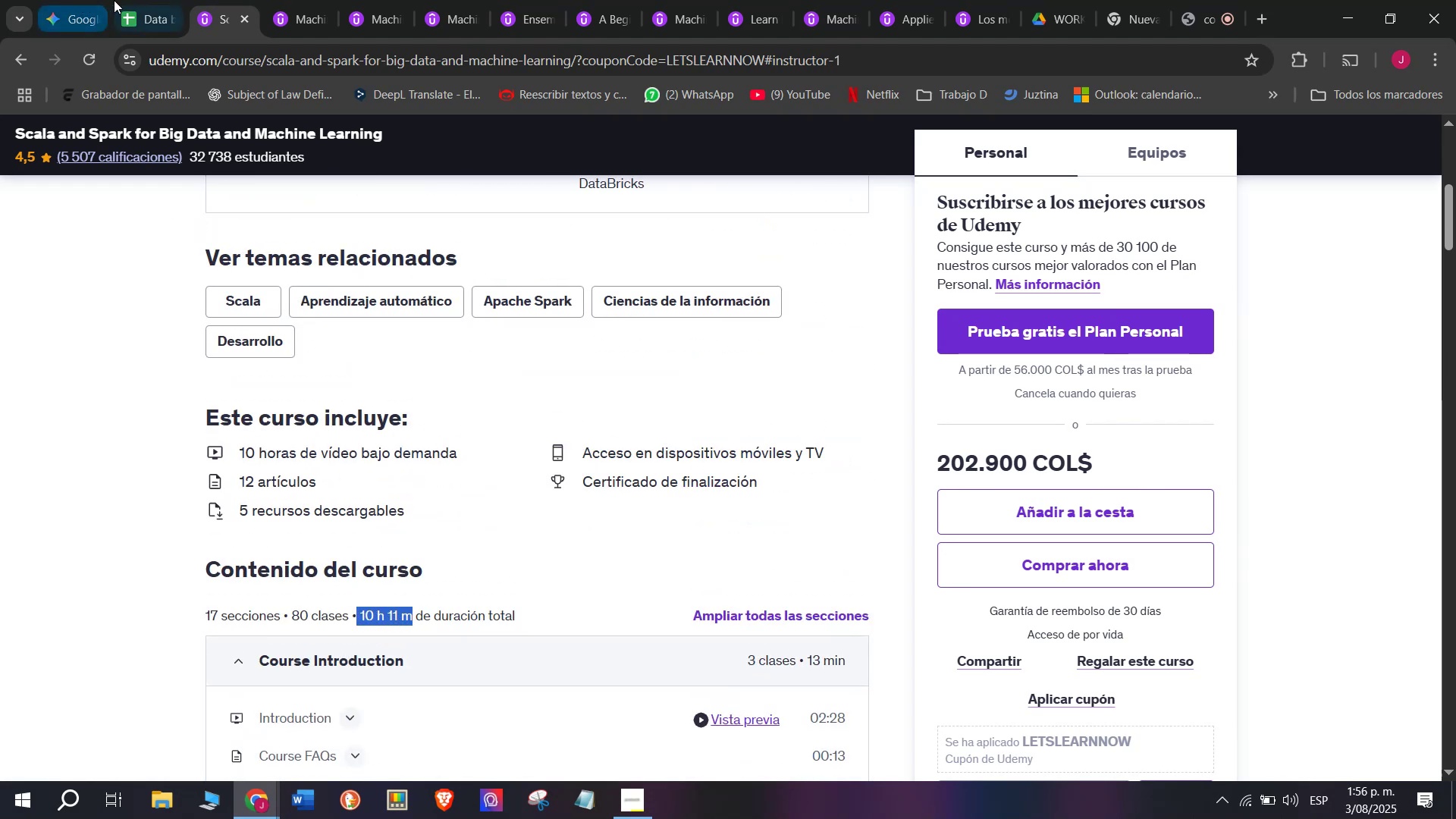 
left_click([114, 0])
 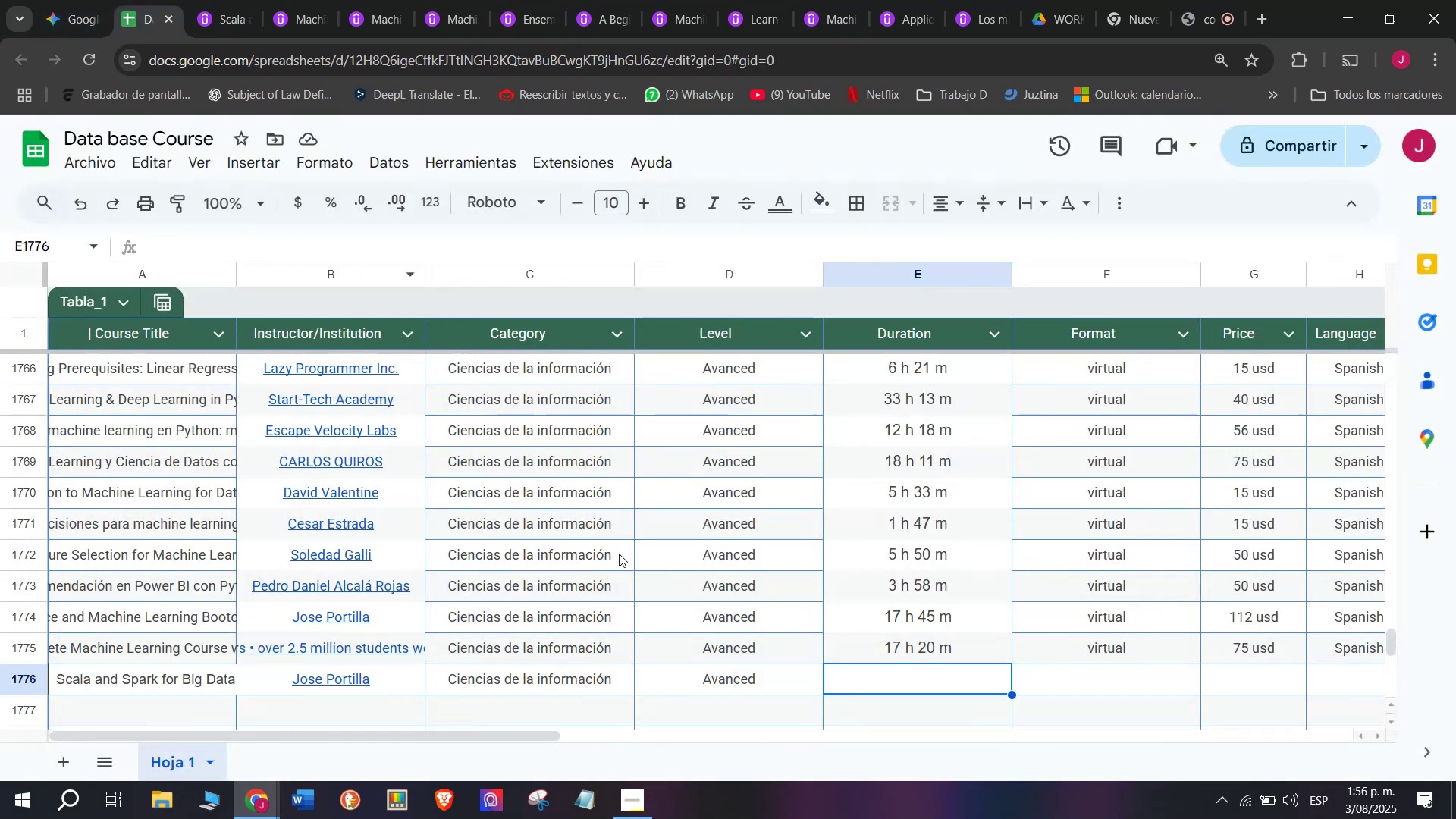 
key(Control+ControlLeft)
 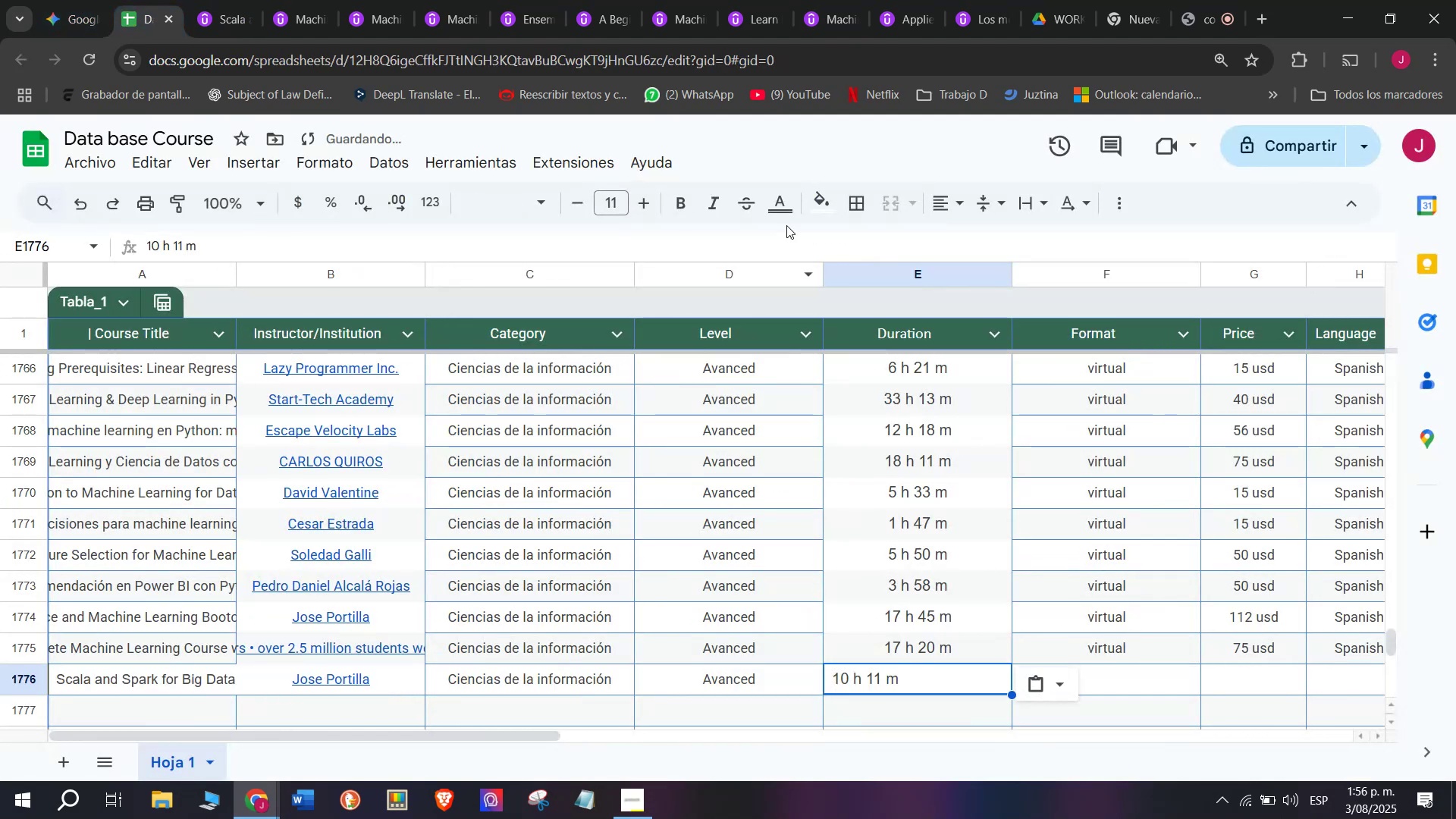 
key(Z)
 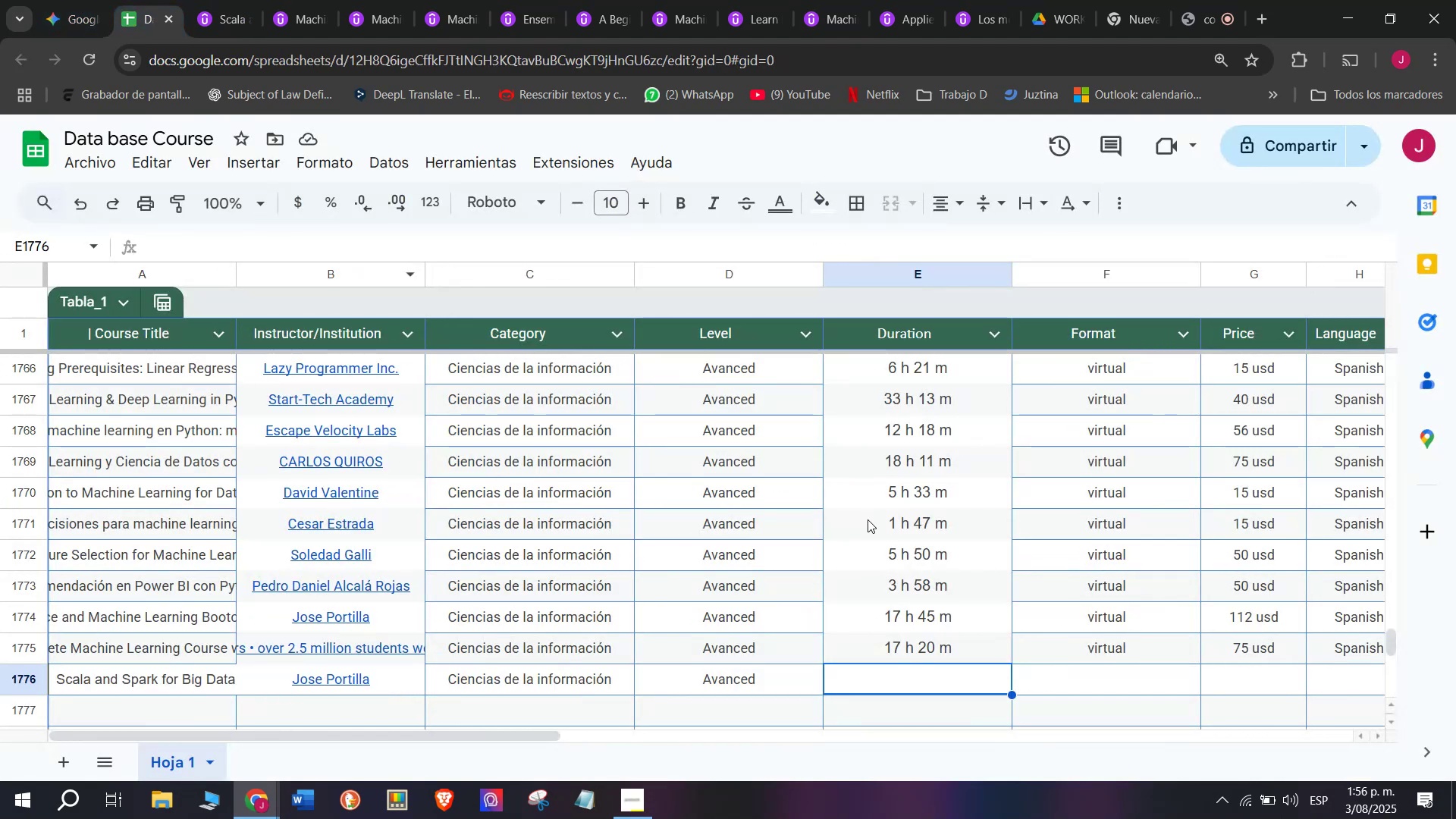 
key(Control+V)
 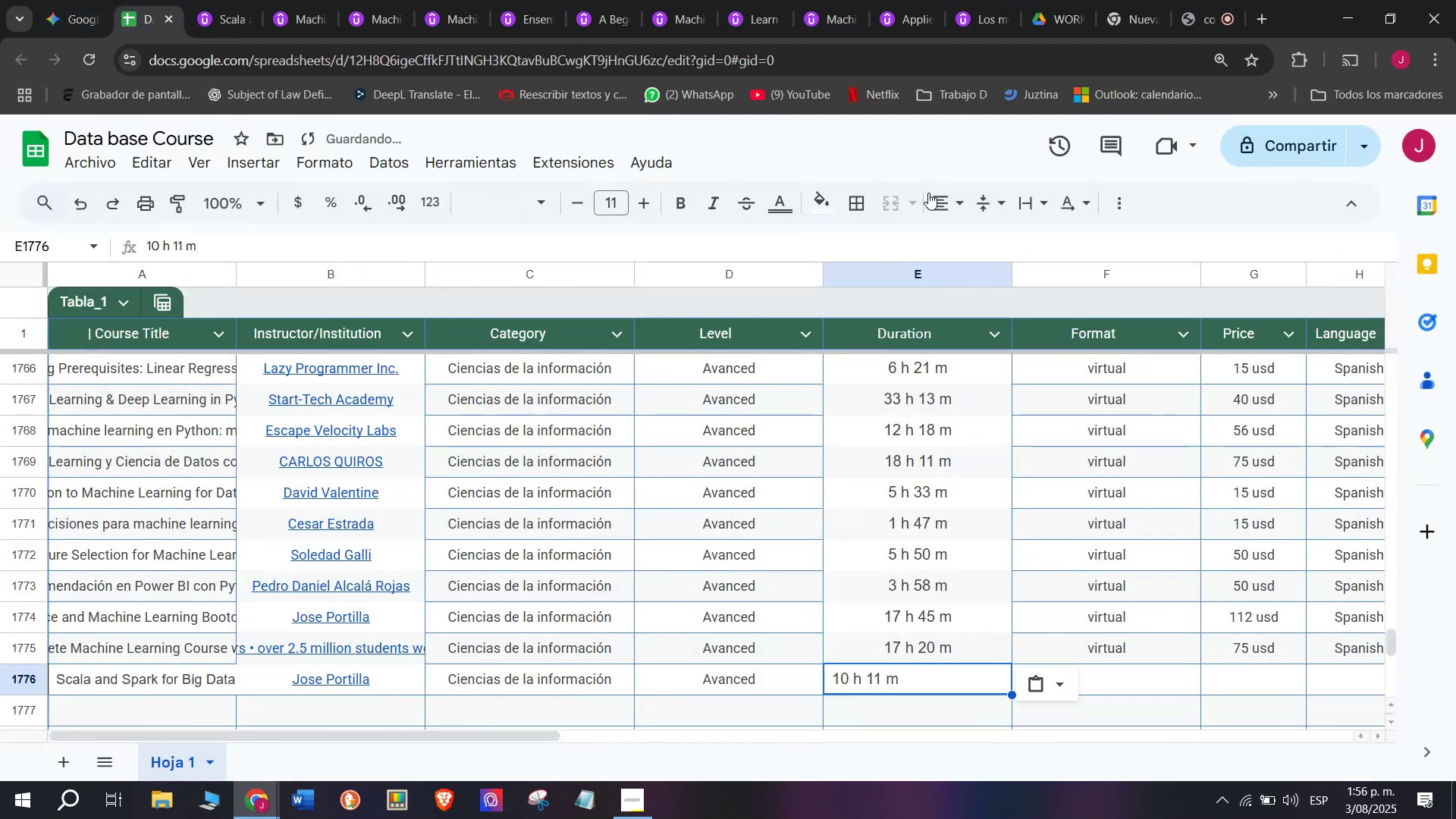 
left_click([946, 208])
 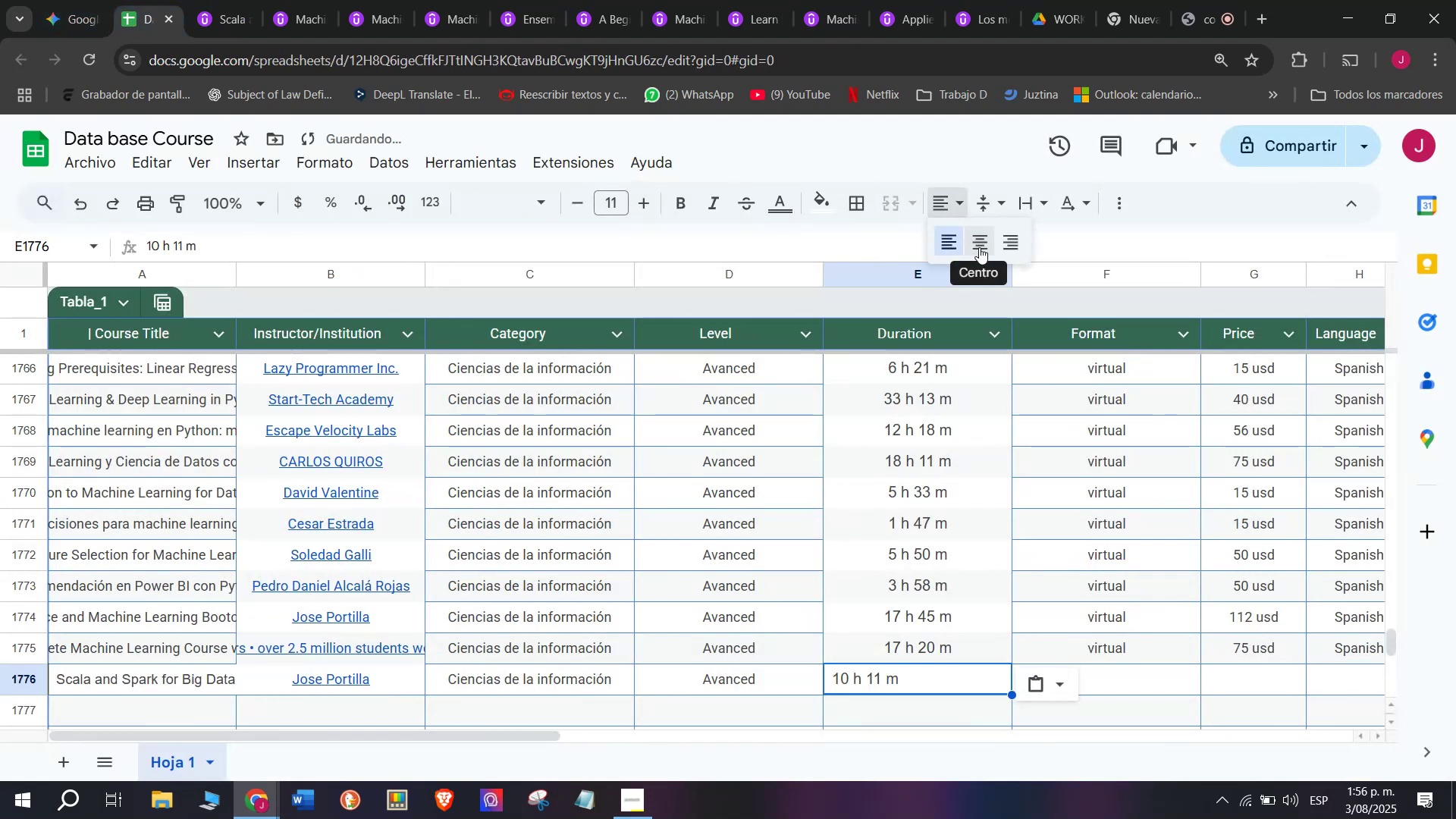 
left_click([979, 247])
 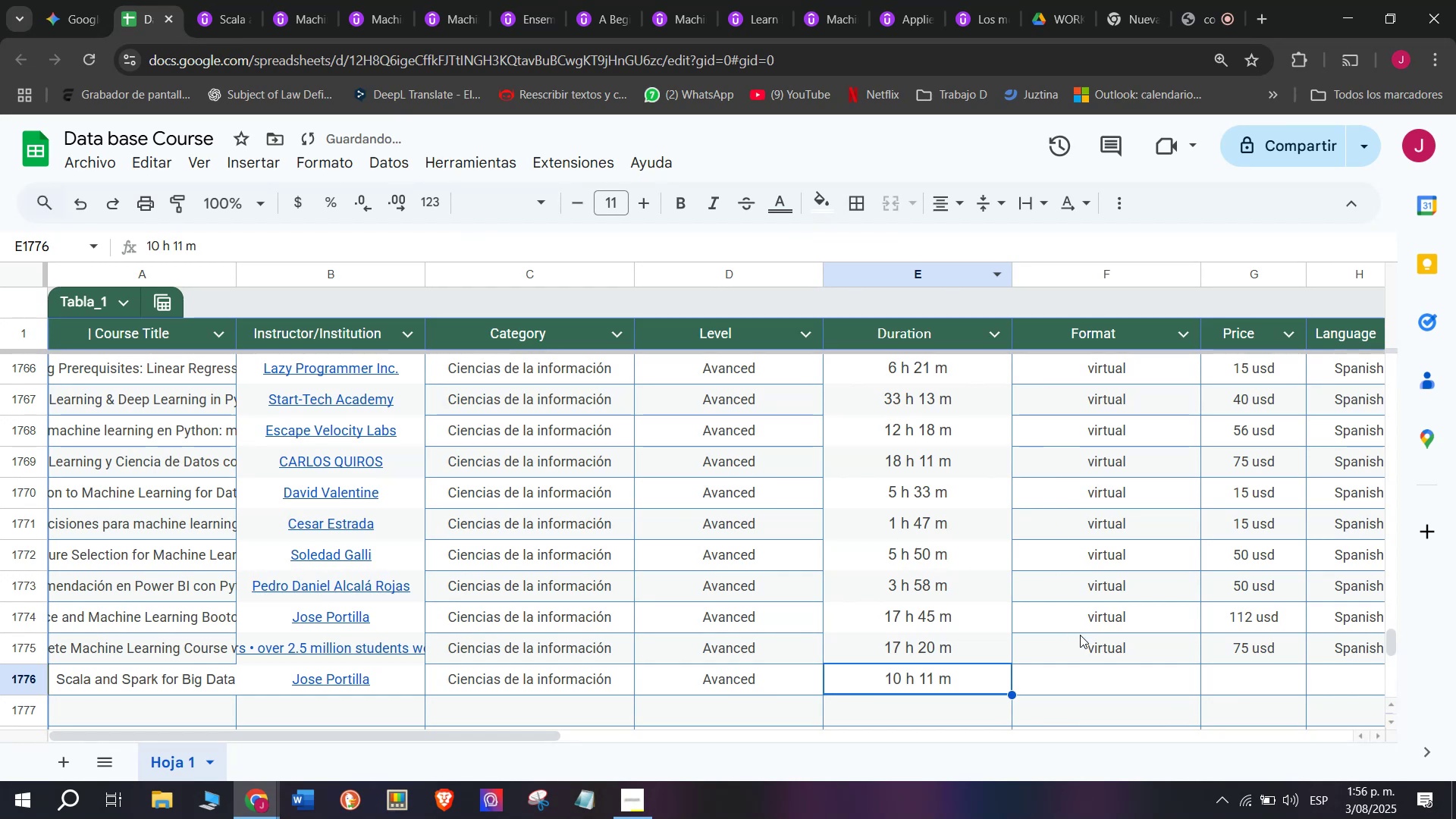 
left_click([1091, 651])
 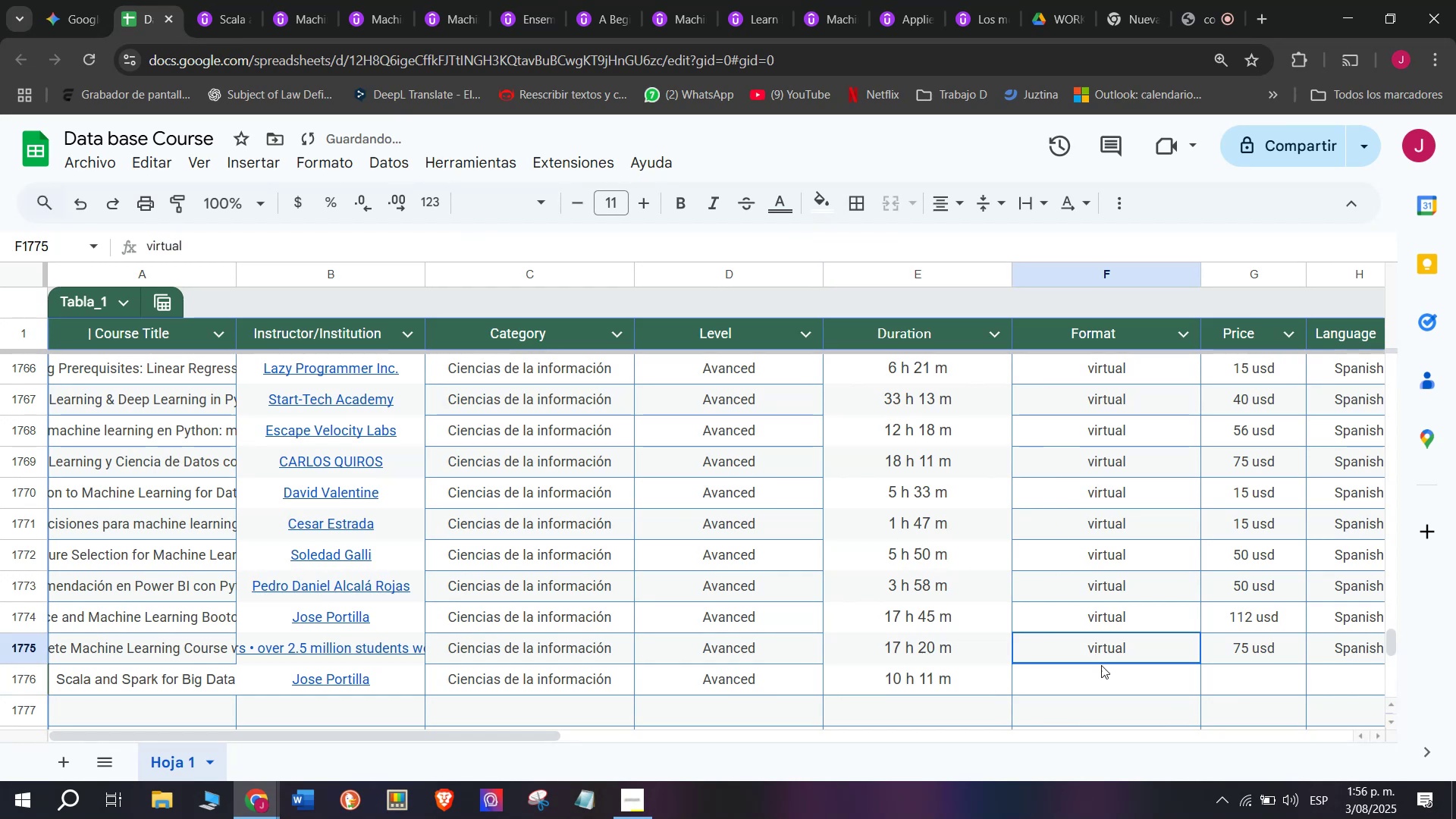 
key(Control+ControlLeft)
 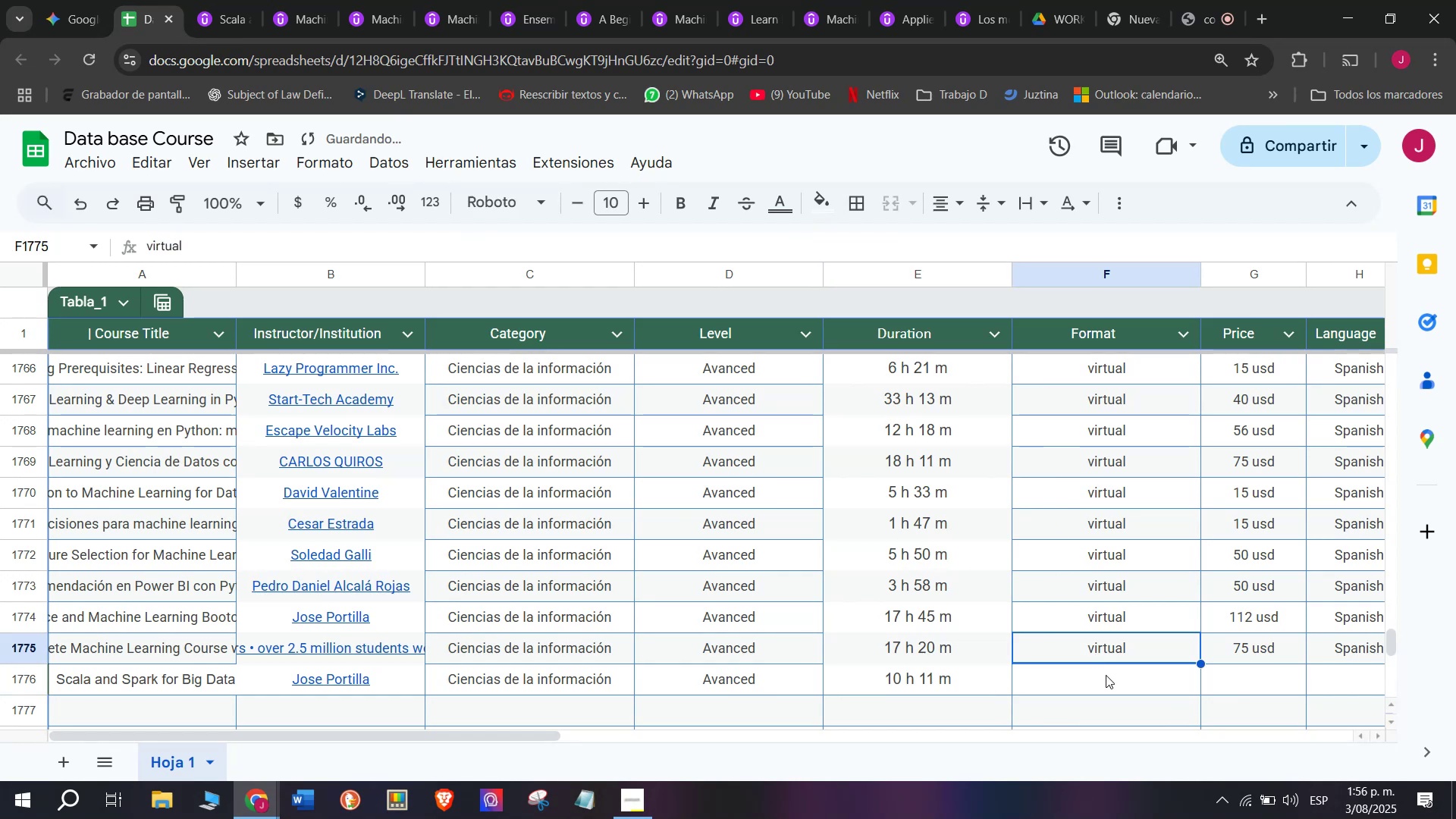 
key(Break)
 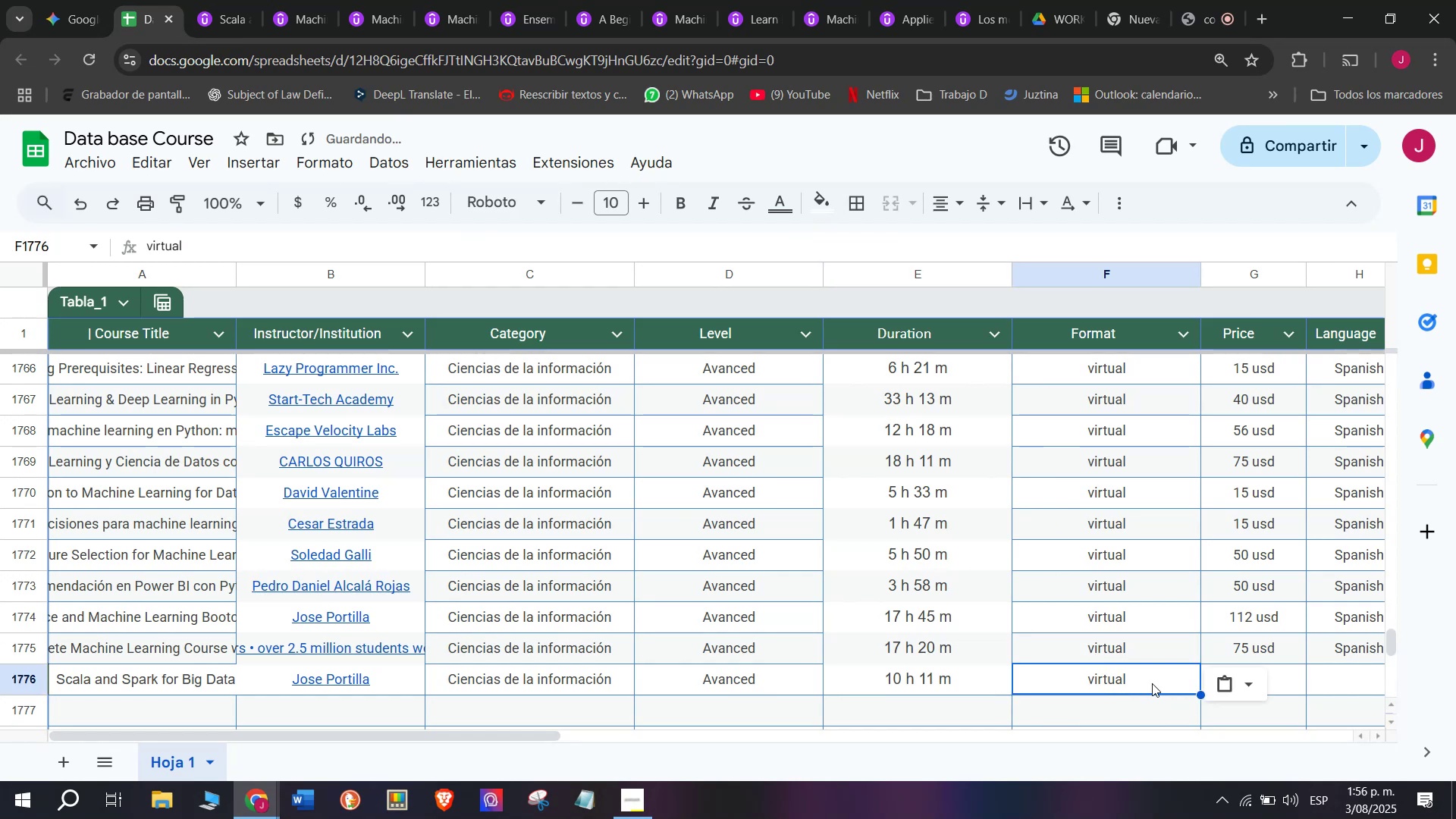 
key(Control+C)
 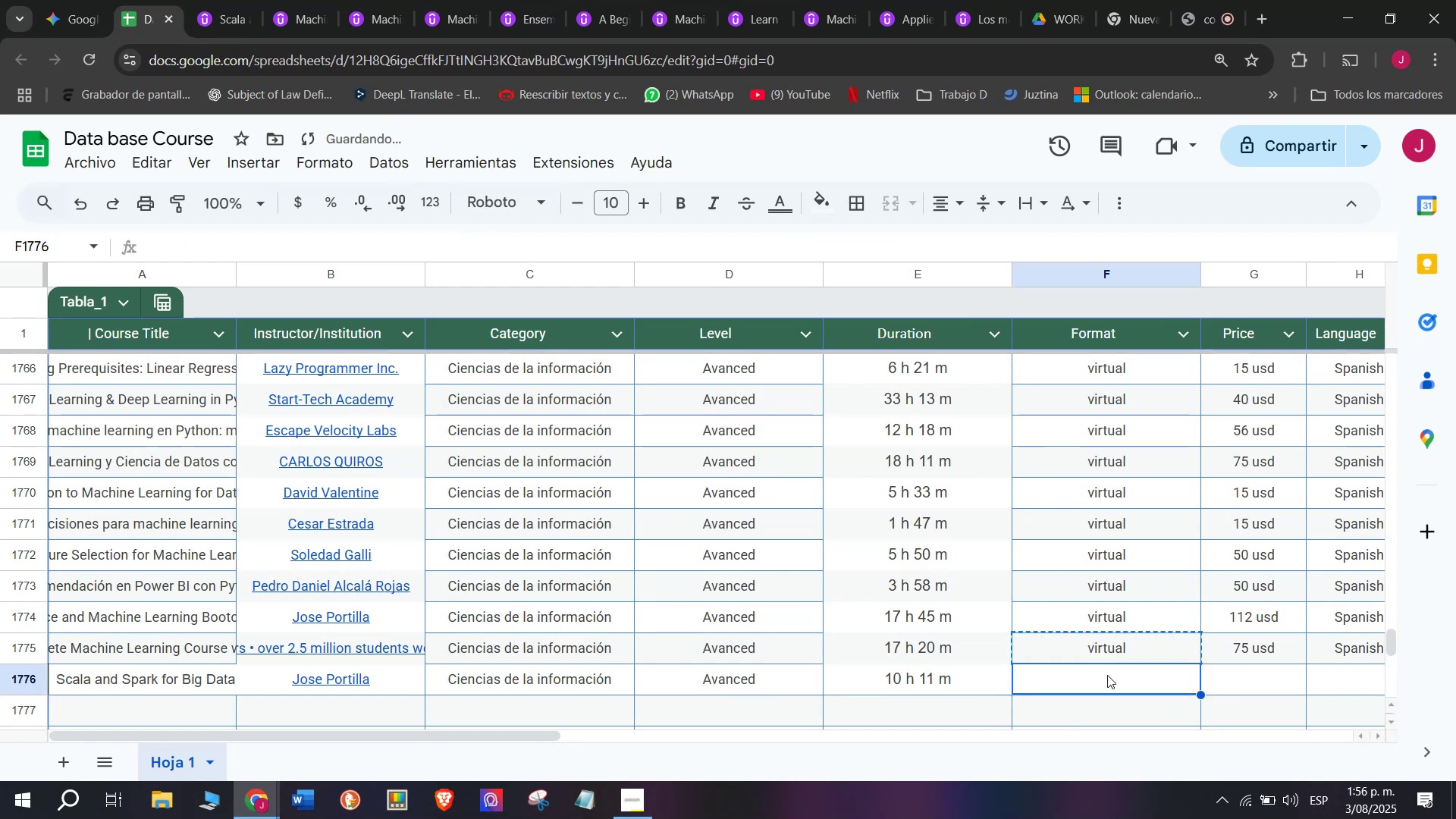 
key(Z)
 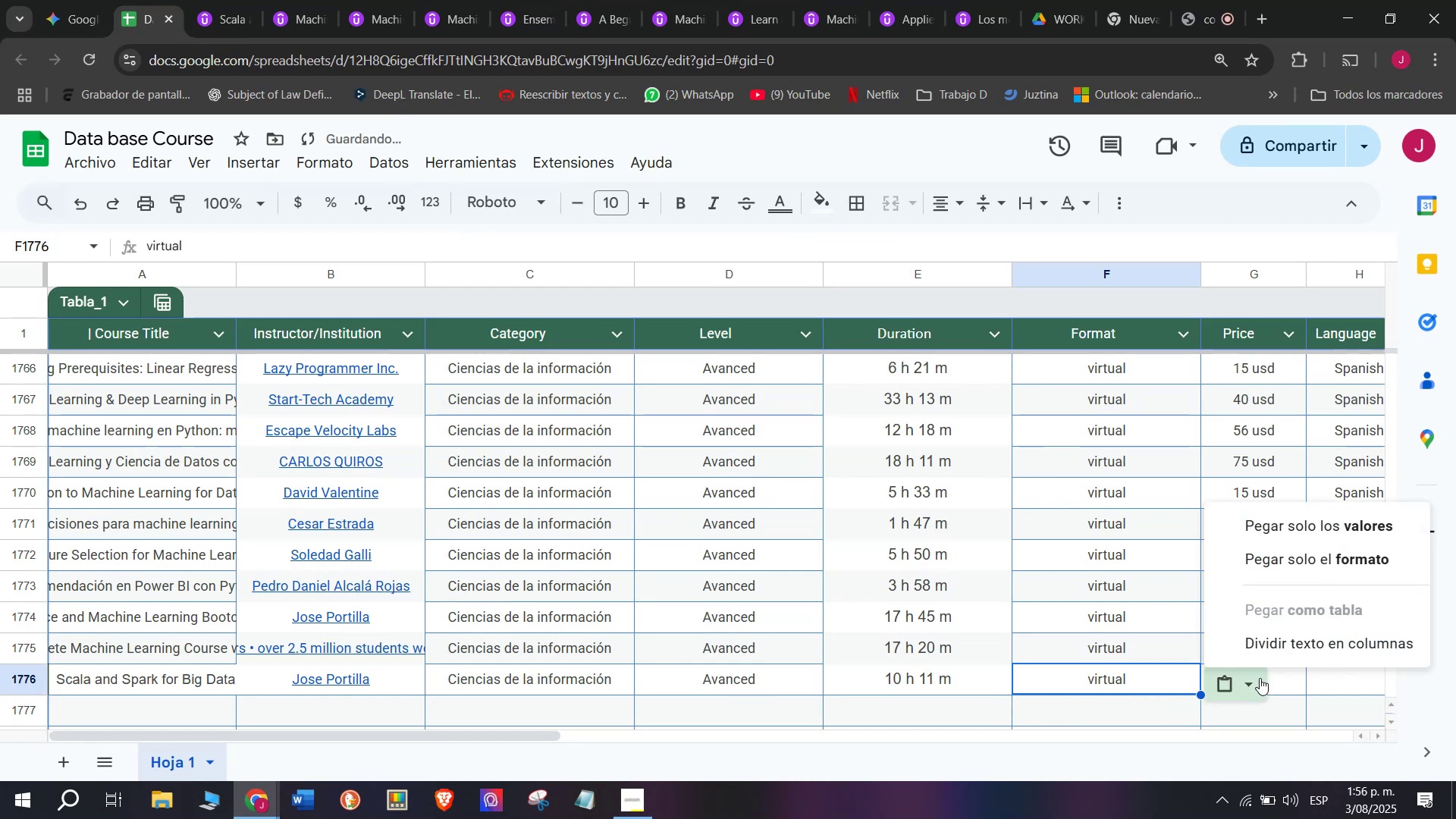 
key(Control+ControlLeft)
 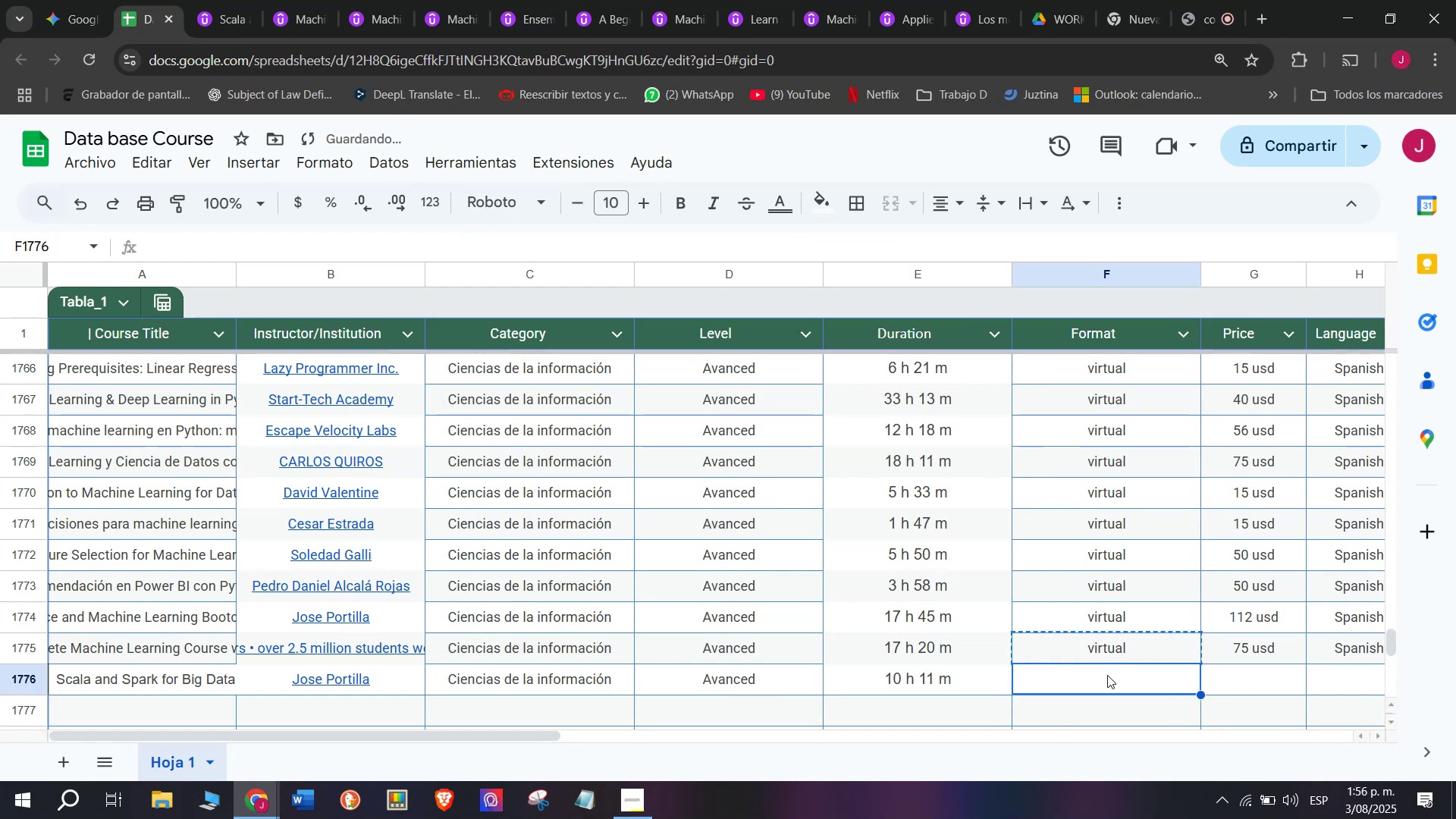 
key(Control+V)
 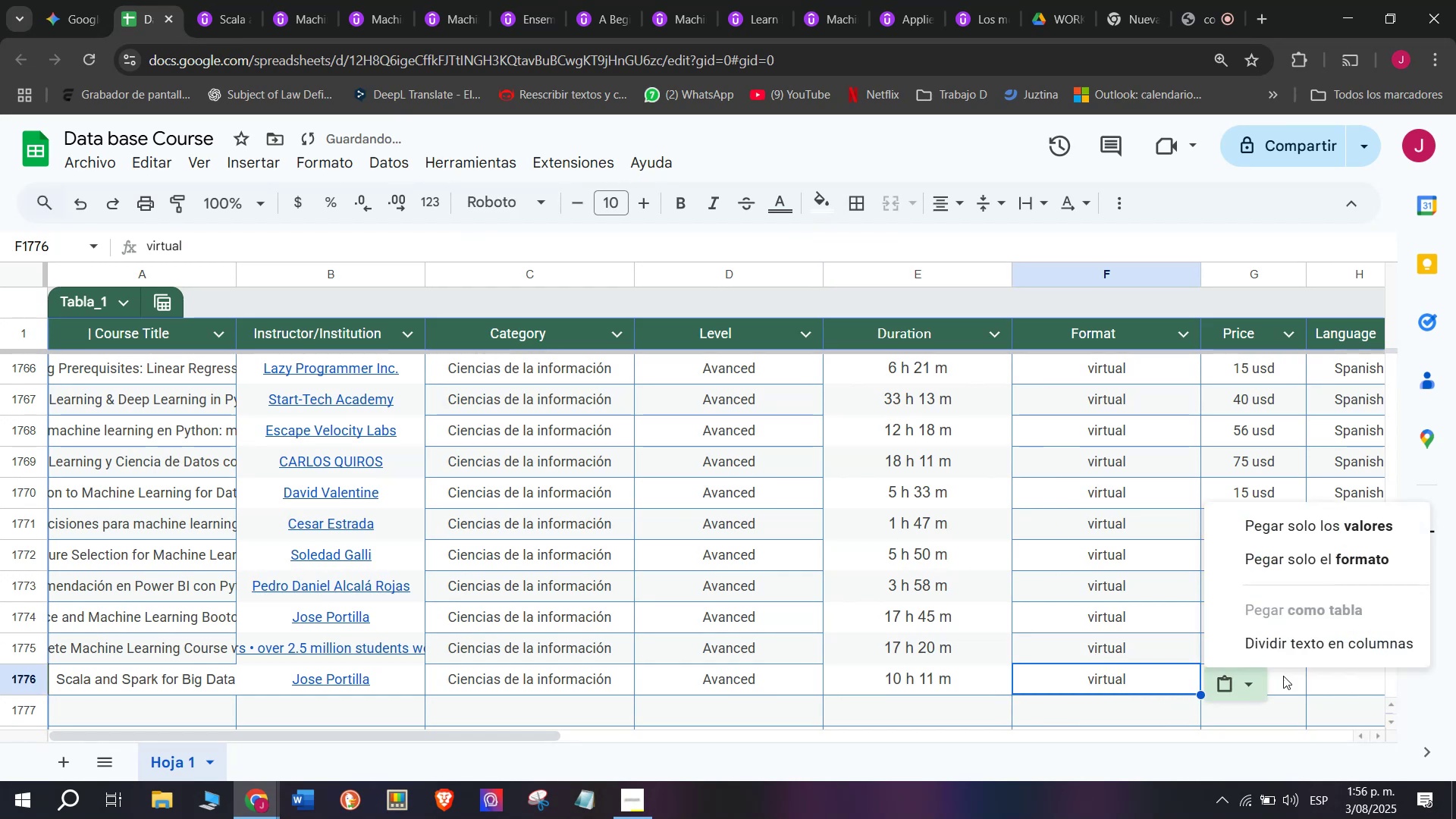 
double_click([1319, 674])
 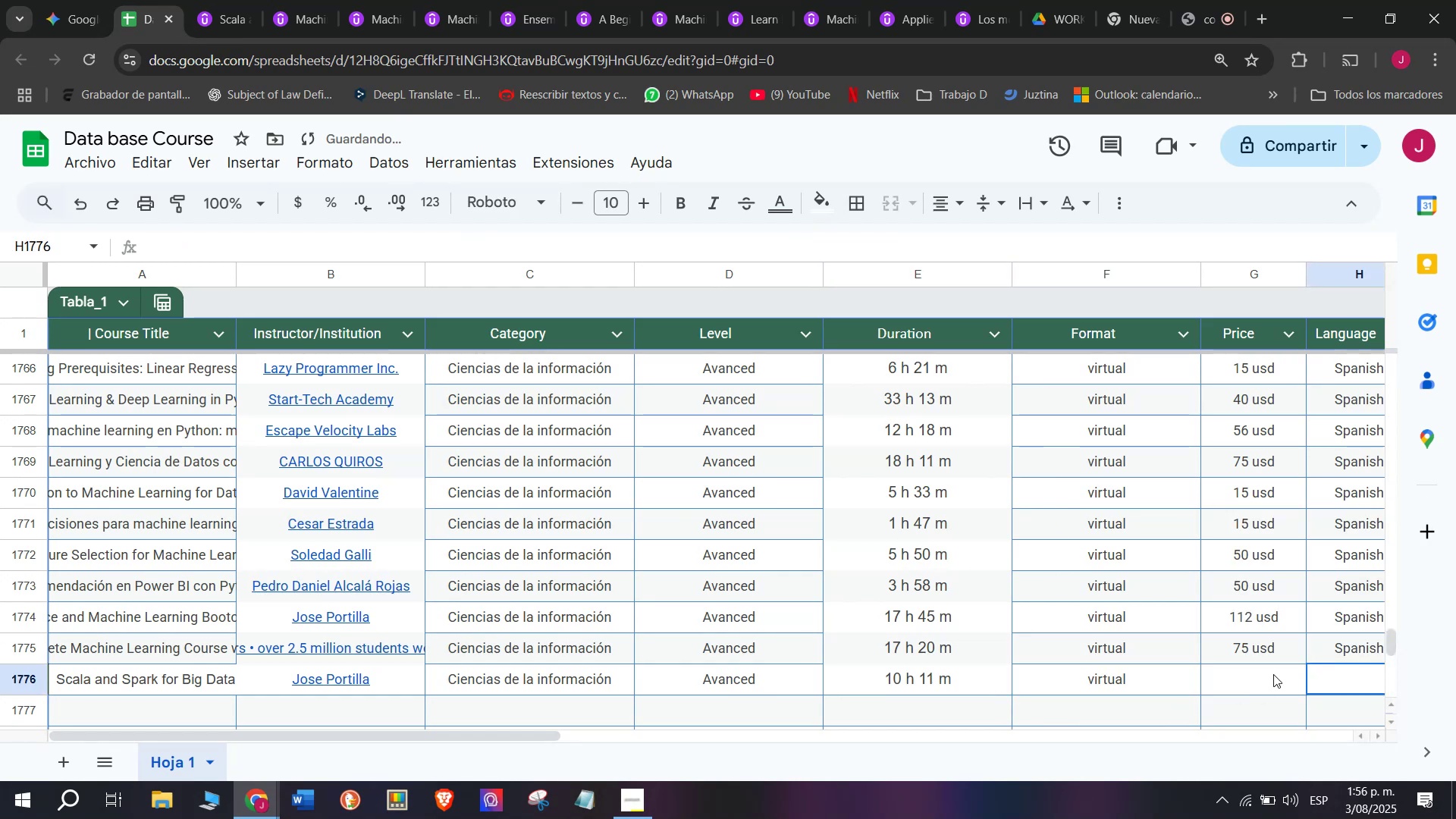 
triple_click([1273, 674])
 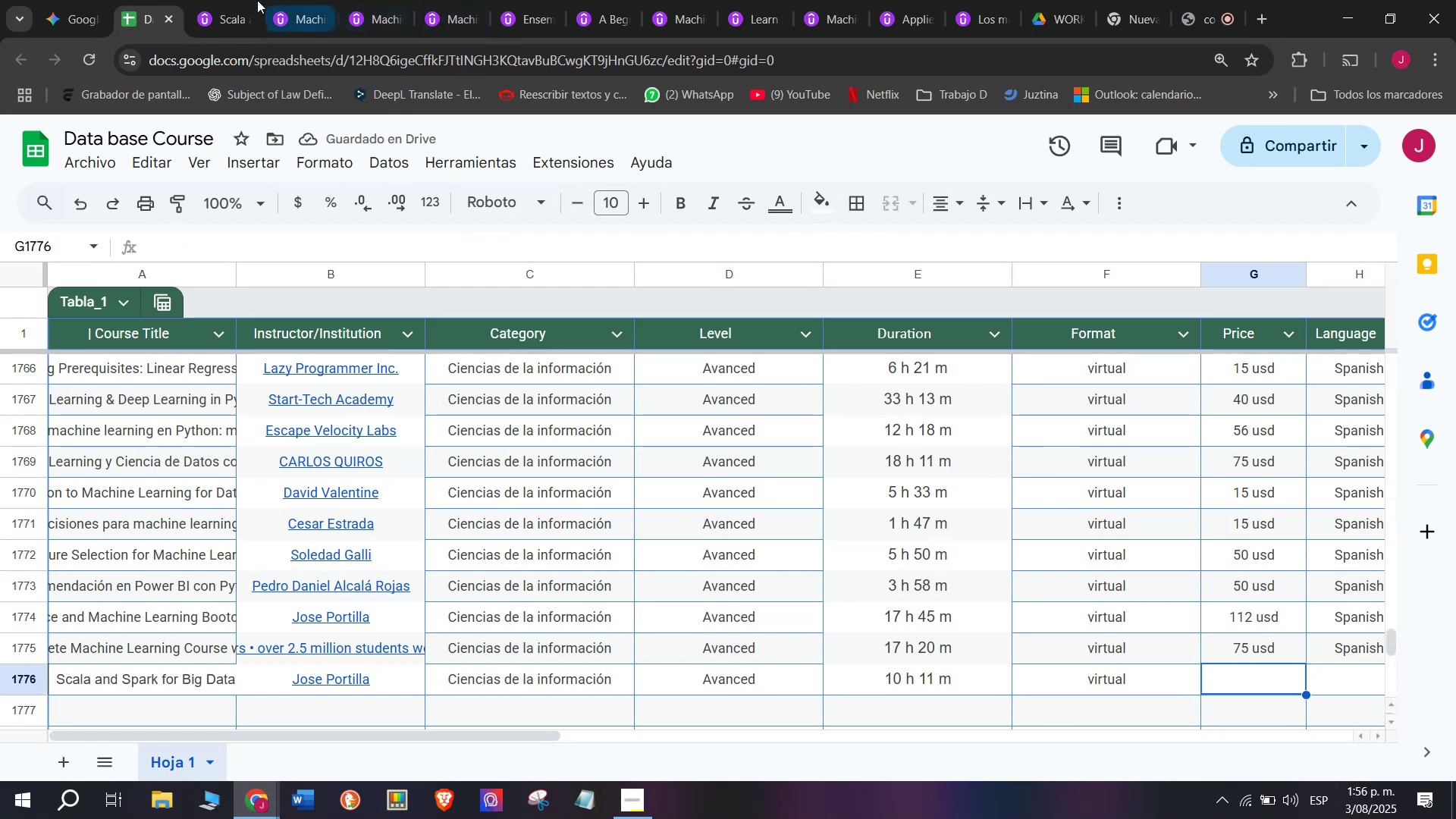 
left_click([226, 0])
 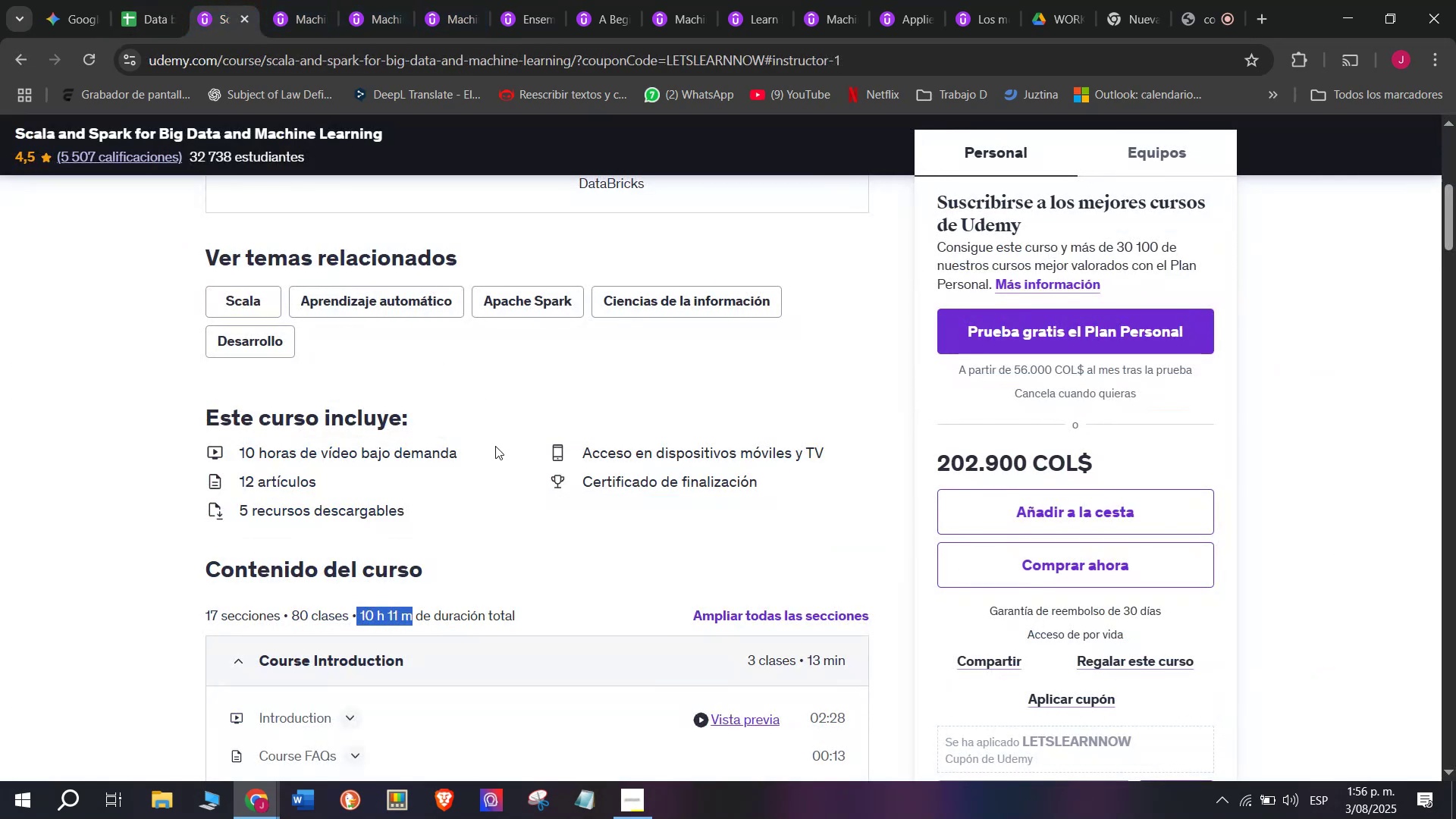 
scroll: coordinate [119, 548], scroll_direction: up, amount: 3.0
 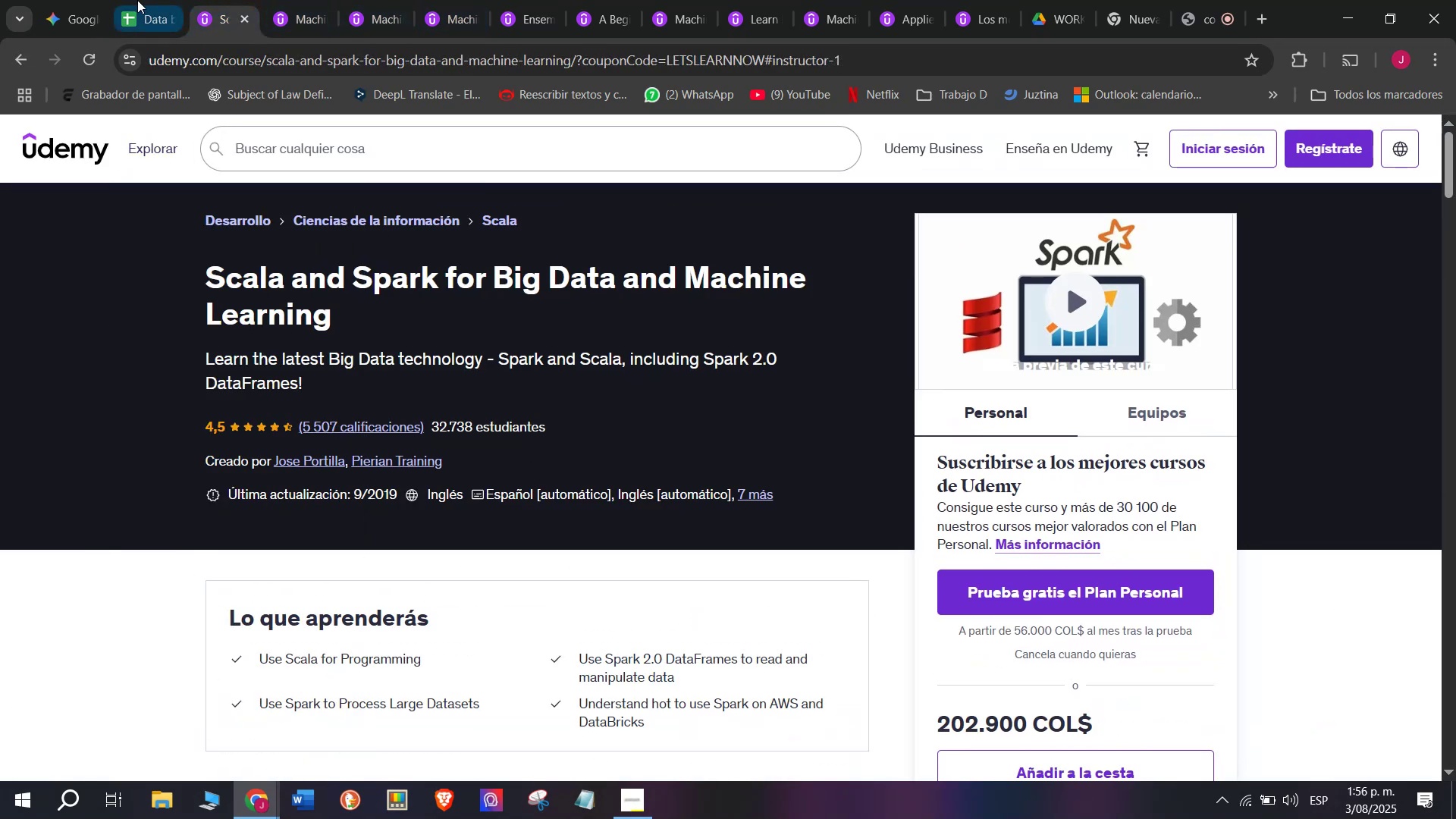 
left_click([136, 0])
 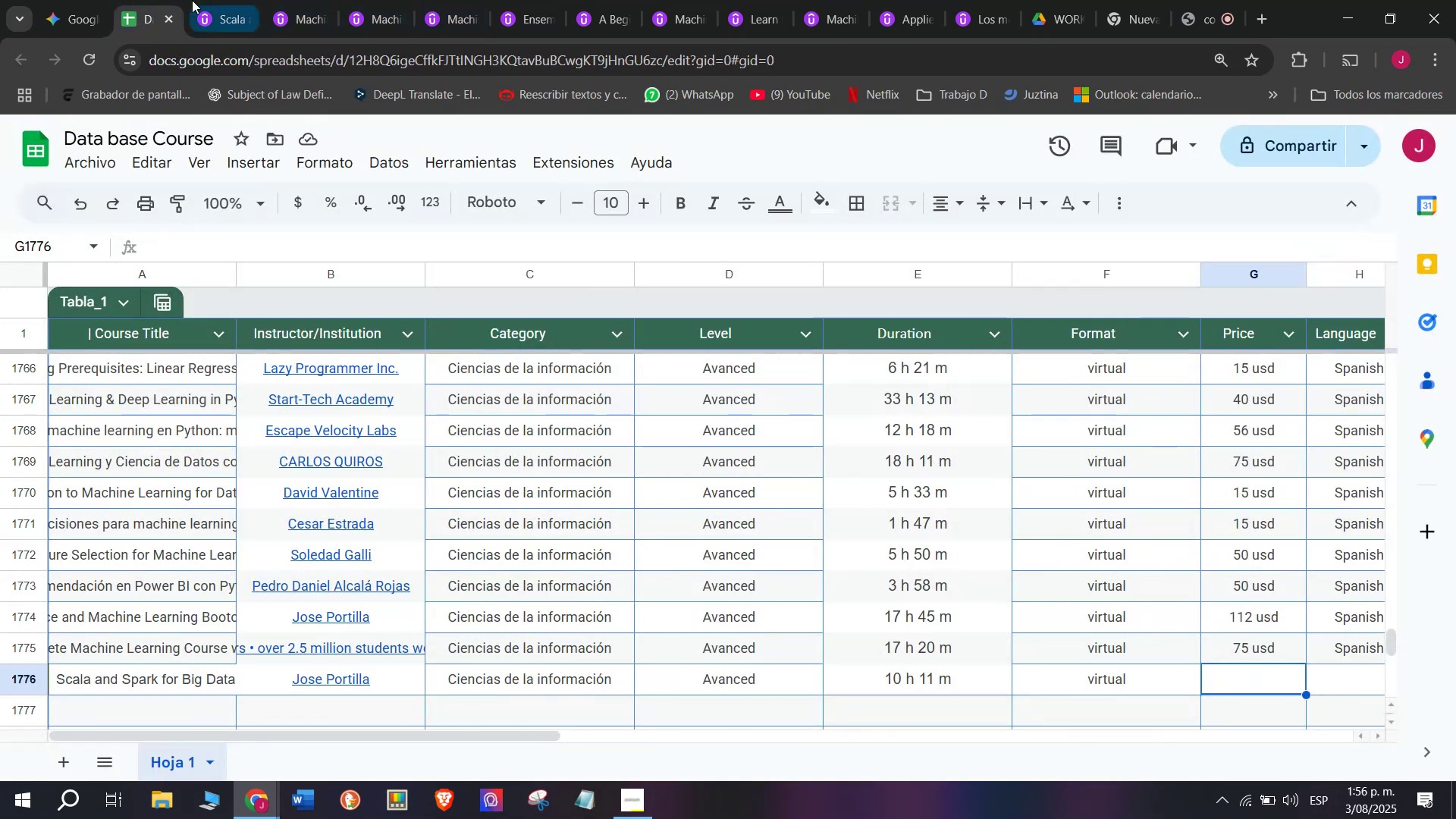 
left_click([195, 0])
 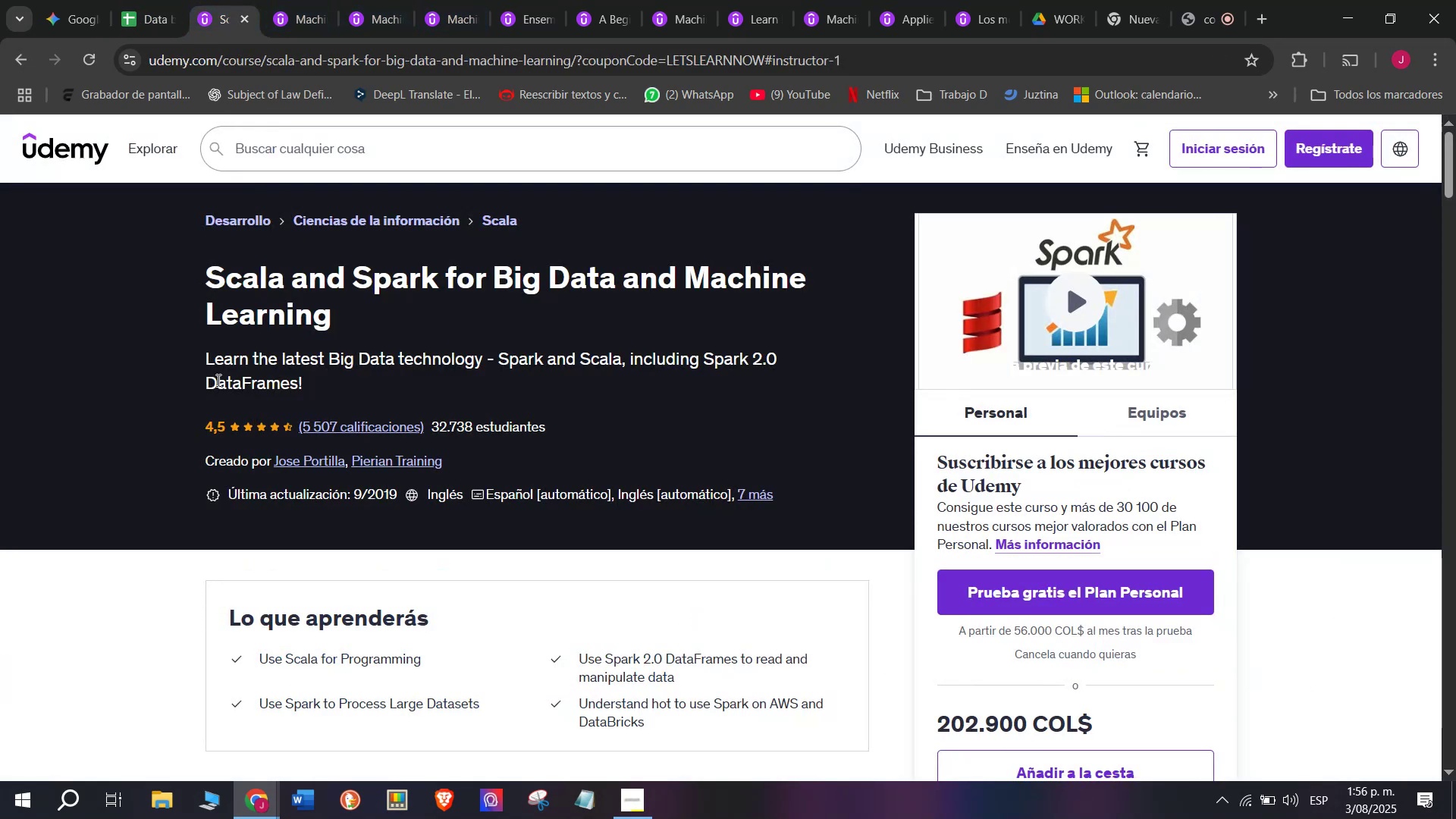 
scroll: coordinate [217, 380], scroll_direction: down, amount: 1.0
 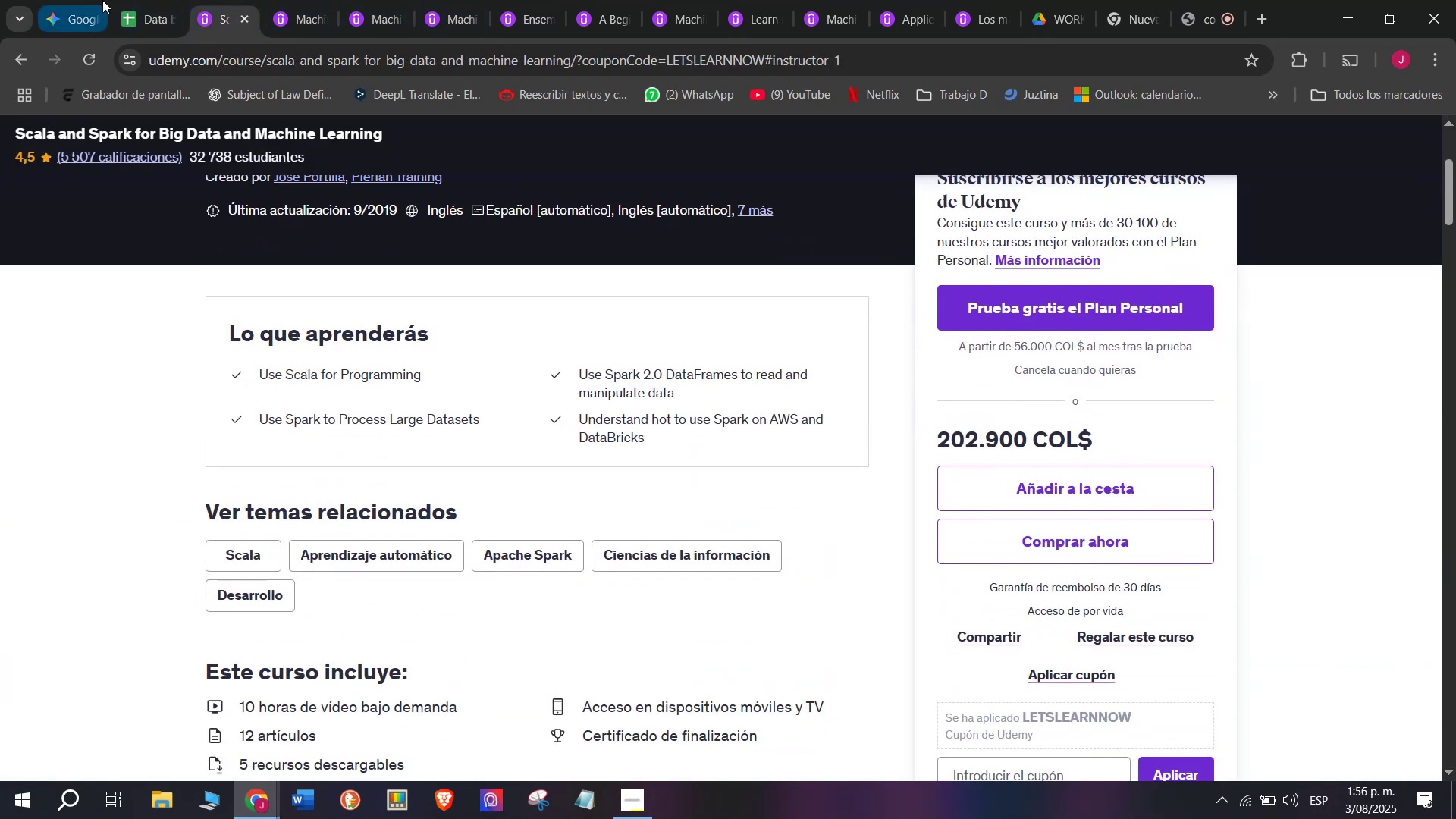 
left_click([124, 0])
 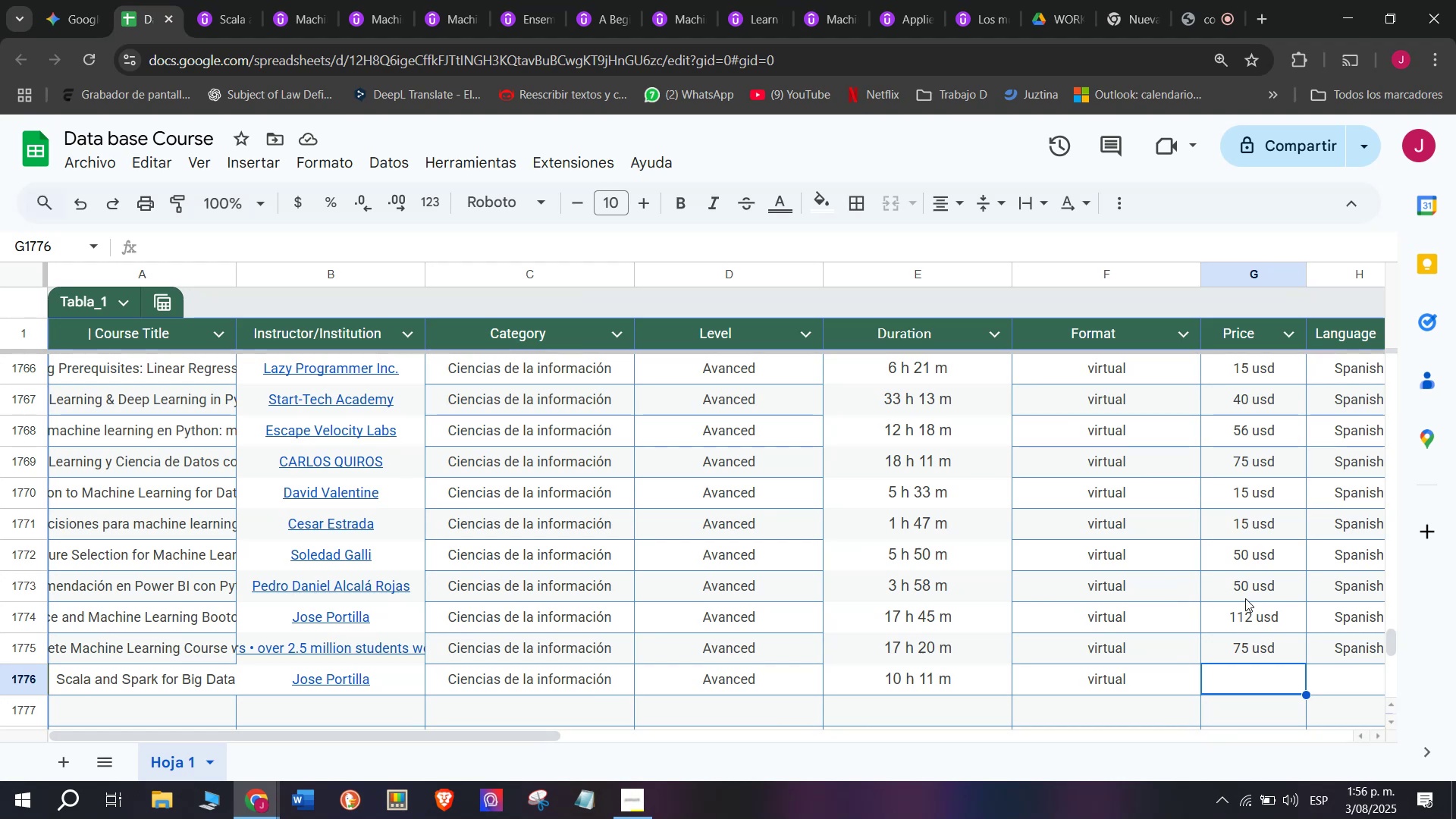 
left_click([1251, 582])
 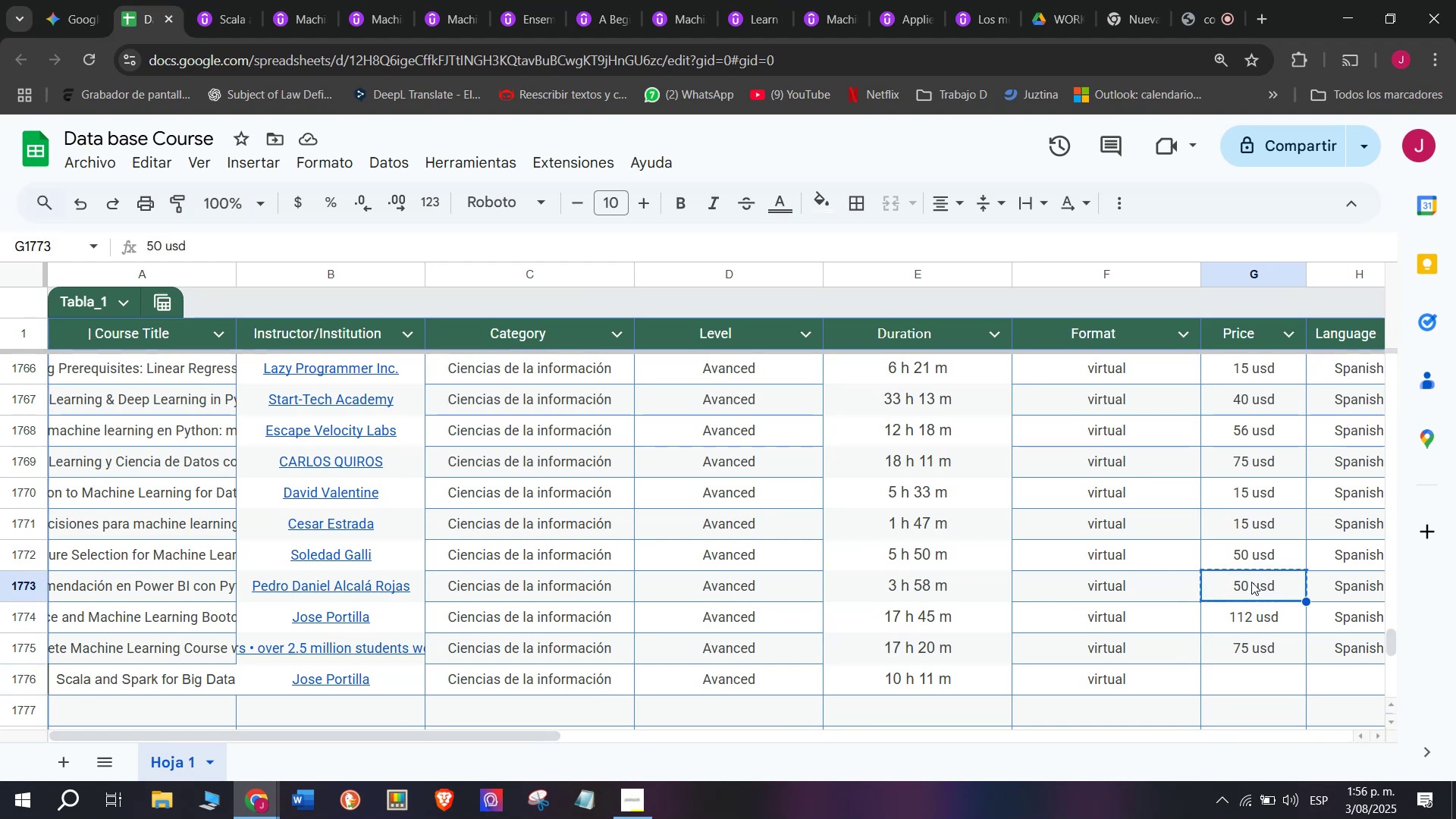 
key(Break)
 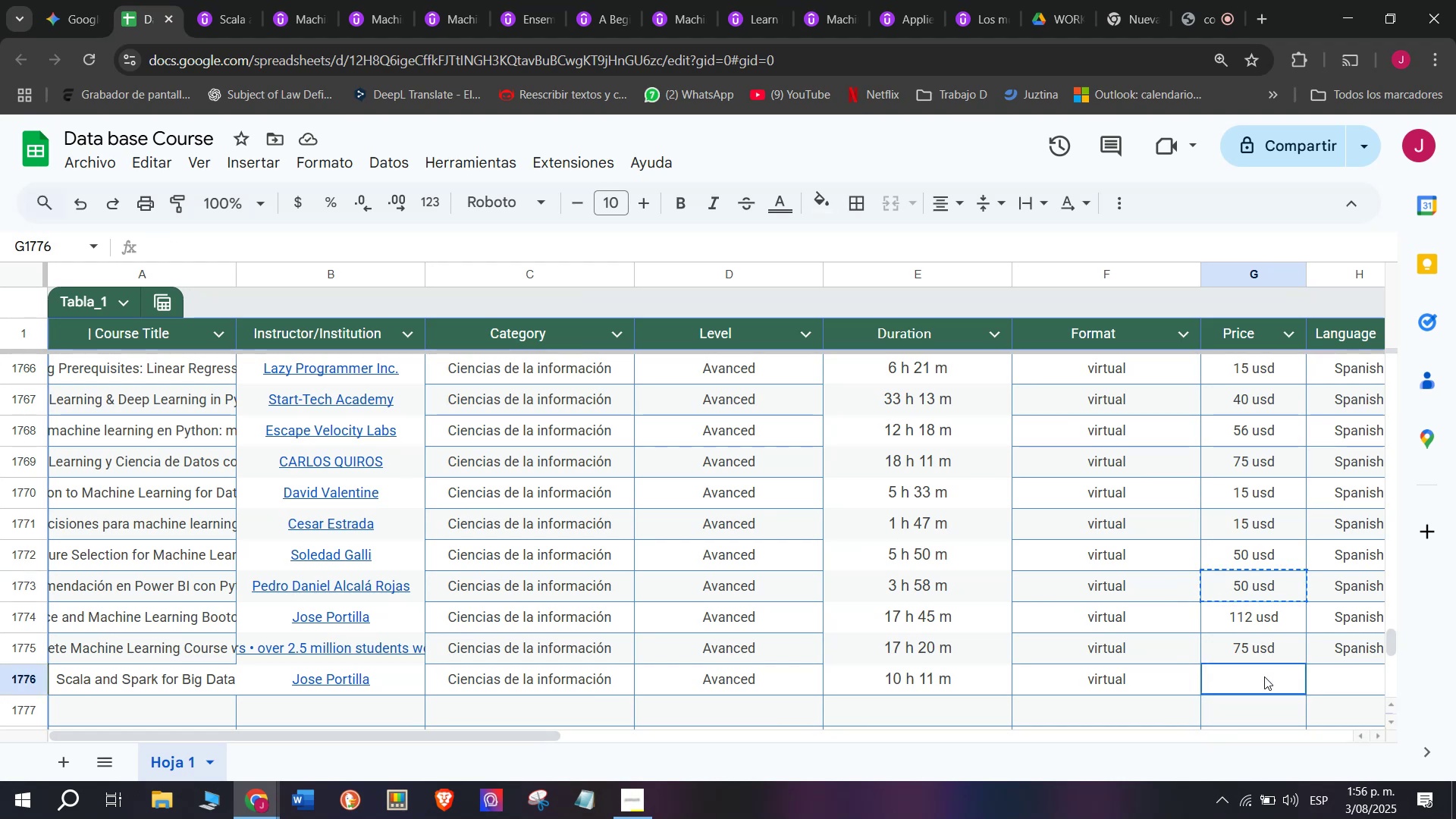 
key(Control+ControlLeft)
 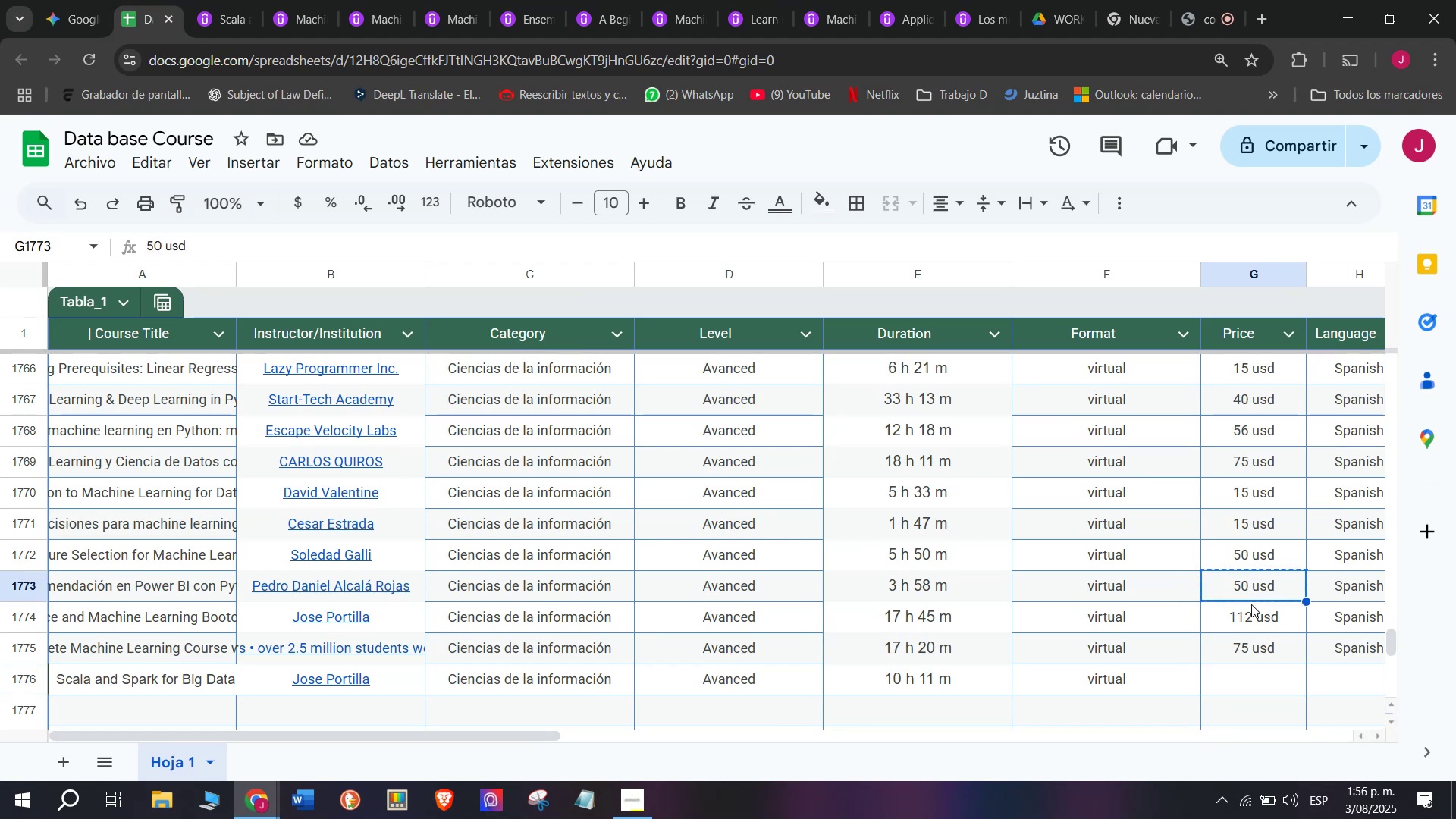 
key(Control+C)
 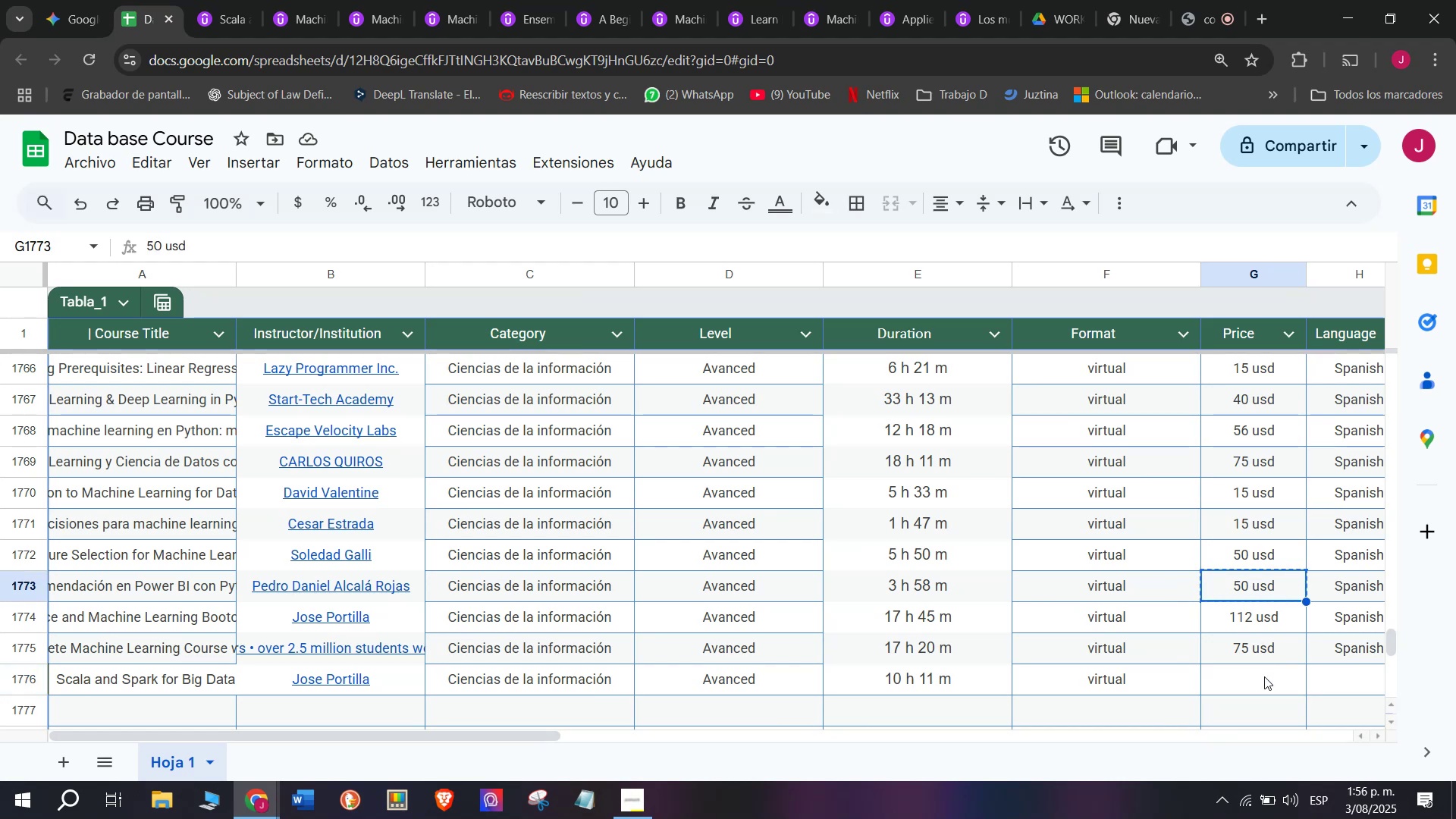 
left_click([1264, 676])
 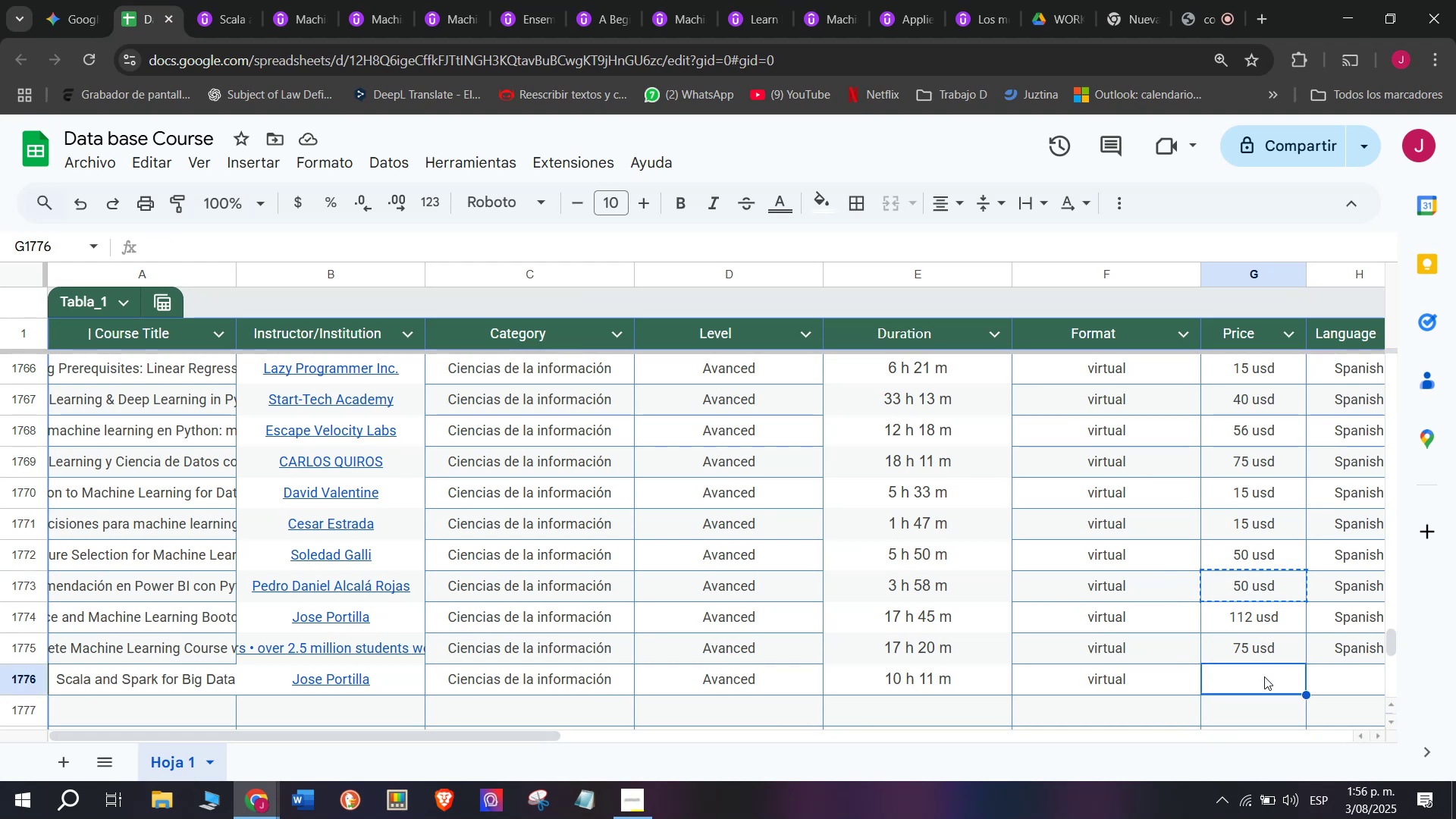 
key(Z)
 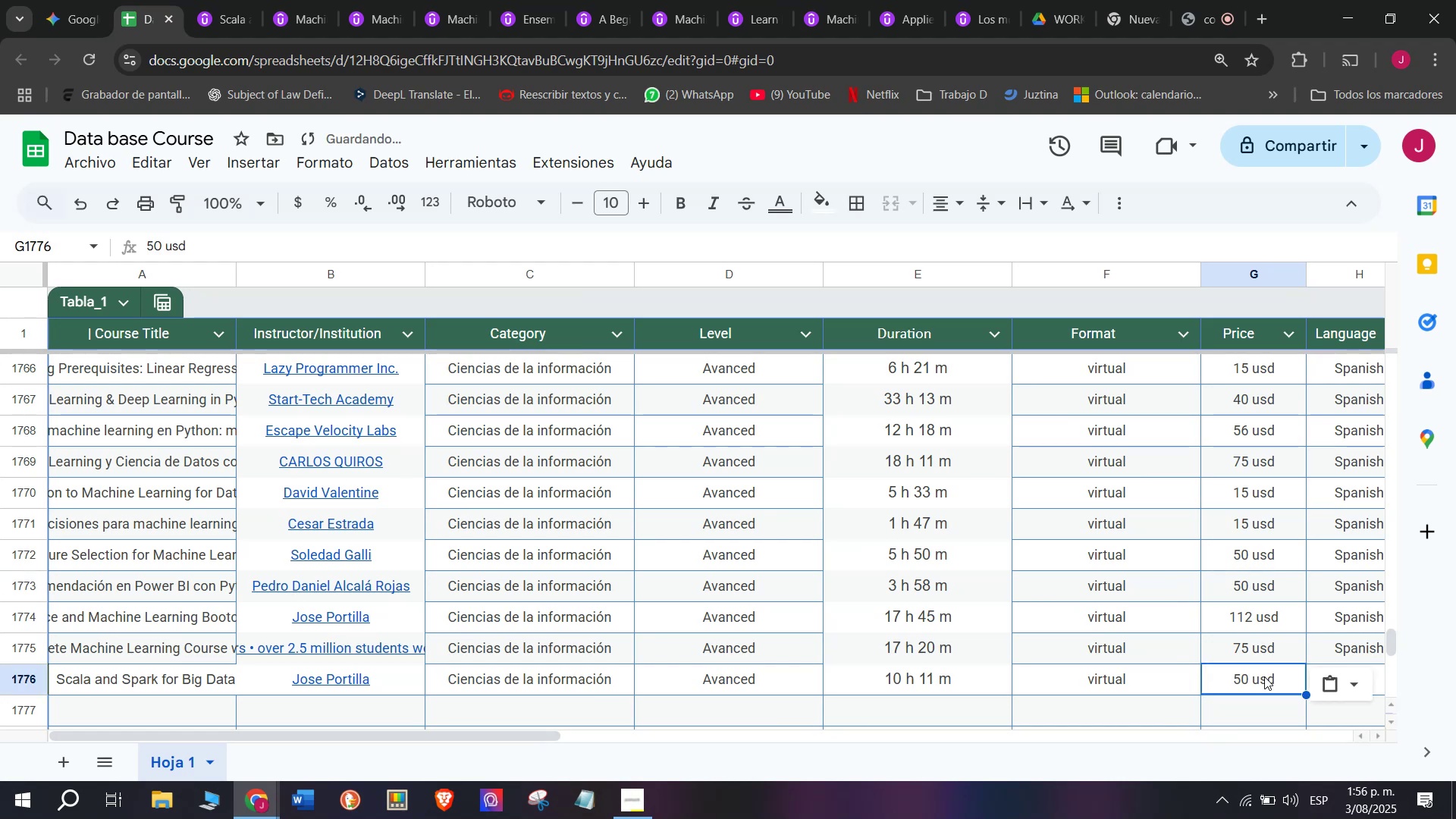 
key(Control+ControlLeft)
 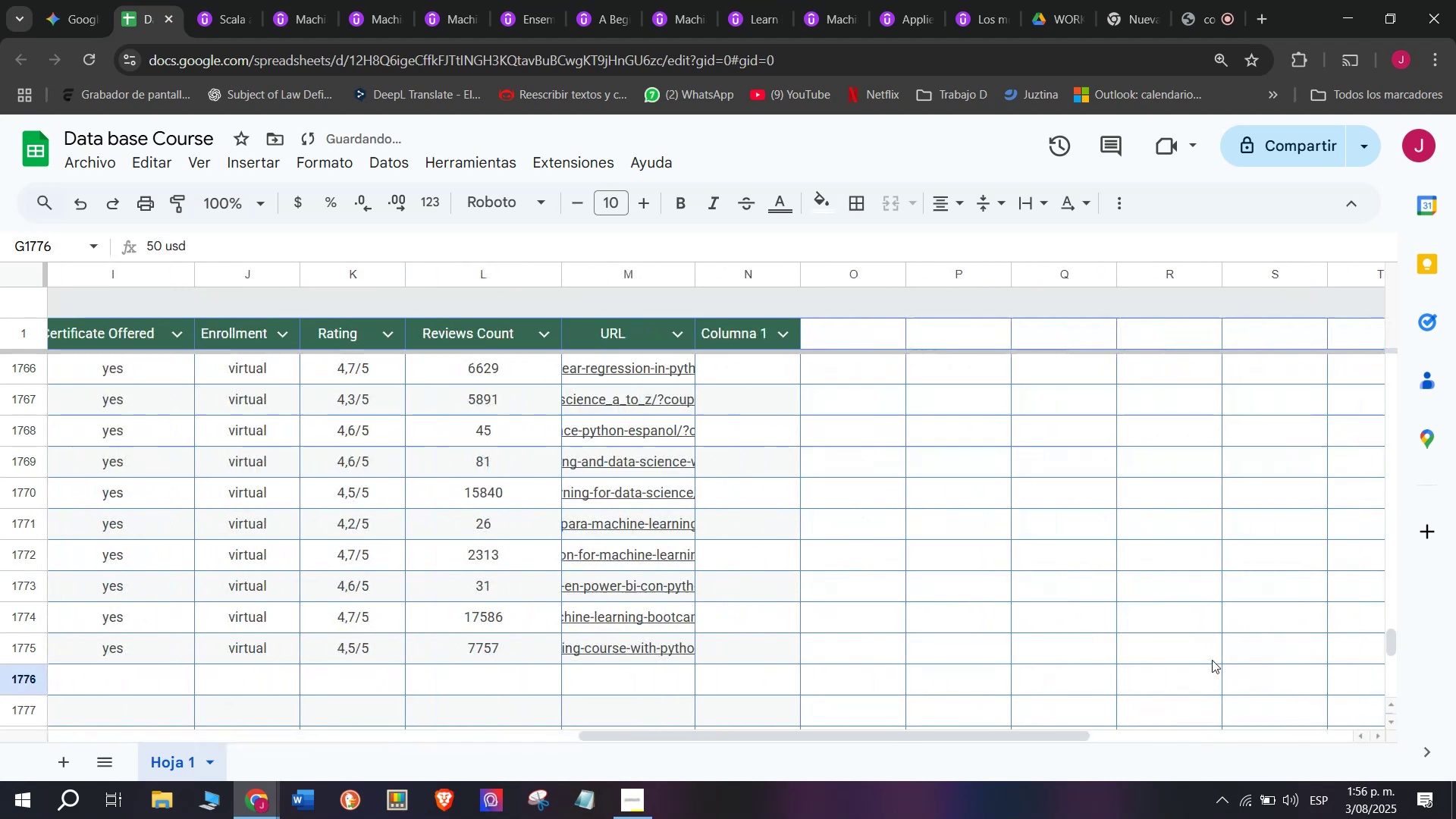 
key(Control+V)
 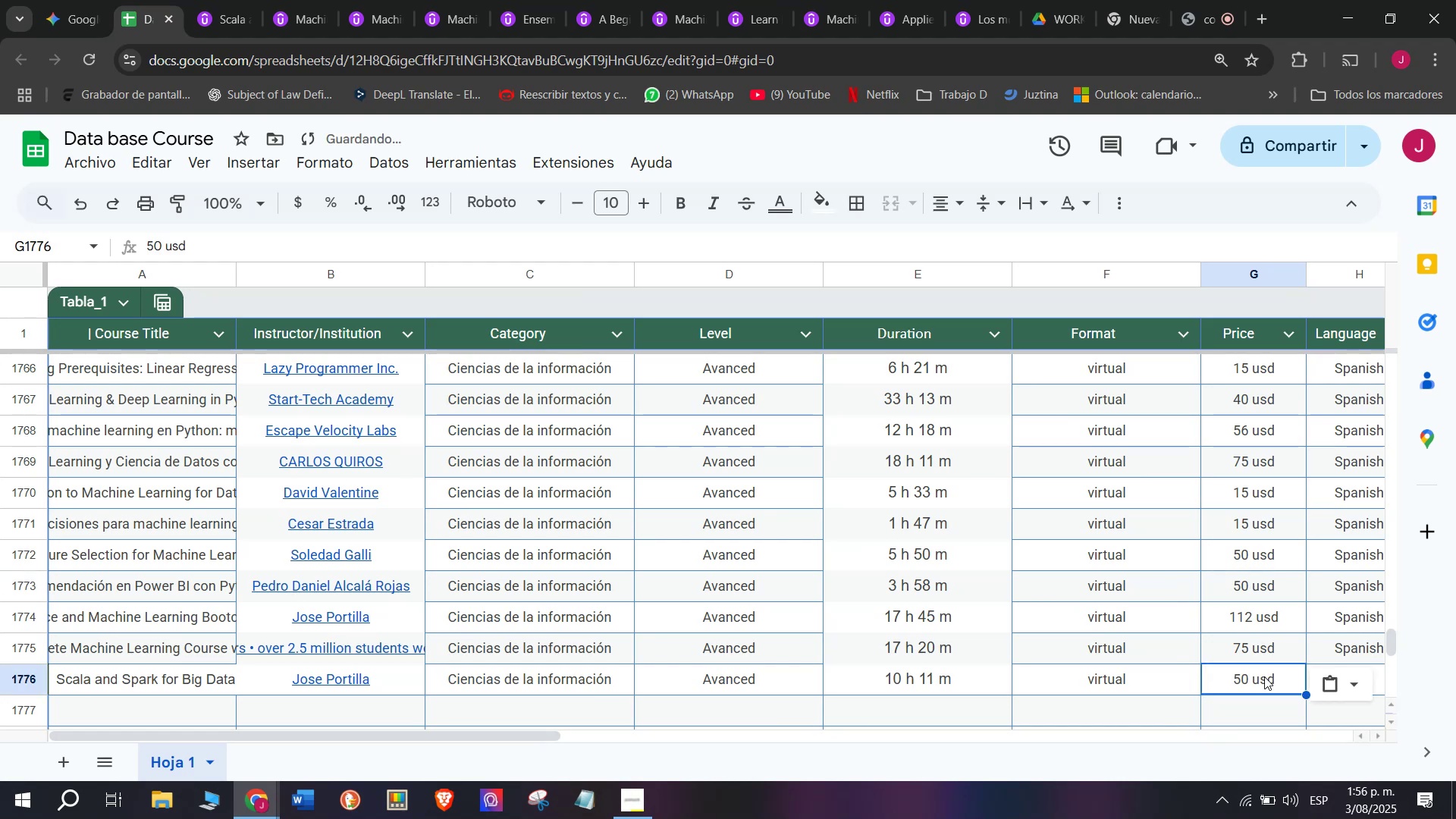 
scroll: coordinate [55, 626], scroll_direction: down, amount: 3.0
 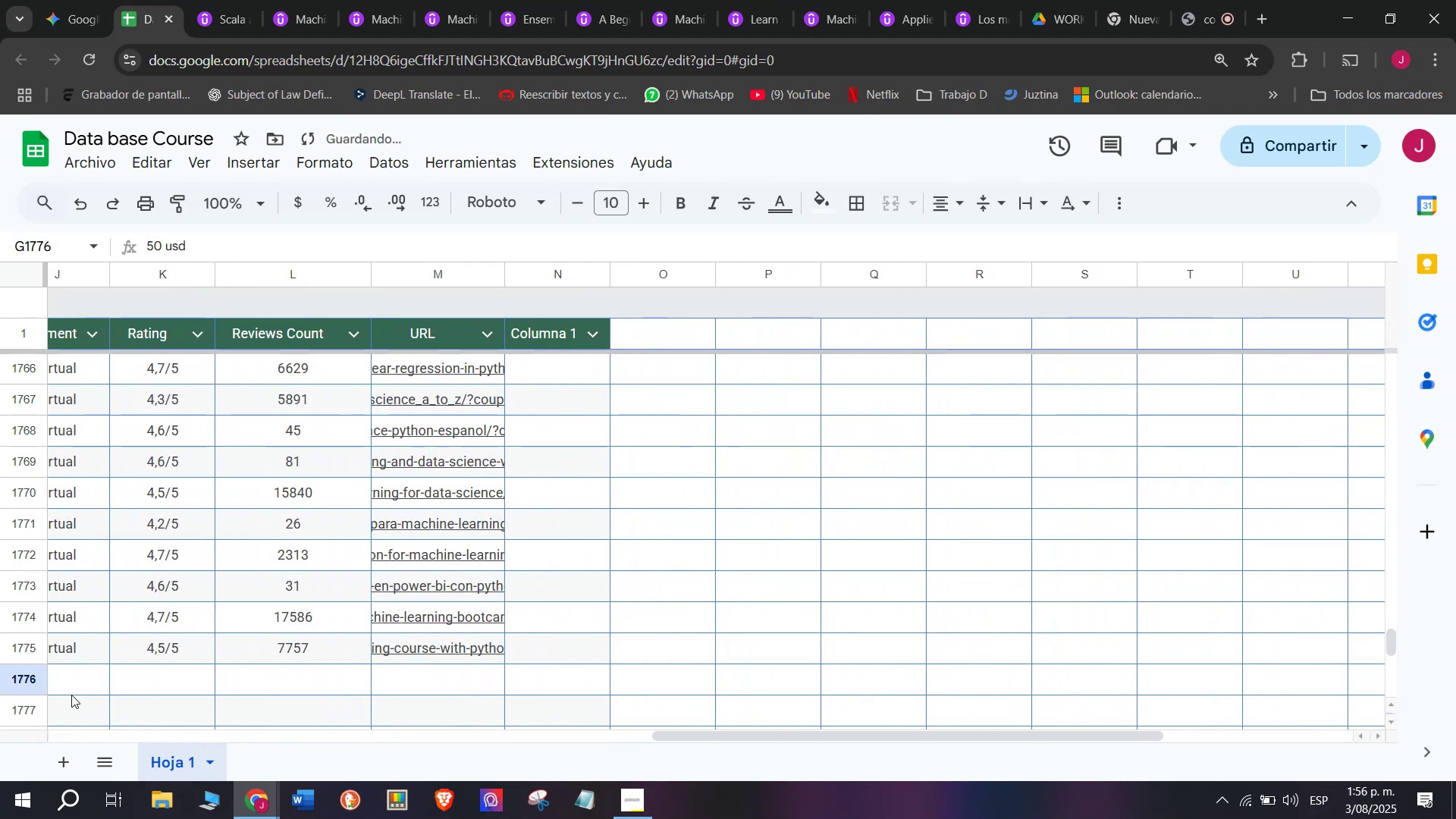 
scroll: coordinate [635, 710], scroll_direction: up, amount: 3.0
 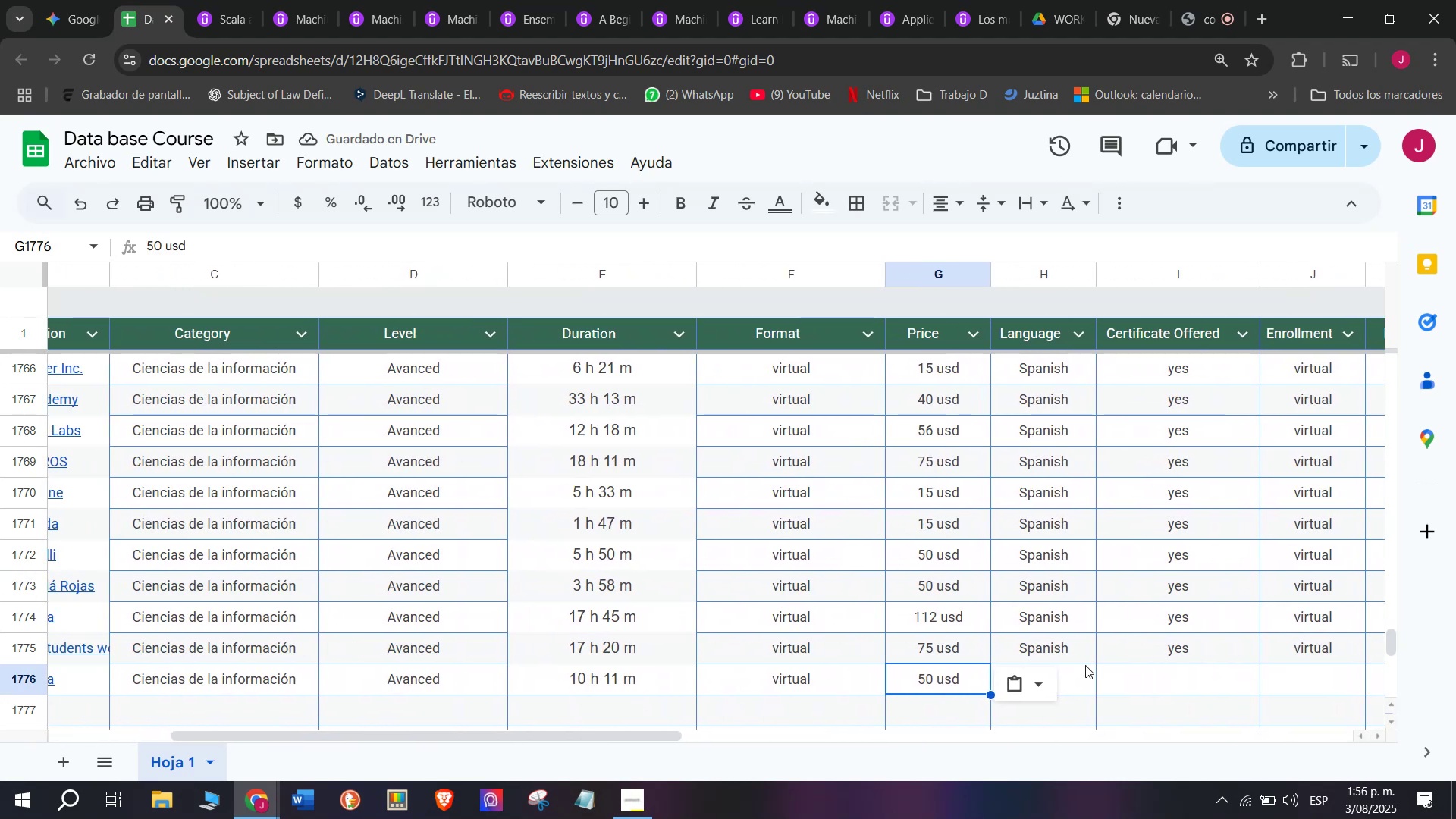 
left_click([1065, 666])
 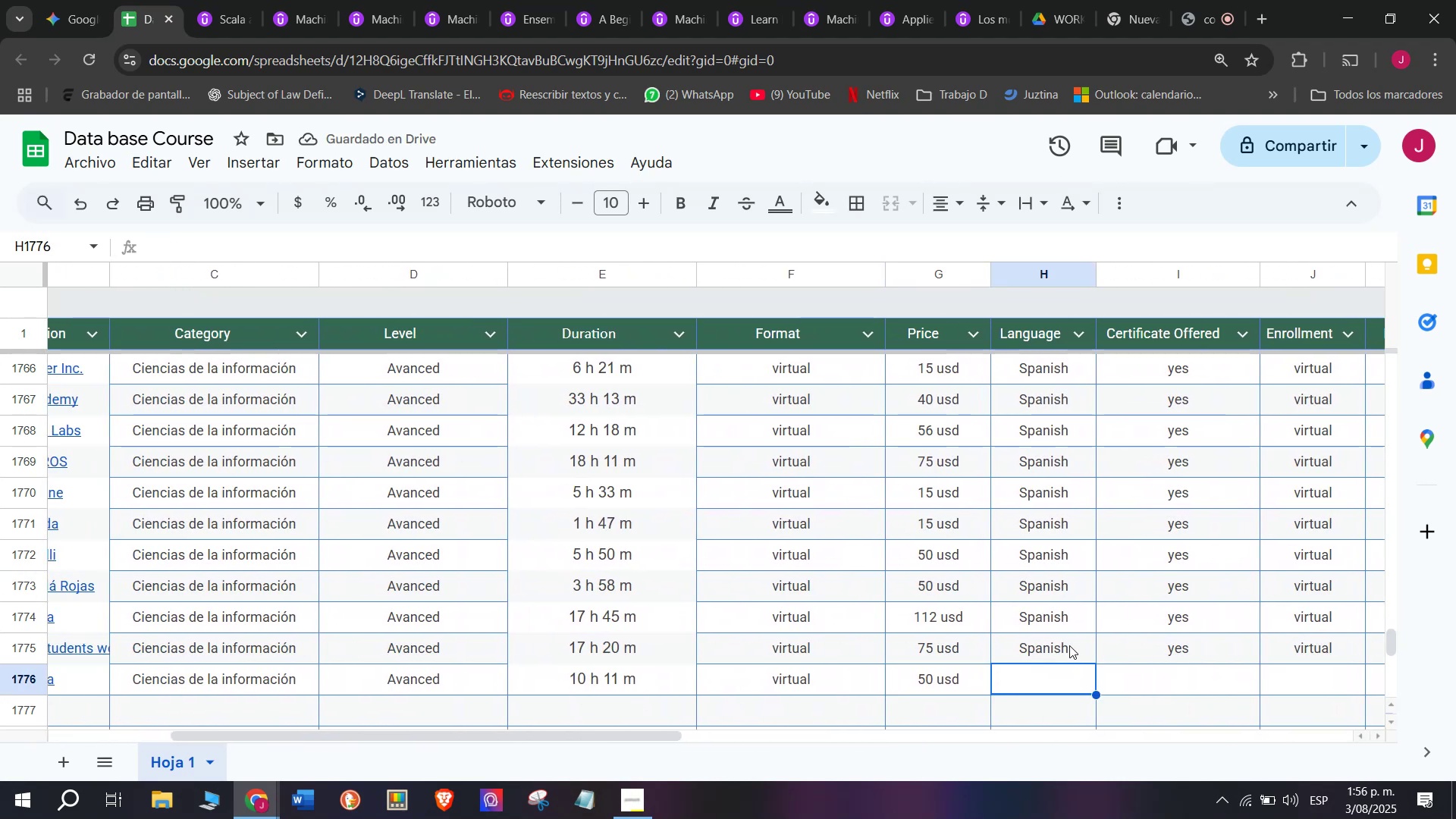 
double_click([1069, 645])
 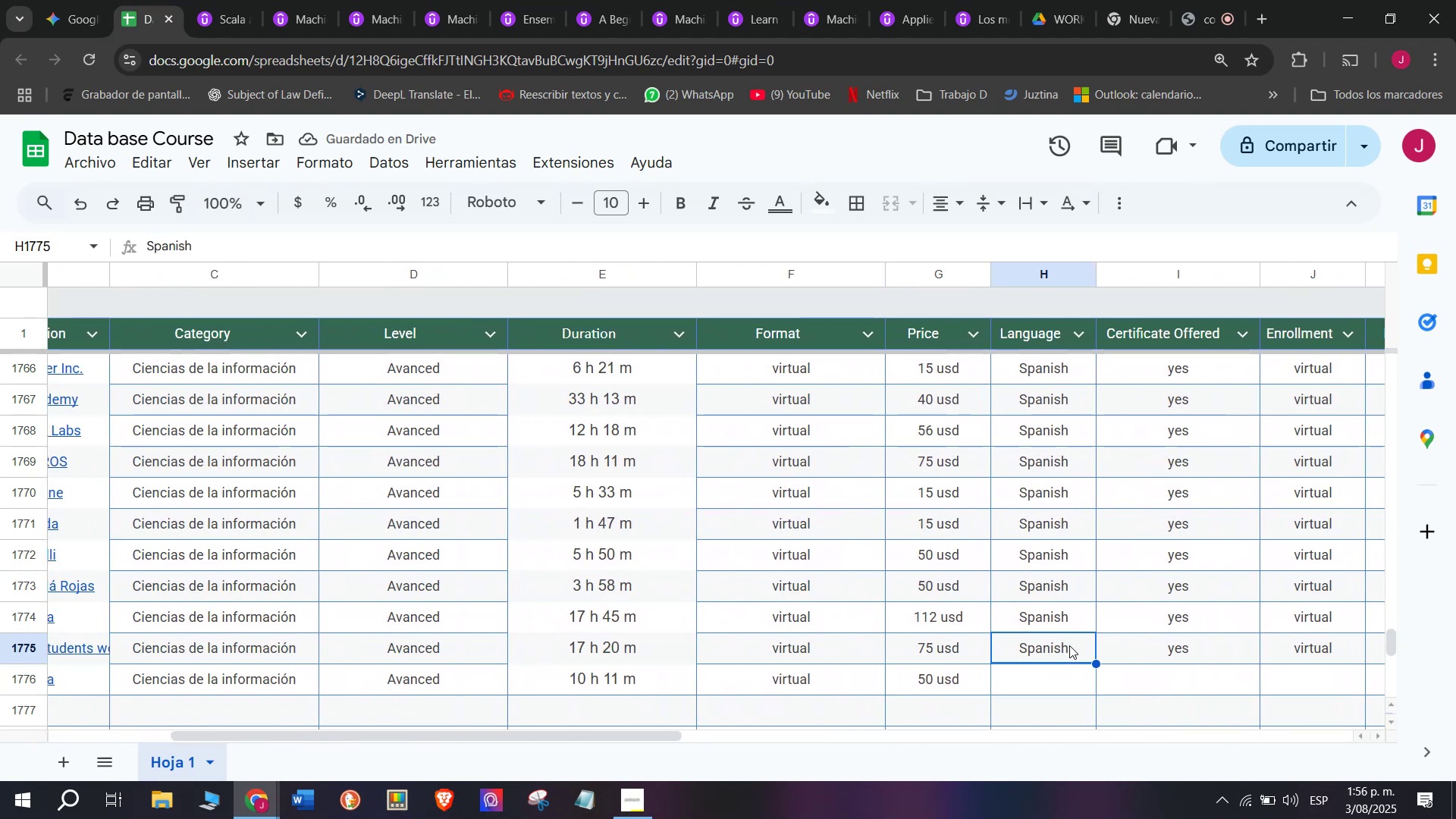 
key(Control+ControlLeft)
 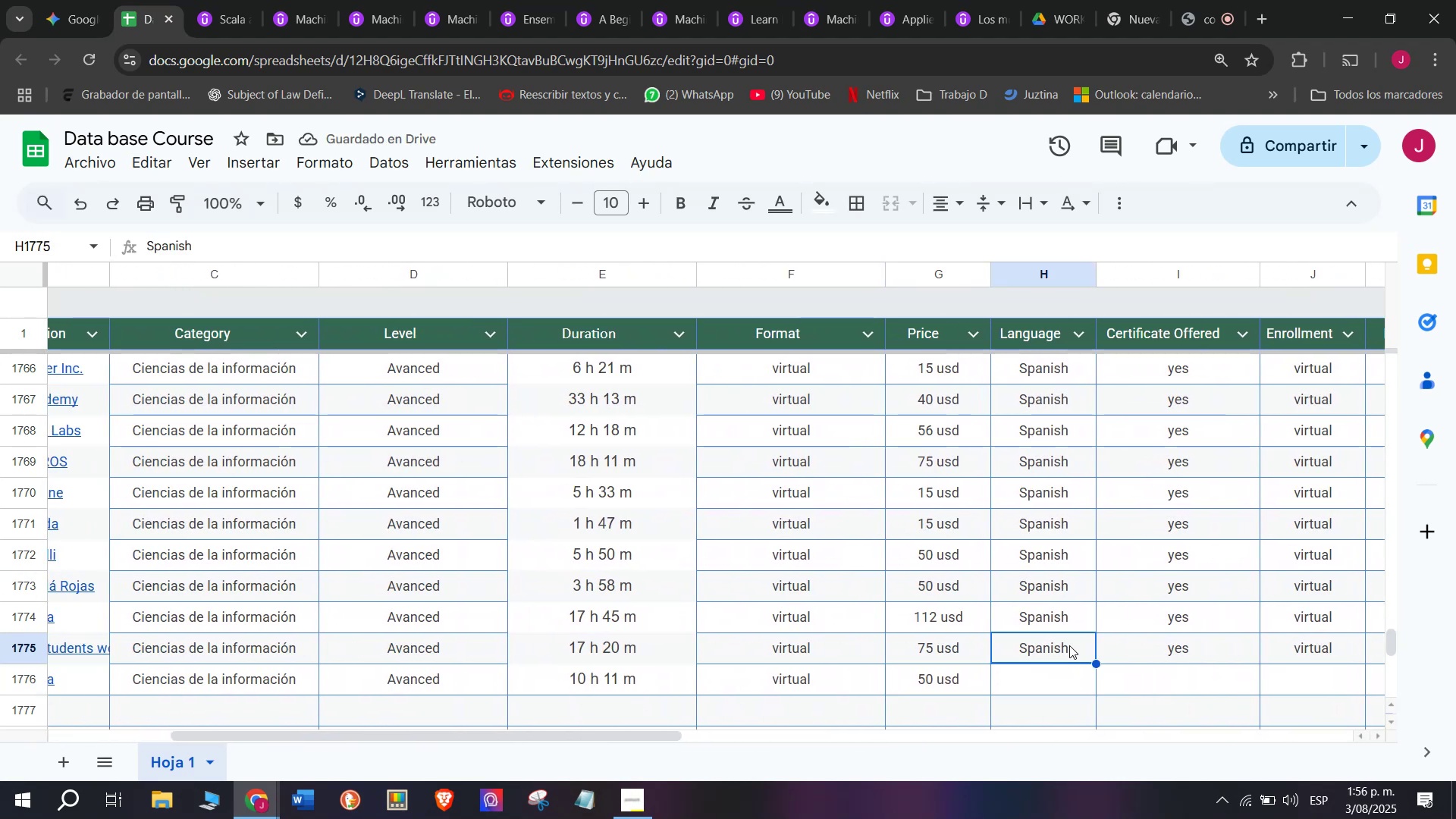 
key(Break)
 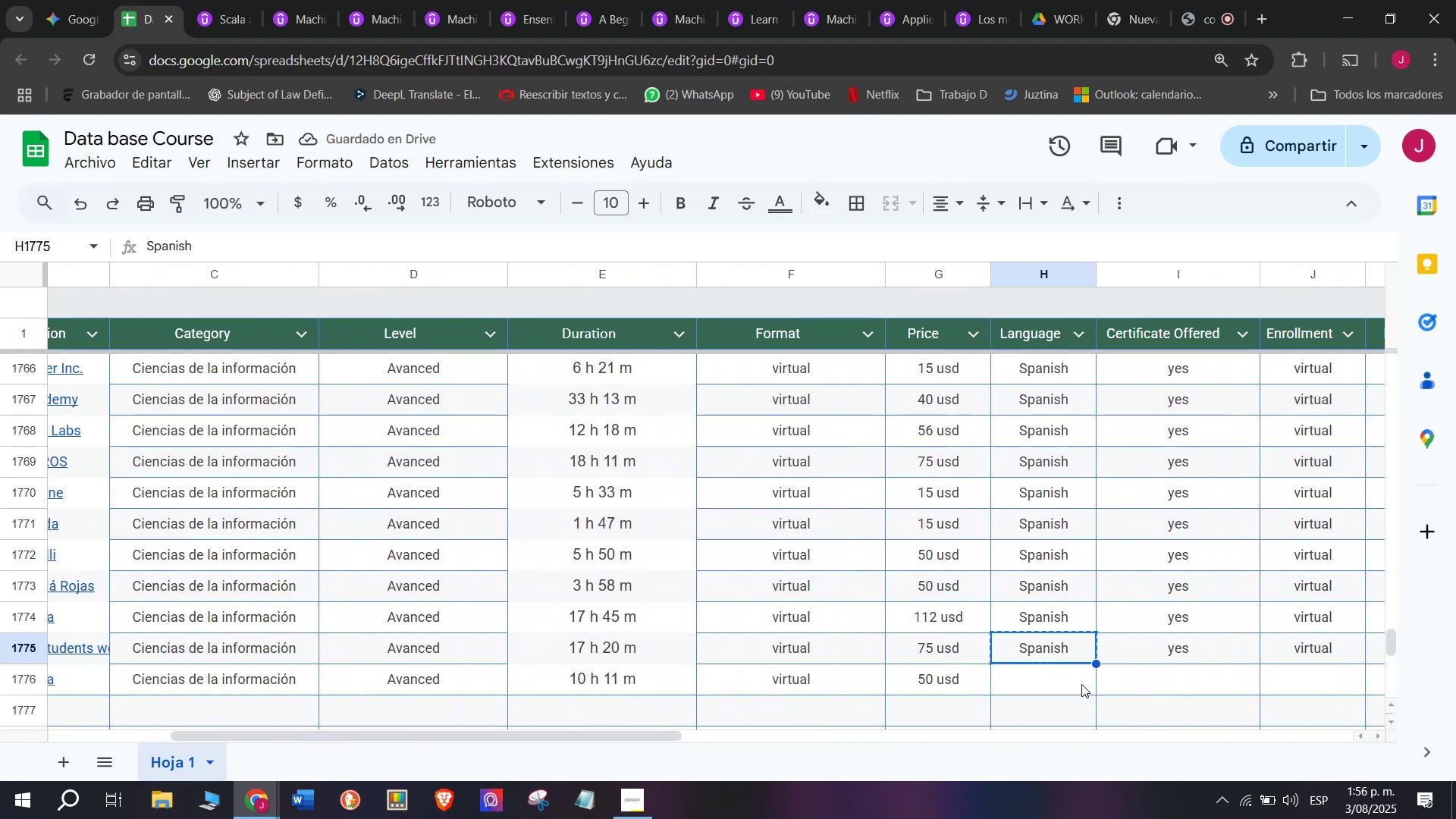 
key(Control+C)
 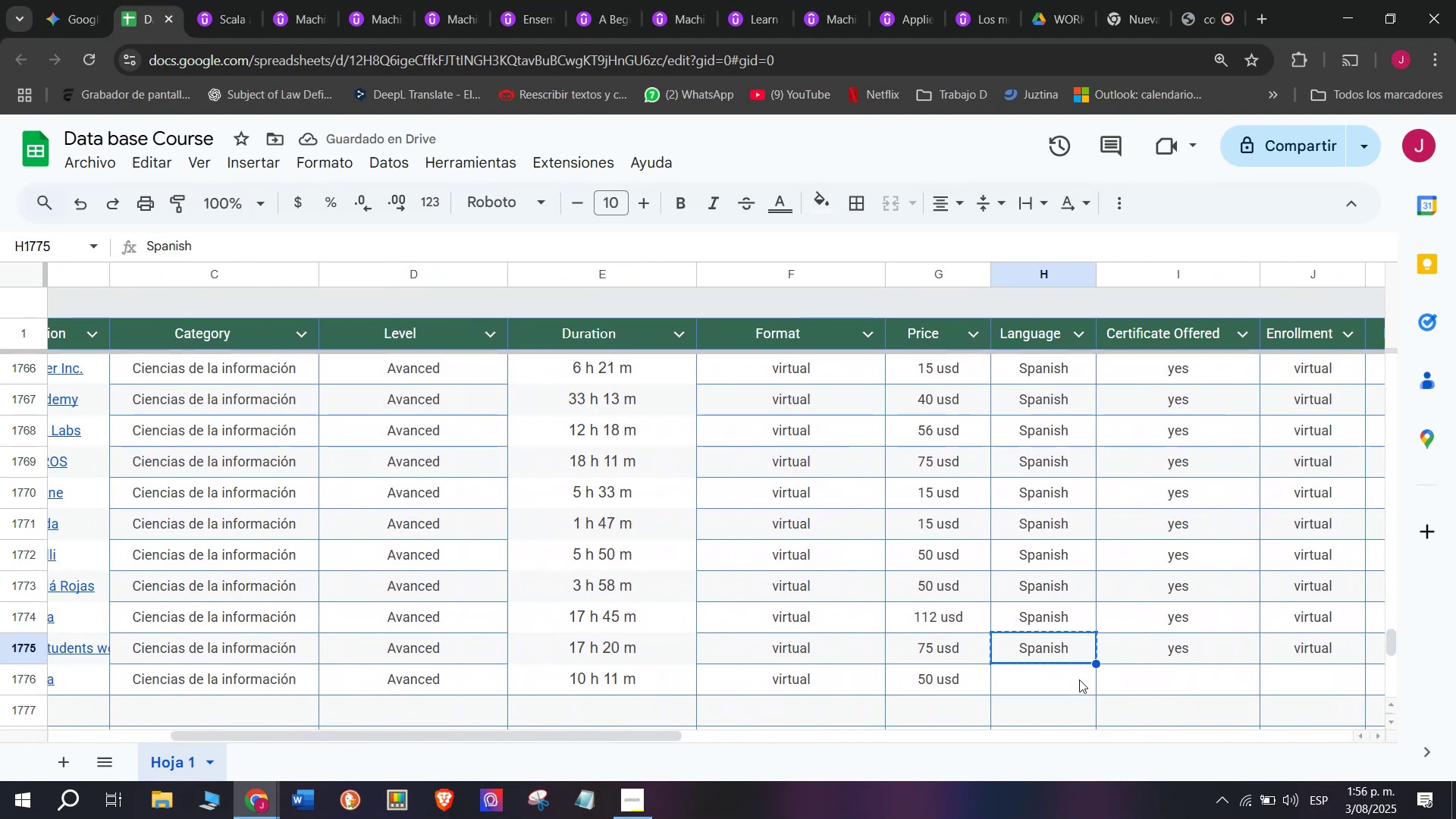 
left_click([1081, 684])
 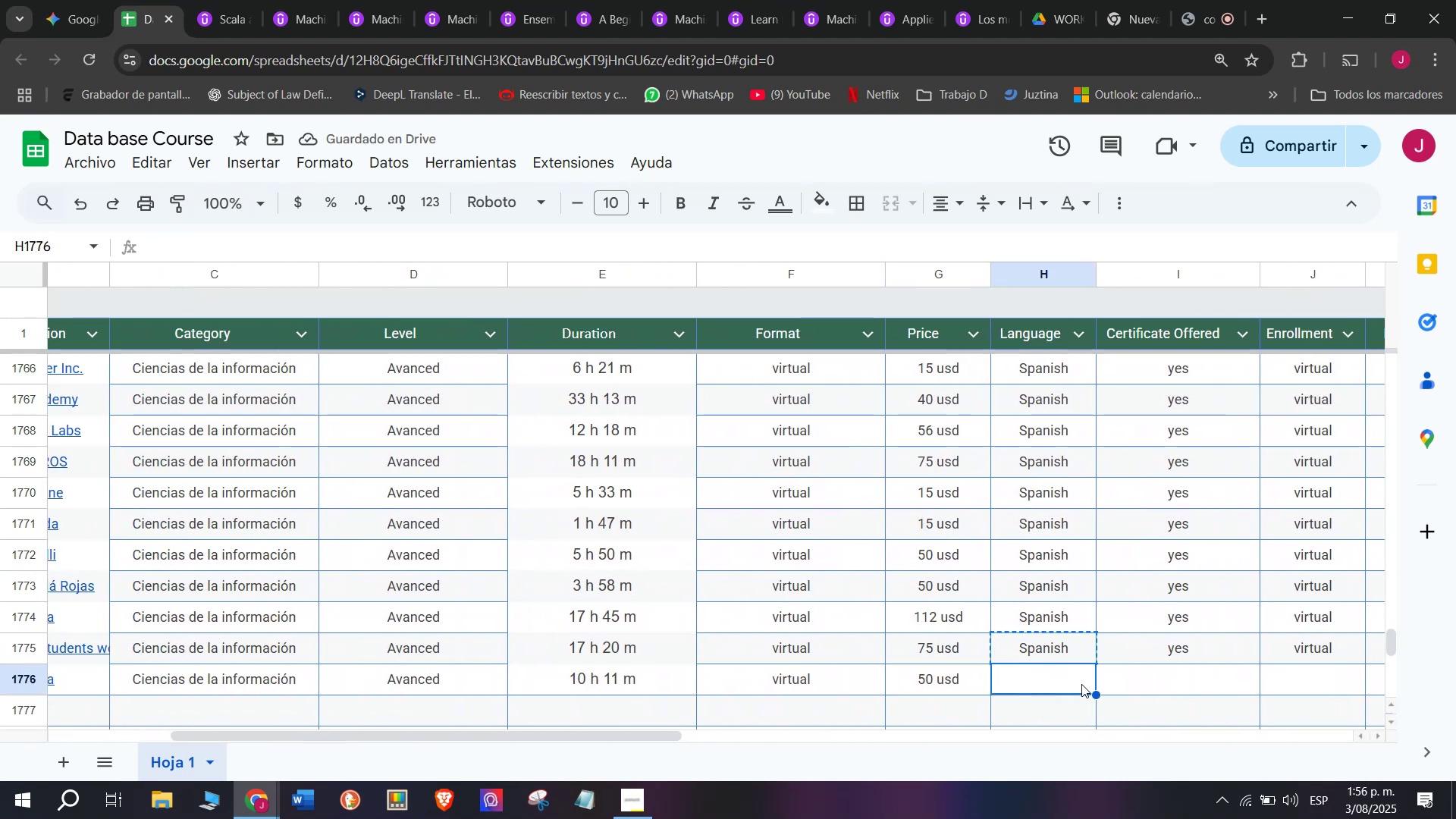 
key(Control+ControlLeft)
 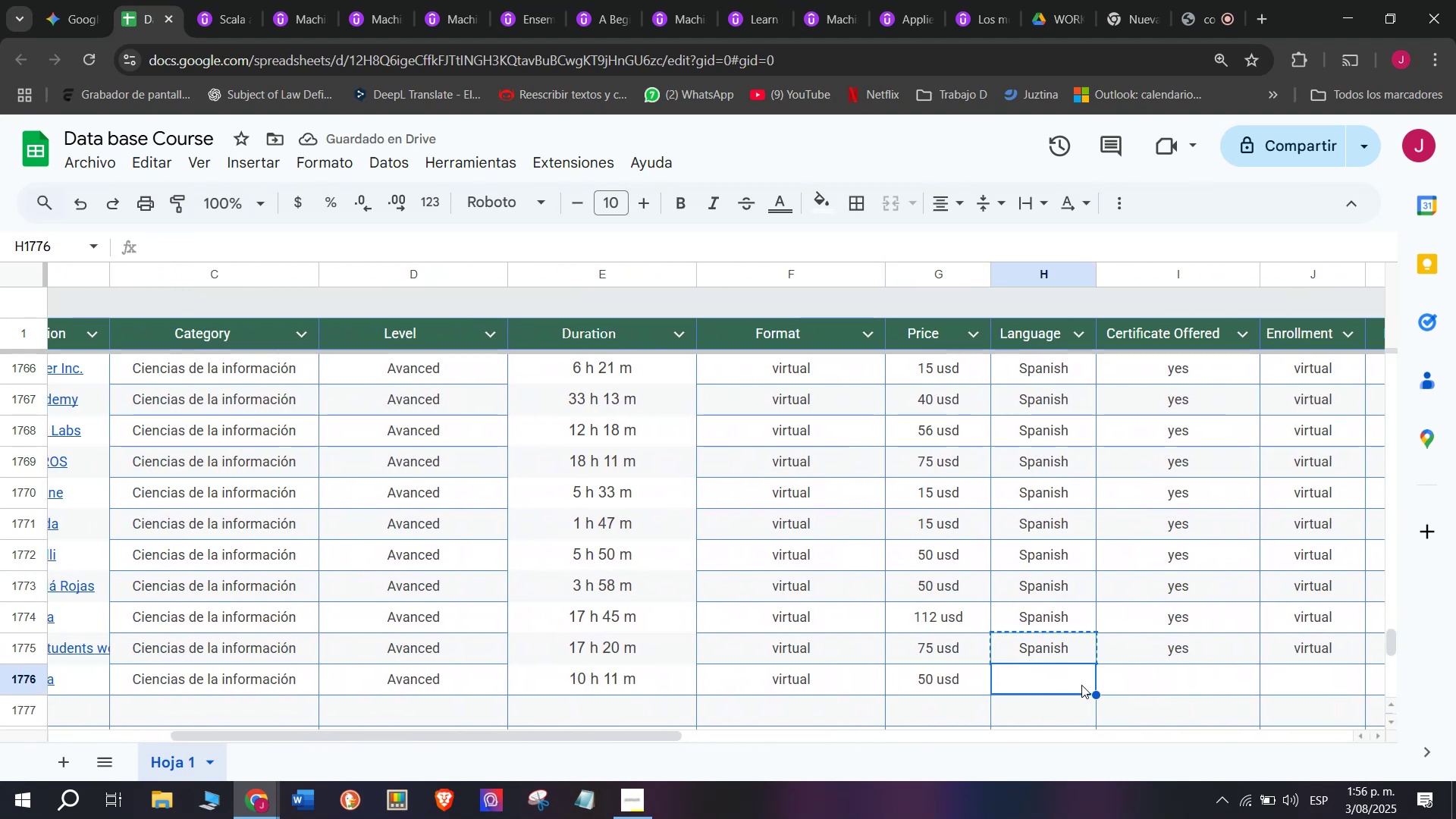 
key(Z)
 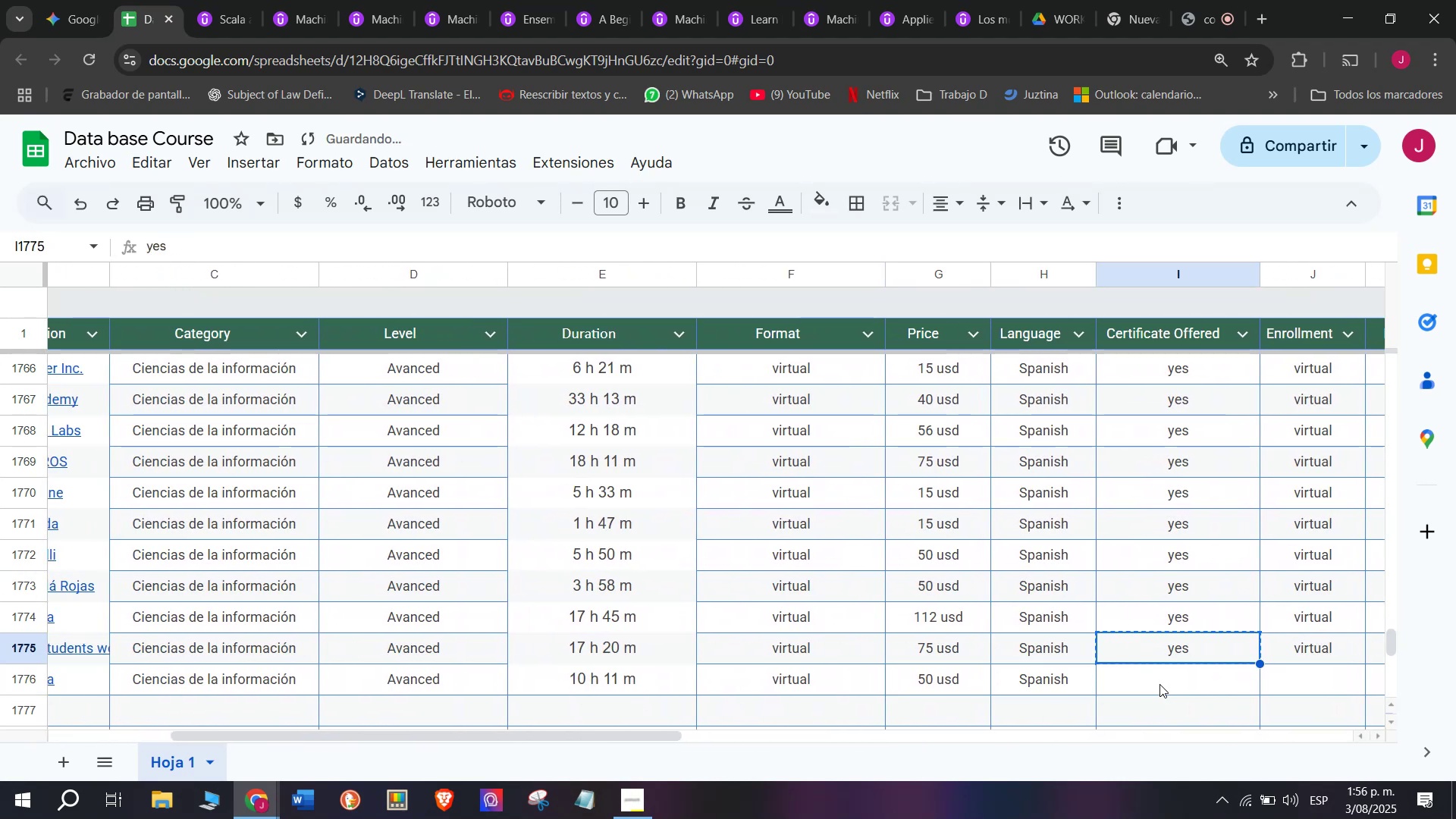 
key(Control+V)
 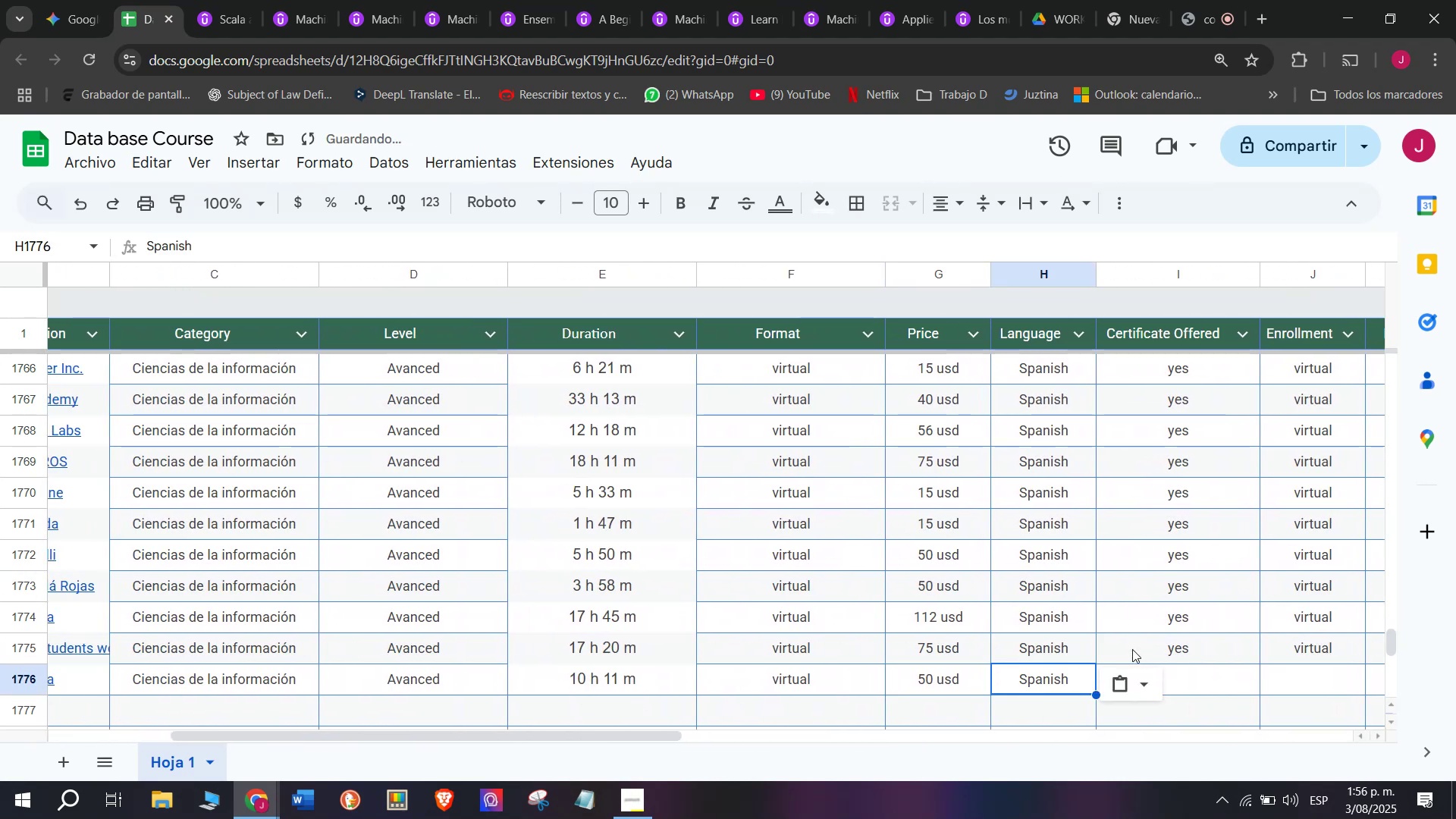 
left_click([1132, 649])
 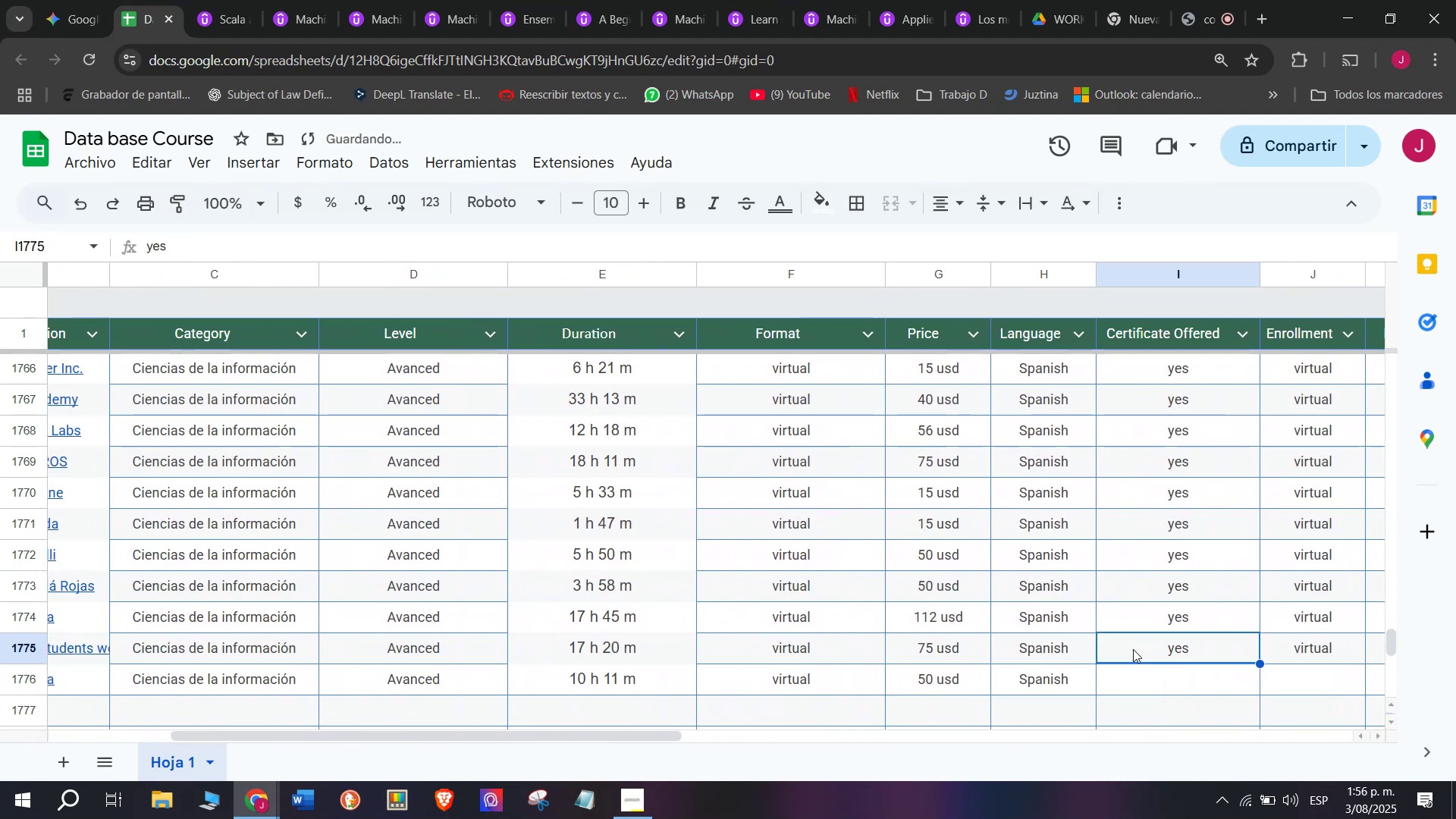 
key(Break)
 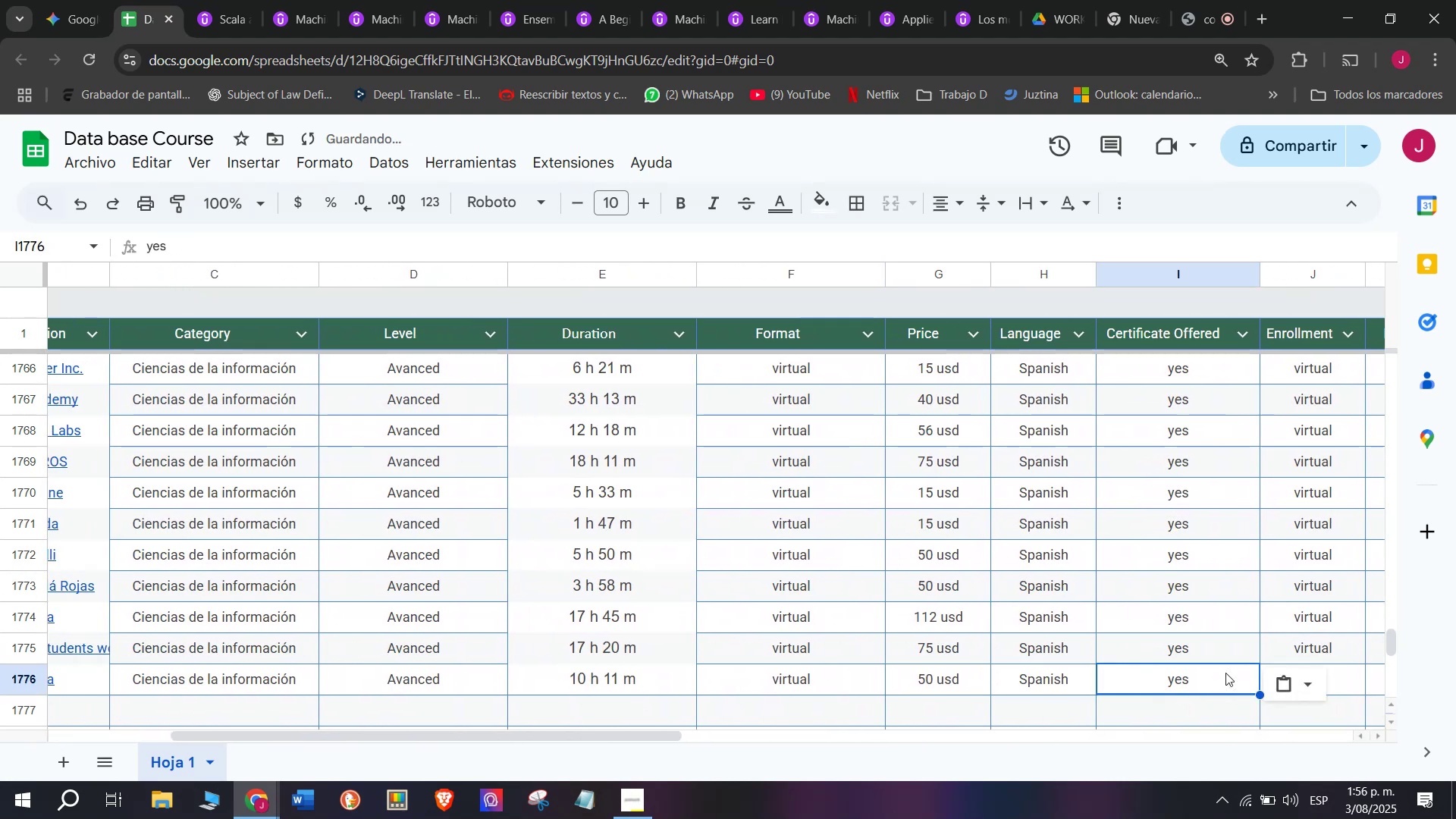 
key(Control+ControlLeft)
 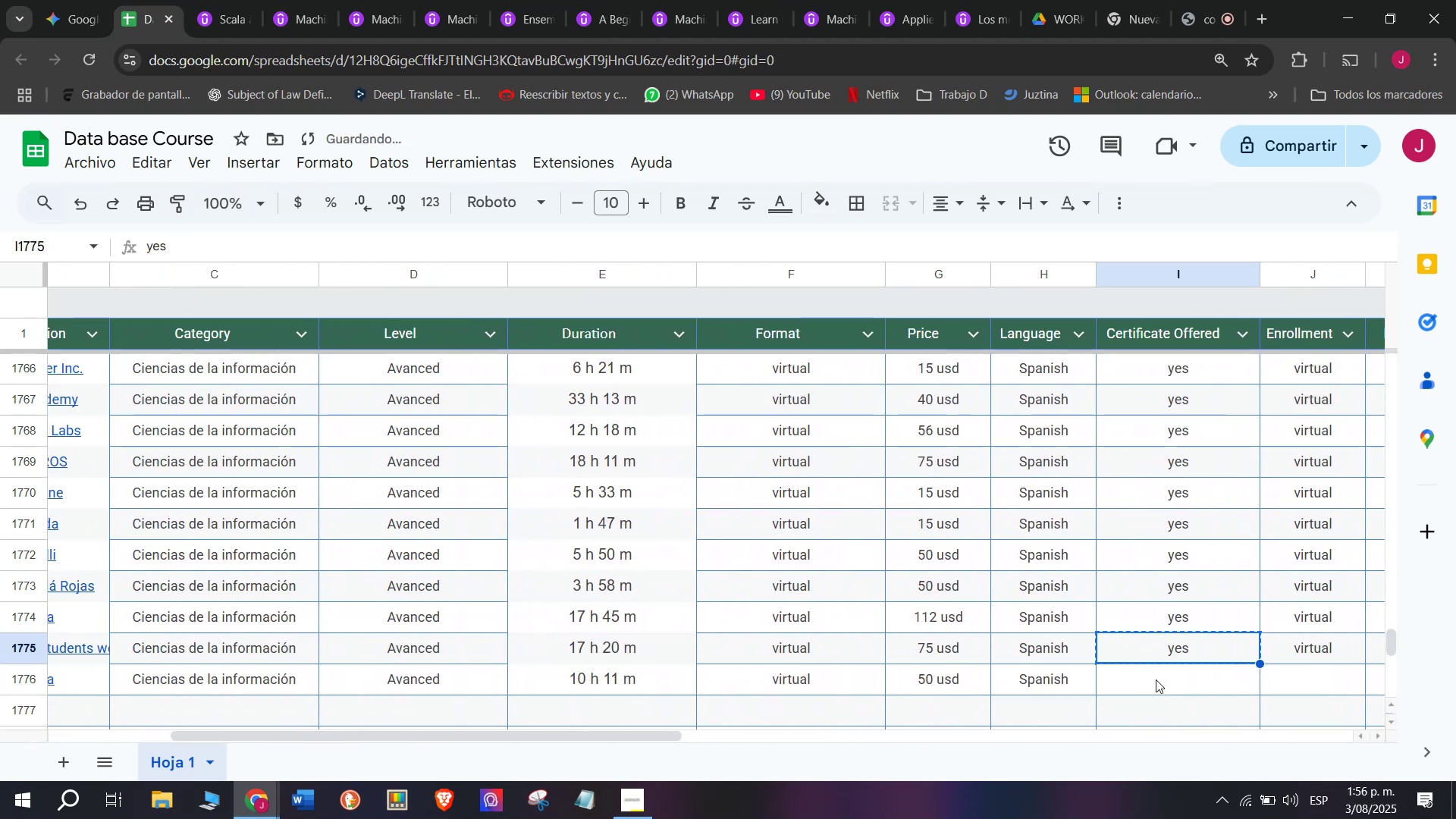 
key(Control+C)
 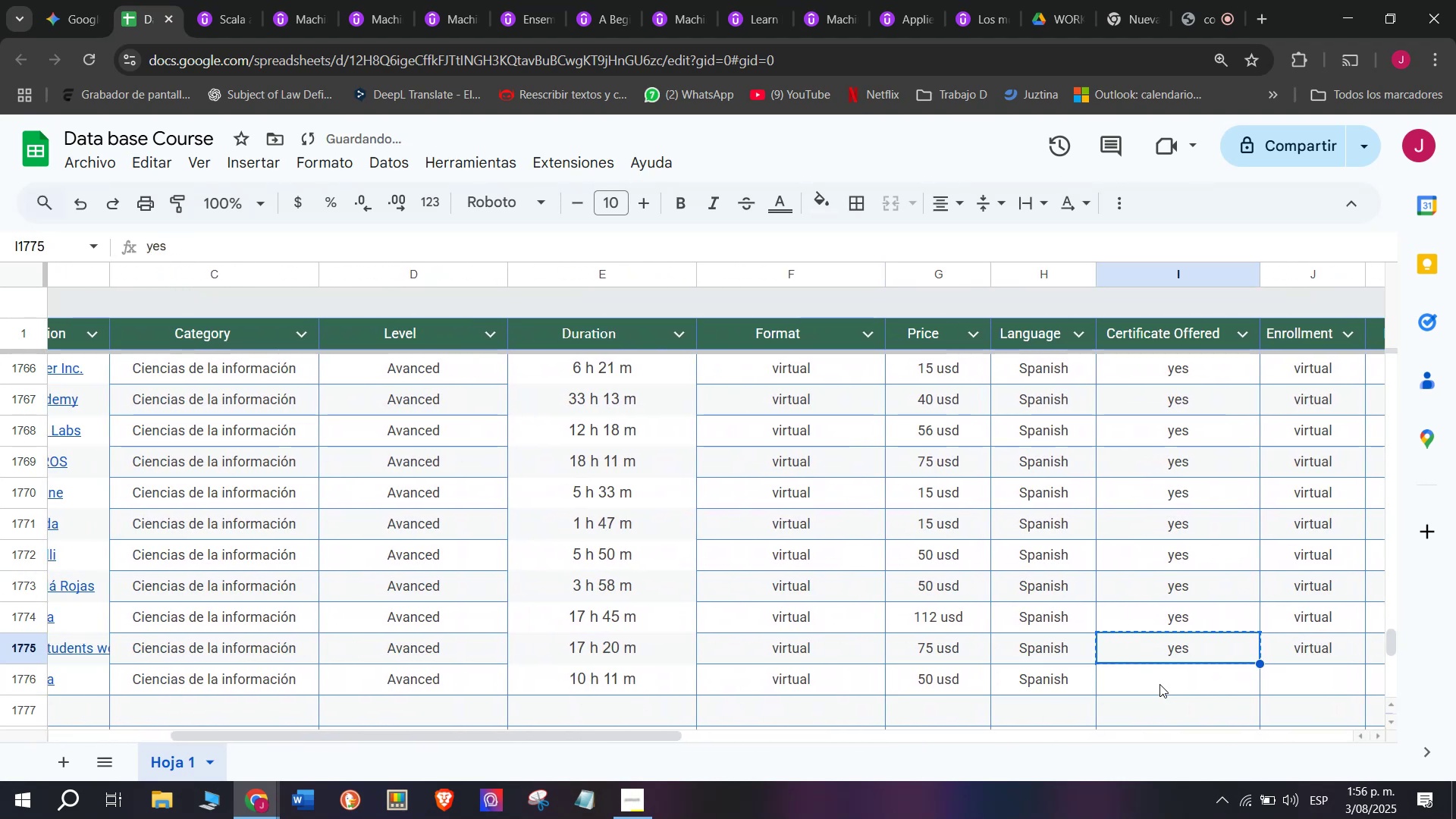 
key(Control+ControlLeft)
 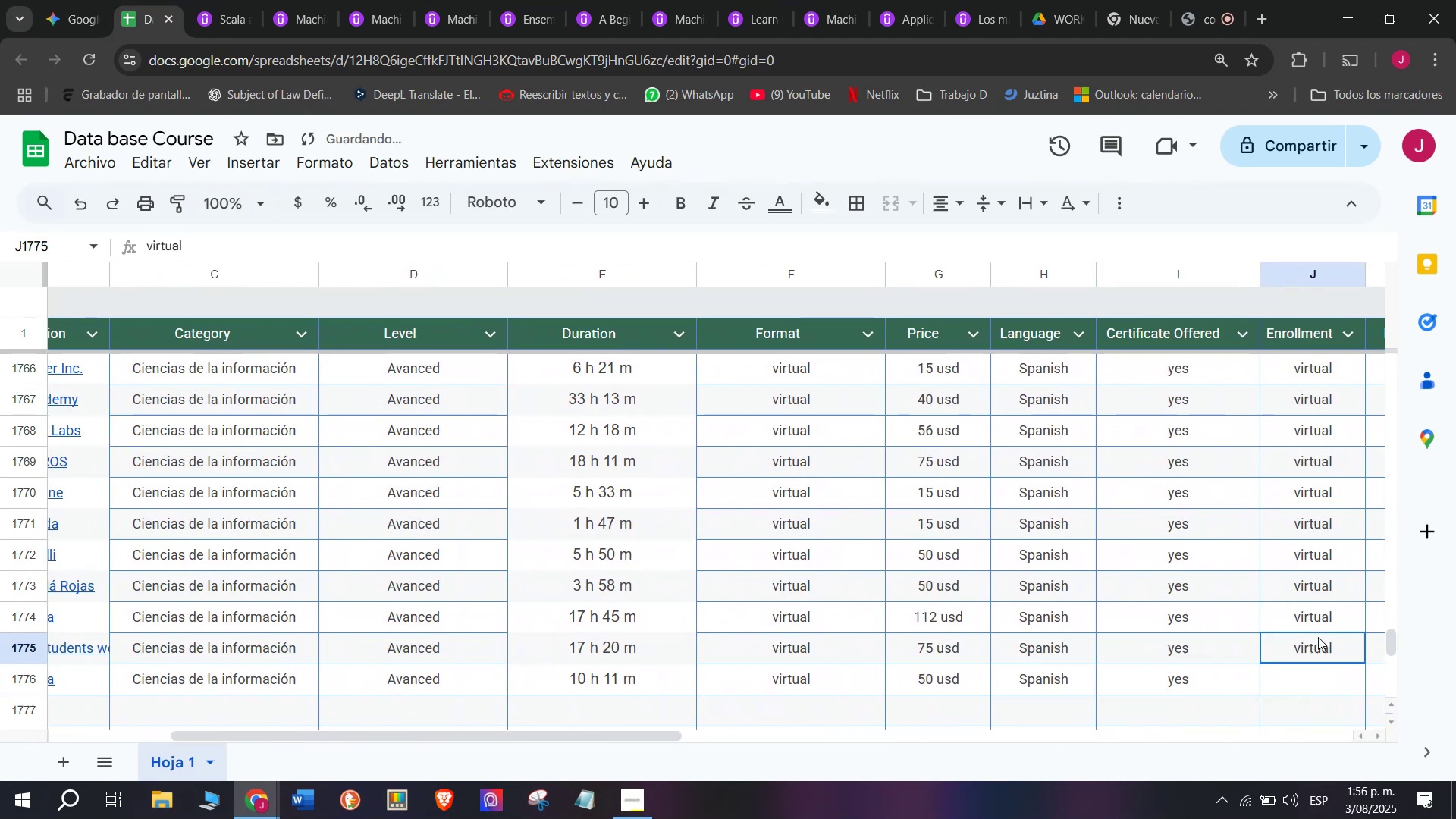 
key(Z)
 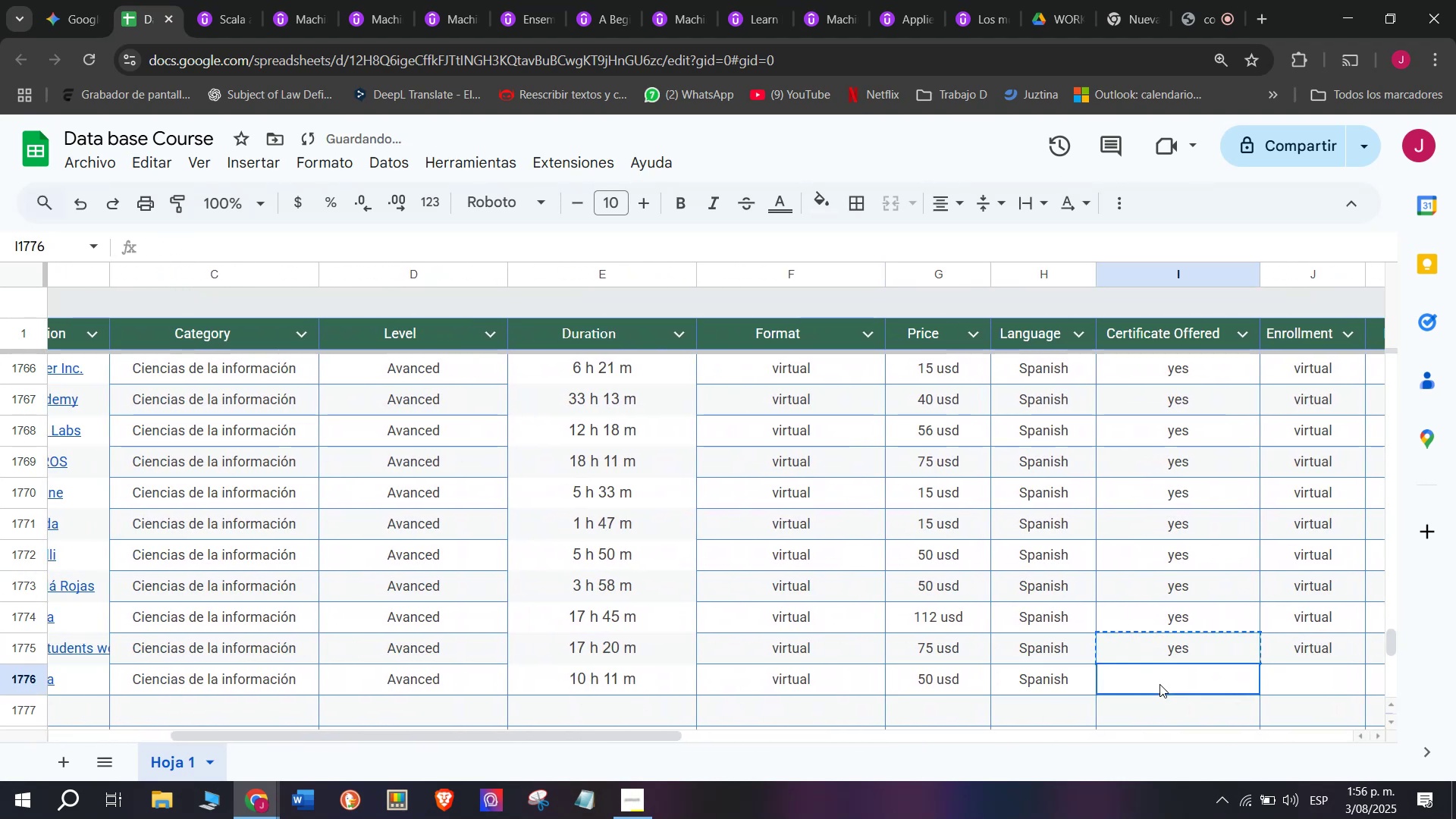 
key(Control+V)
 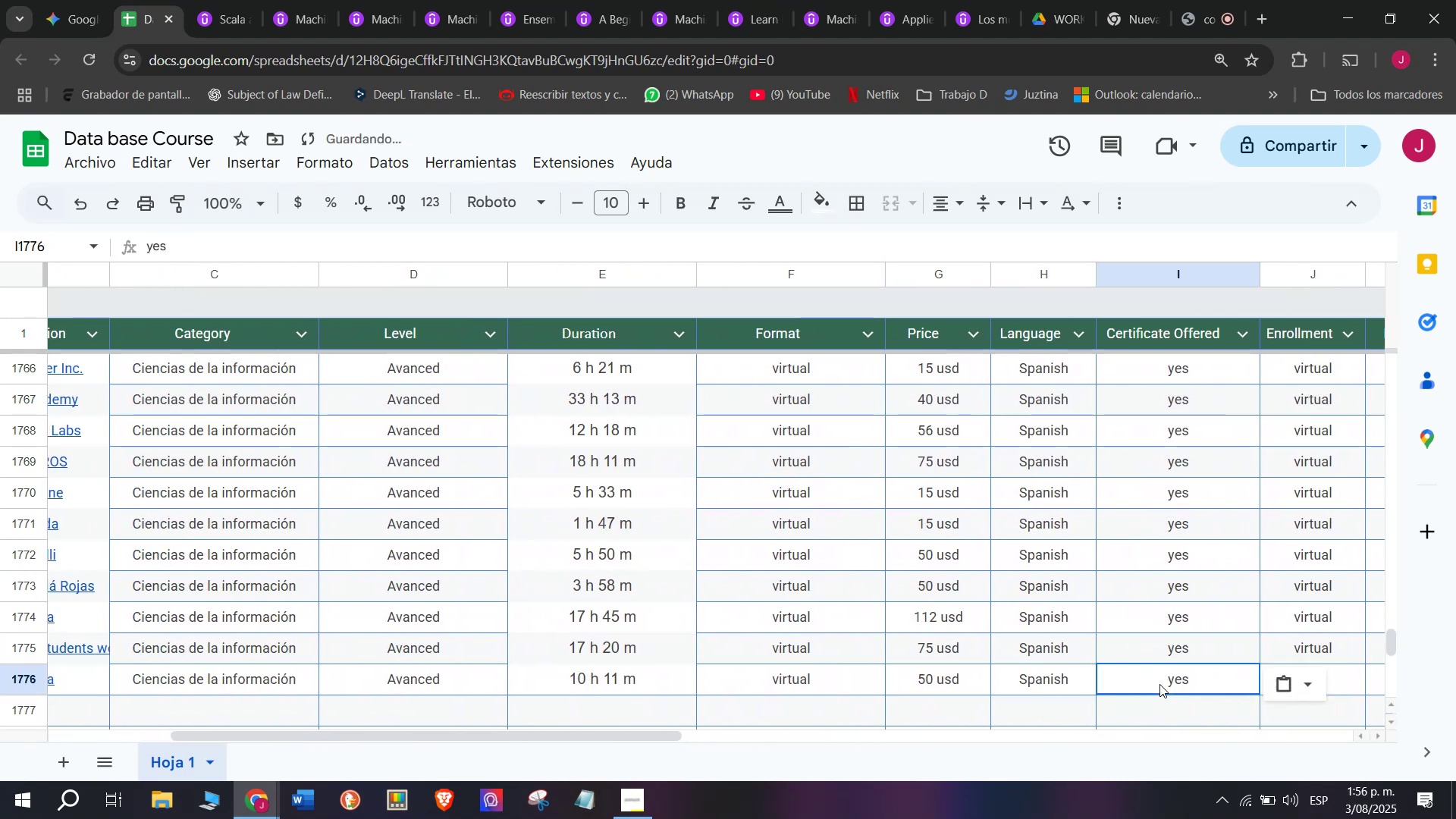 
double_click([1159, 684])
 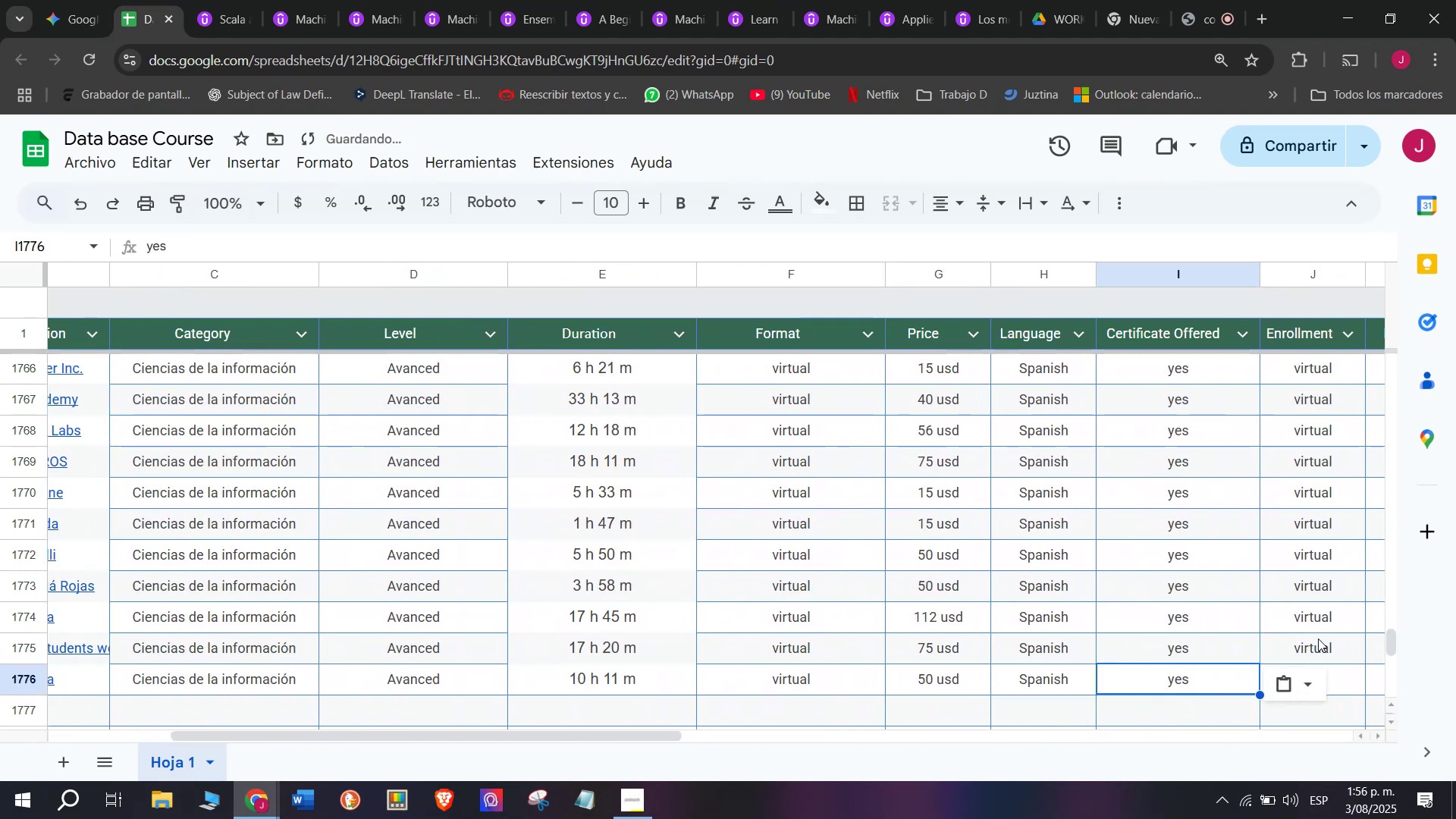 
triple_click([1318, 637])
 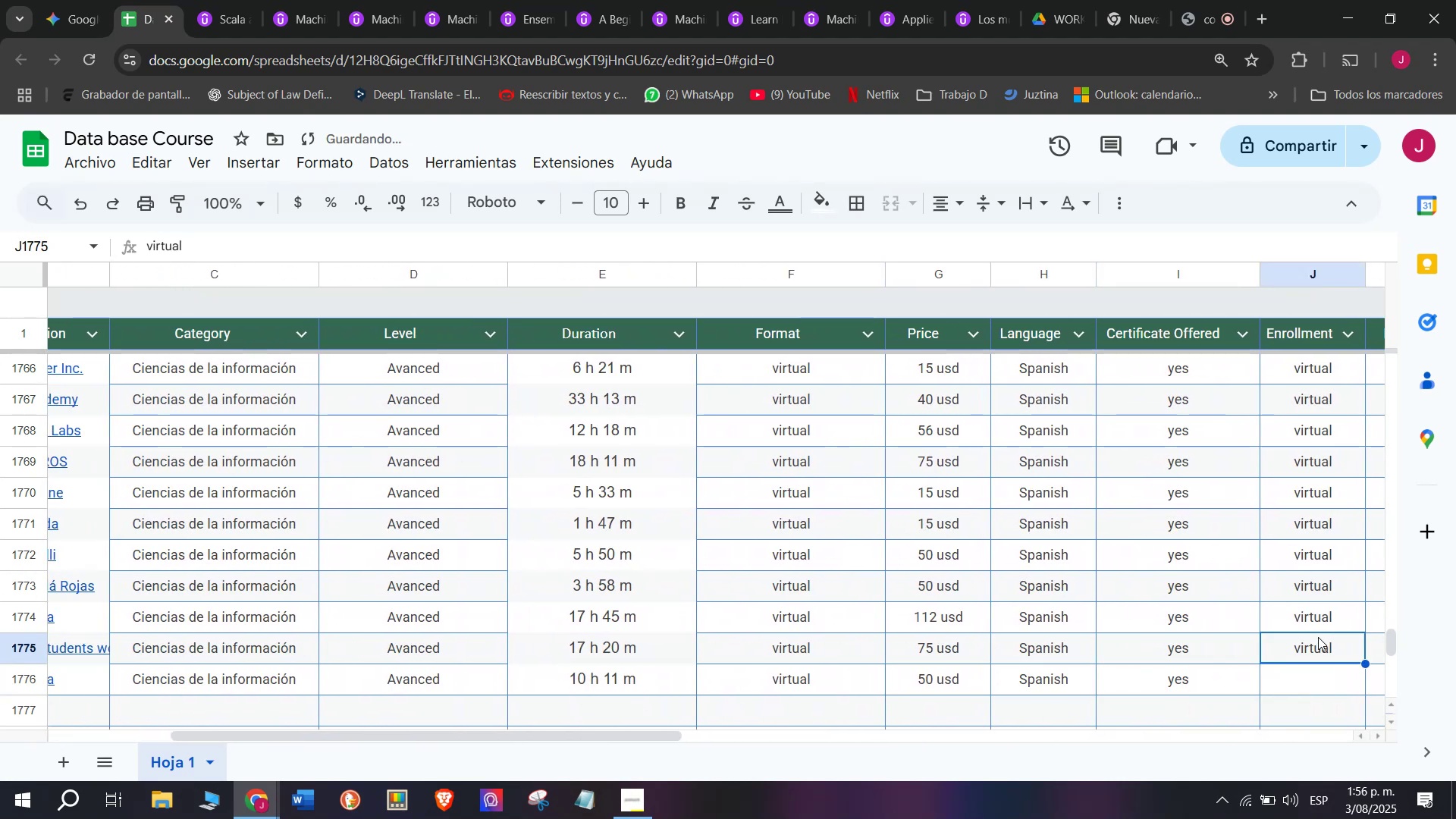 
key(Break)
 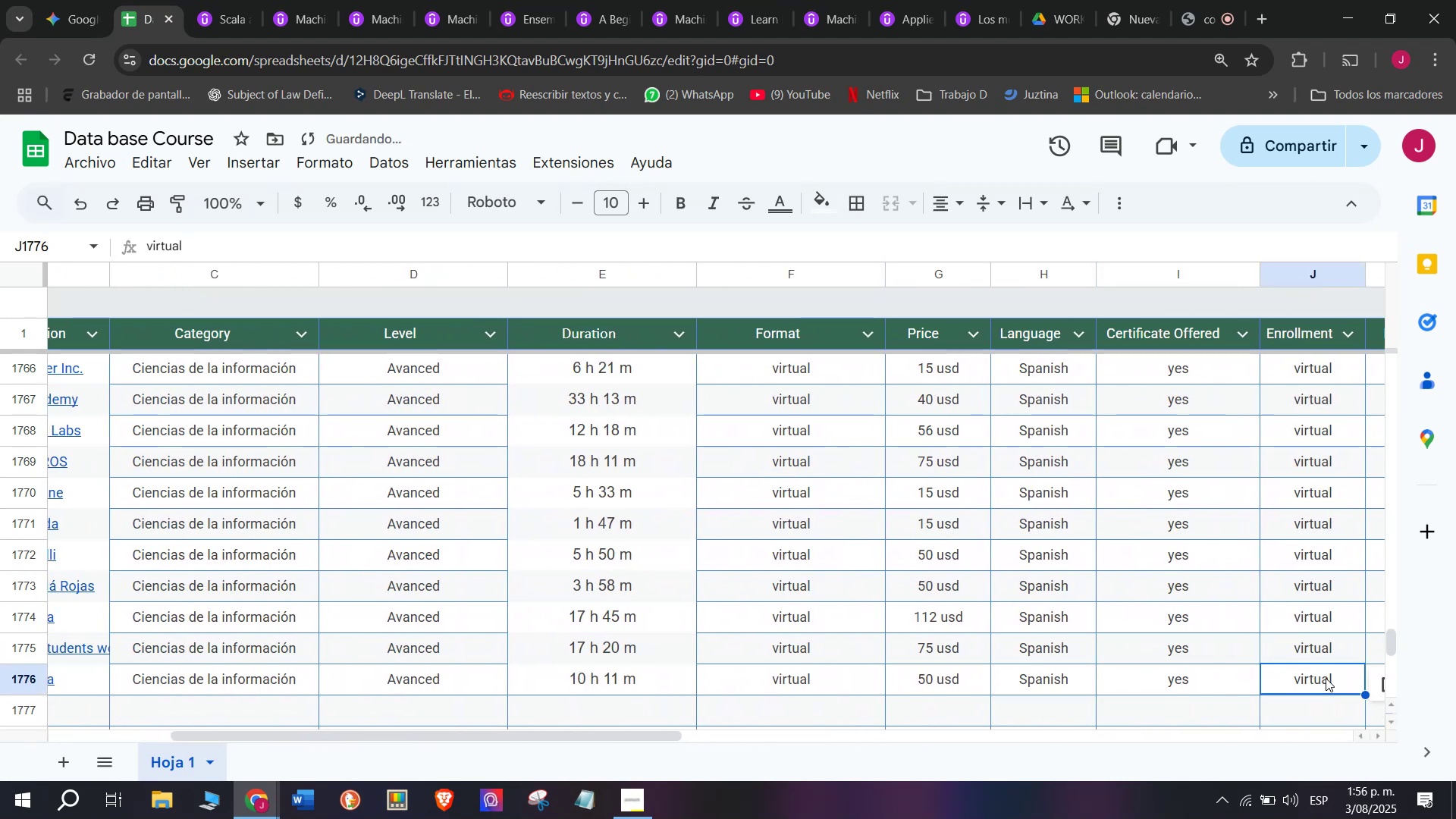 
key(Control+ControlLeft)
 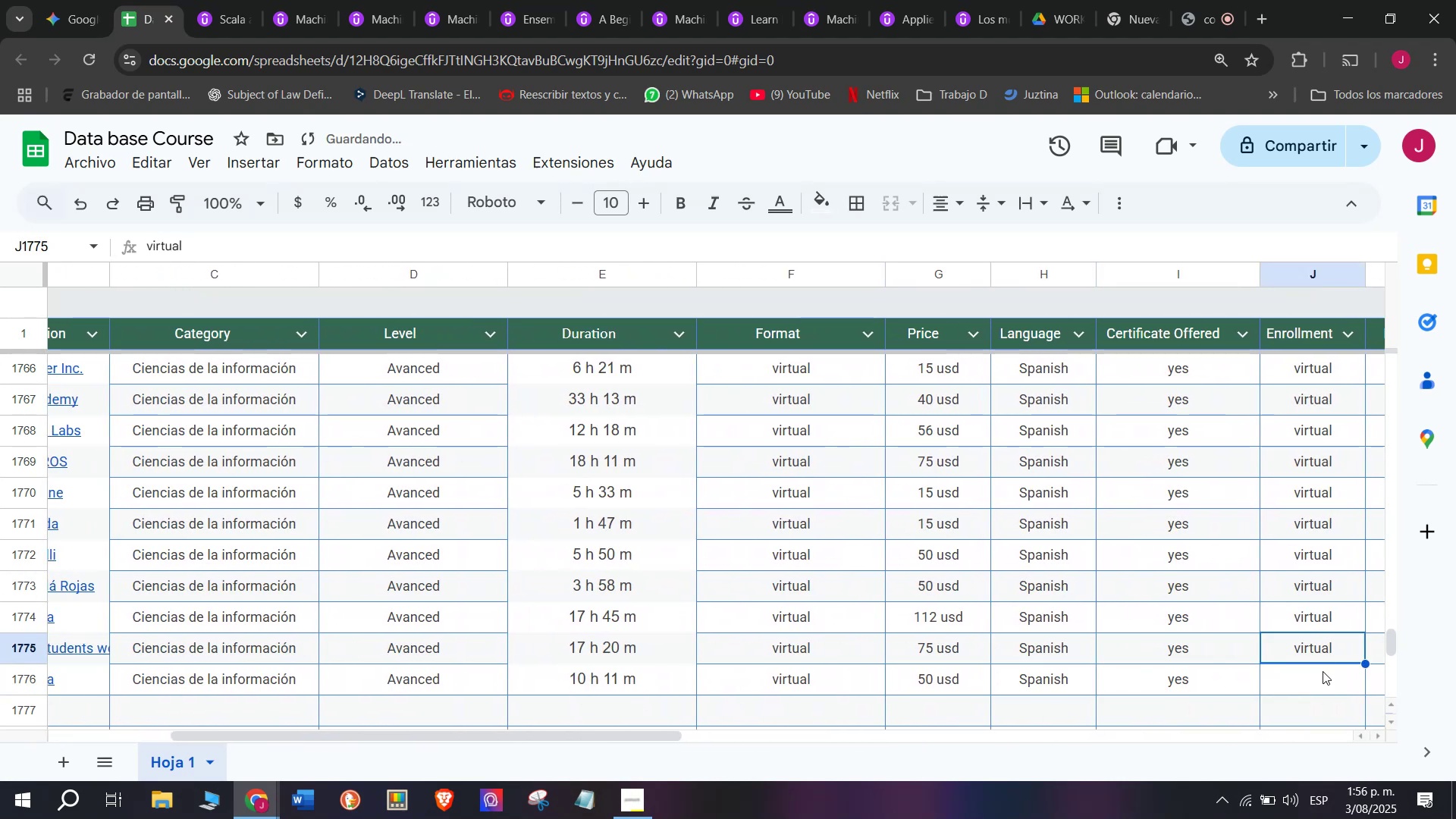 
key(Control+C)
 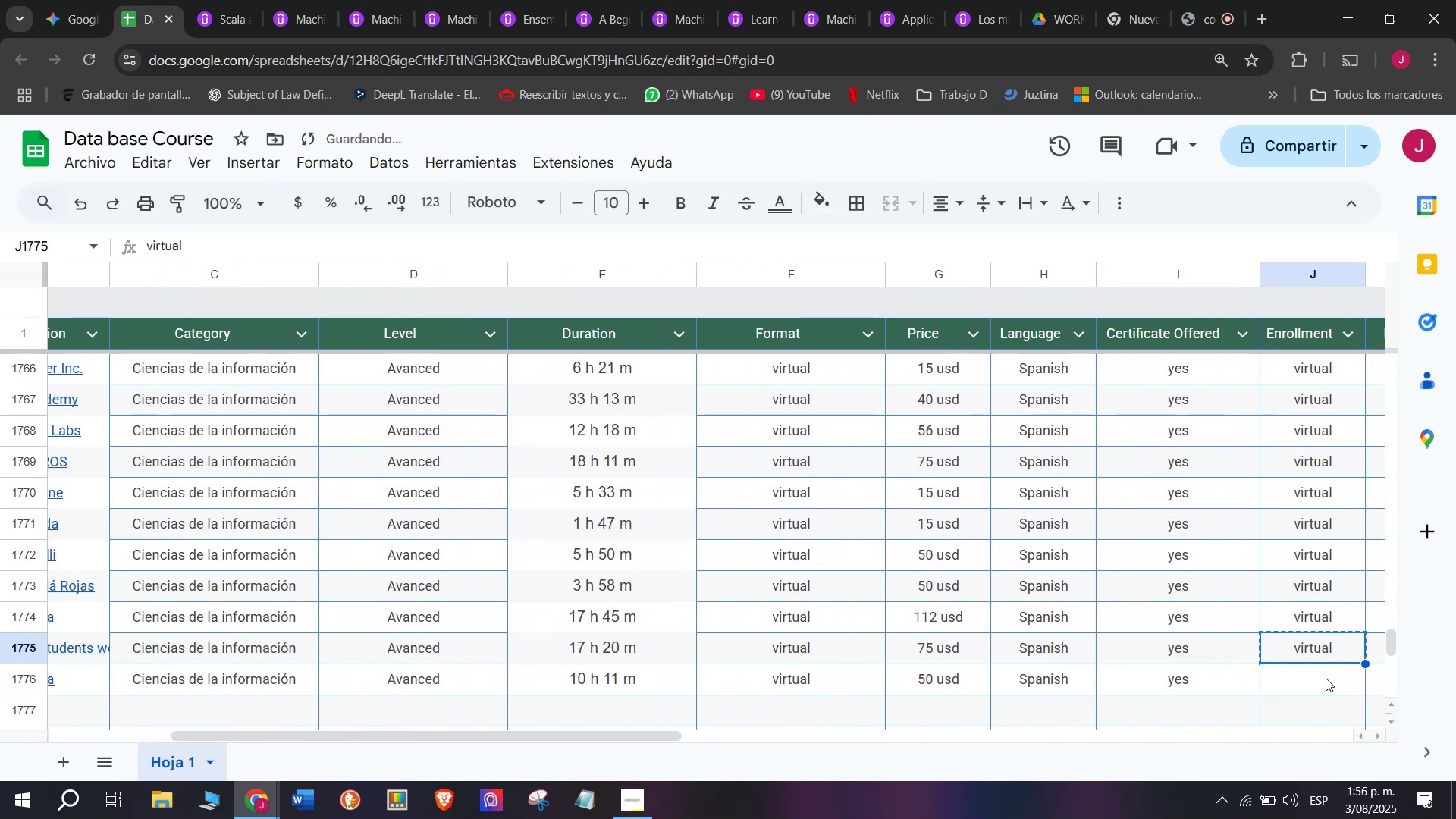 
key(Z)
 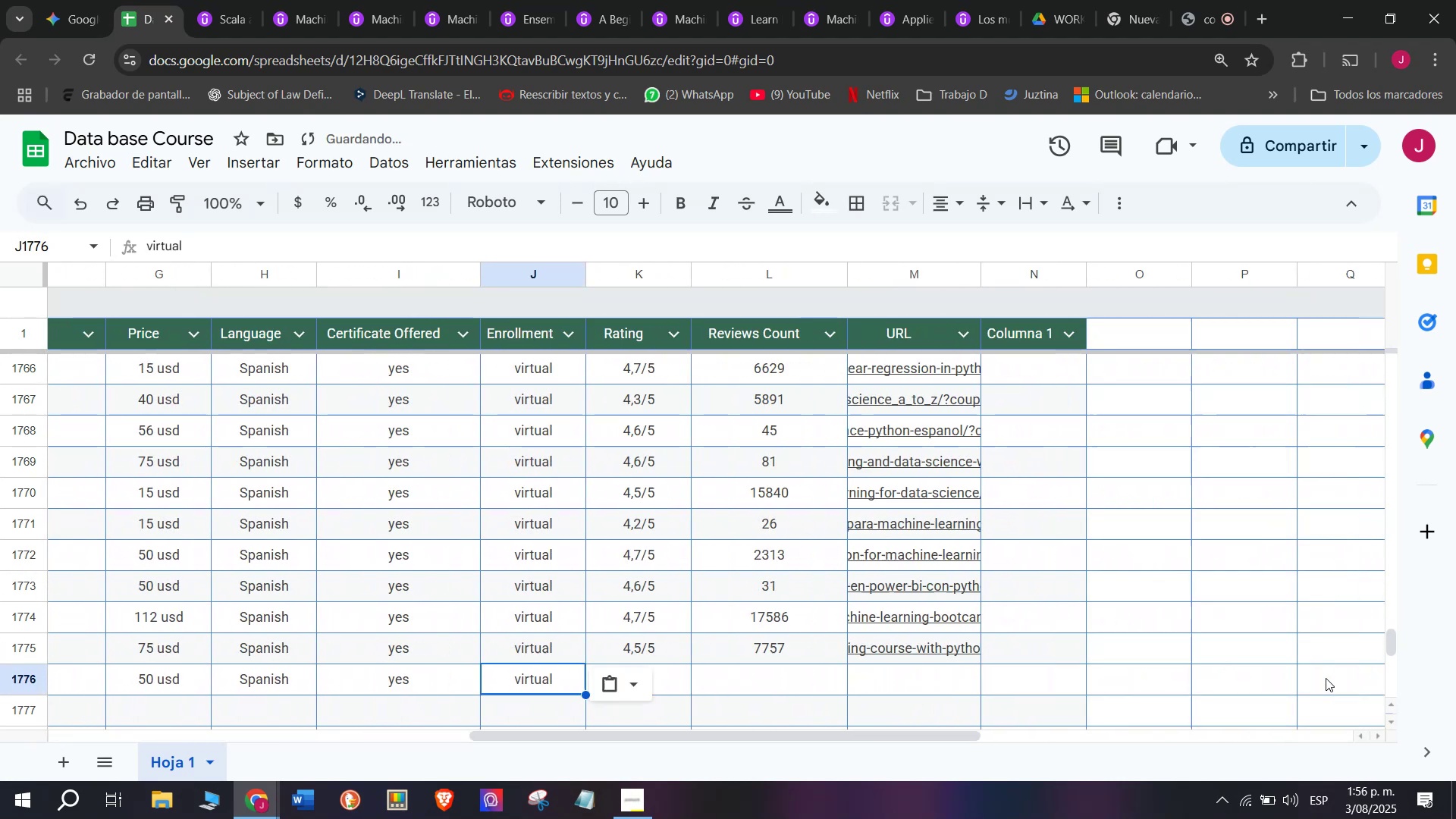 
key(Control+ControlLeft)
 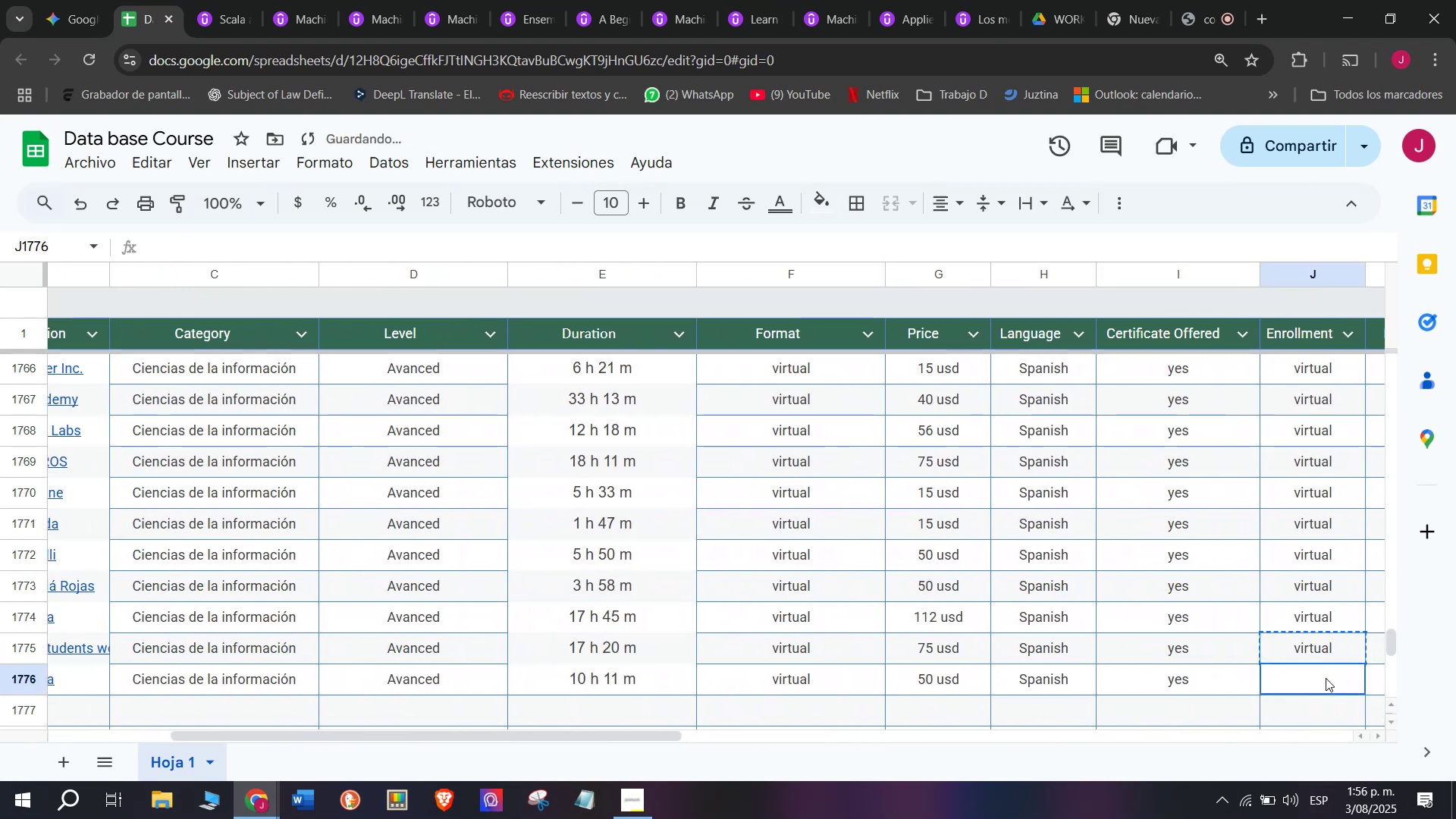 
key(Control+V)
 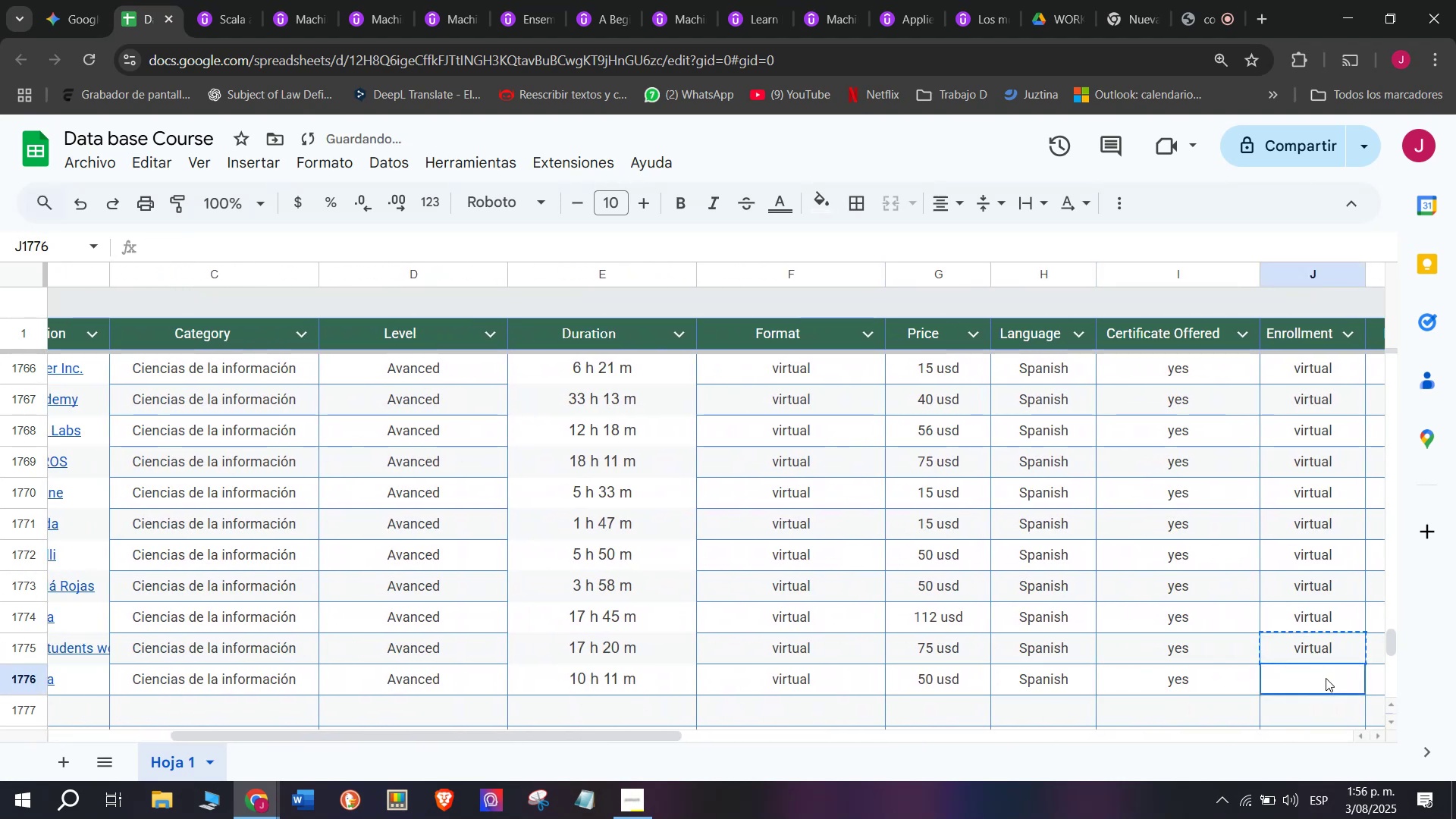 
triple_click([1326, 678])
 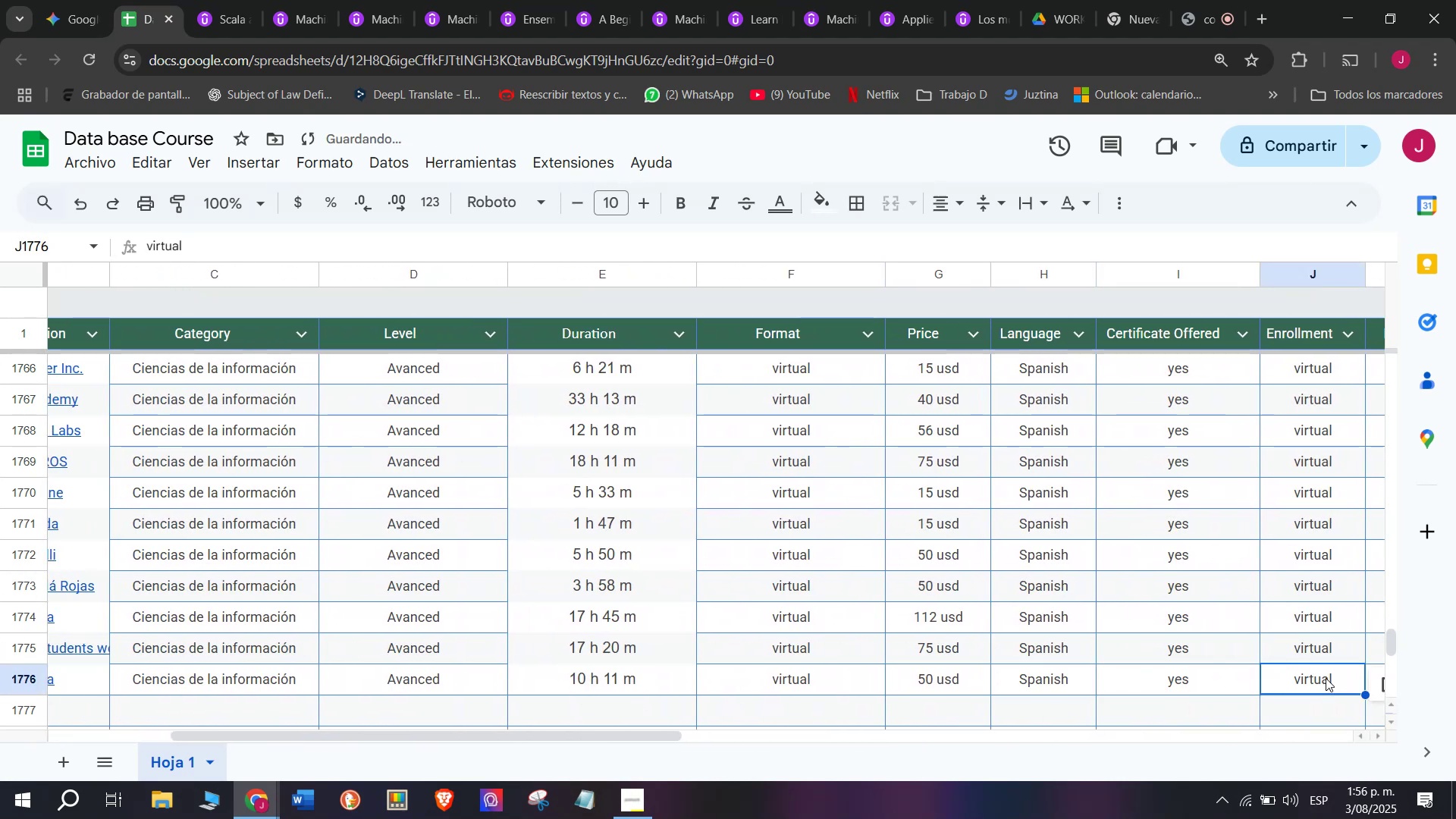 
scroll: coordinate [158, 663], scroll_direction: down, amount: 3.0
 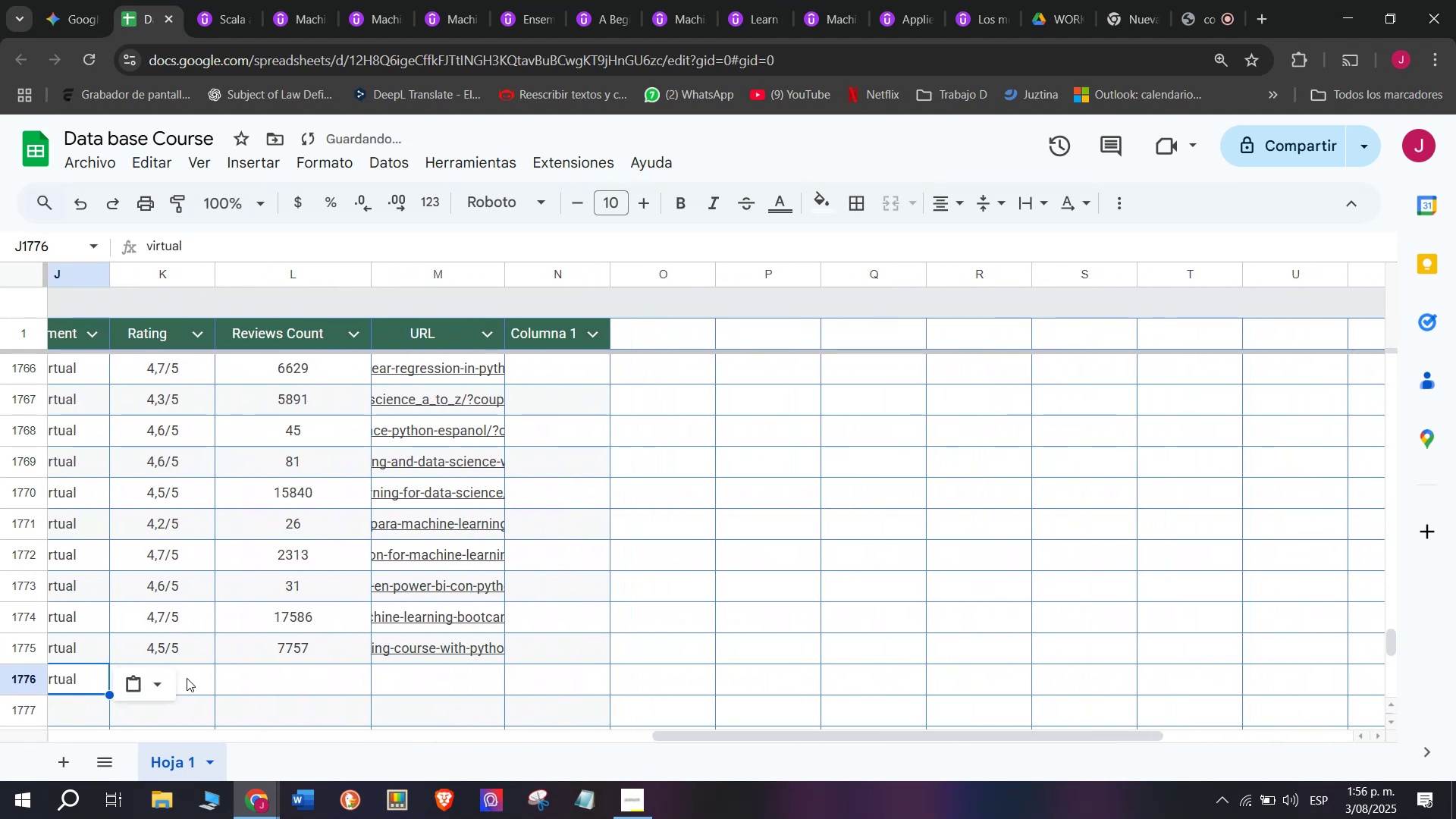 
left_click([193, 682])
 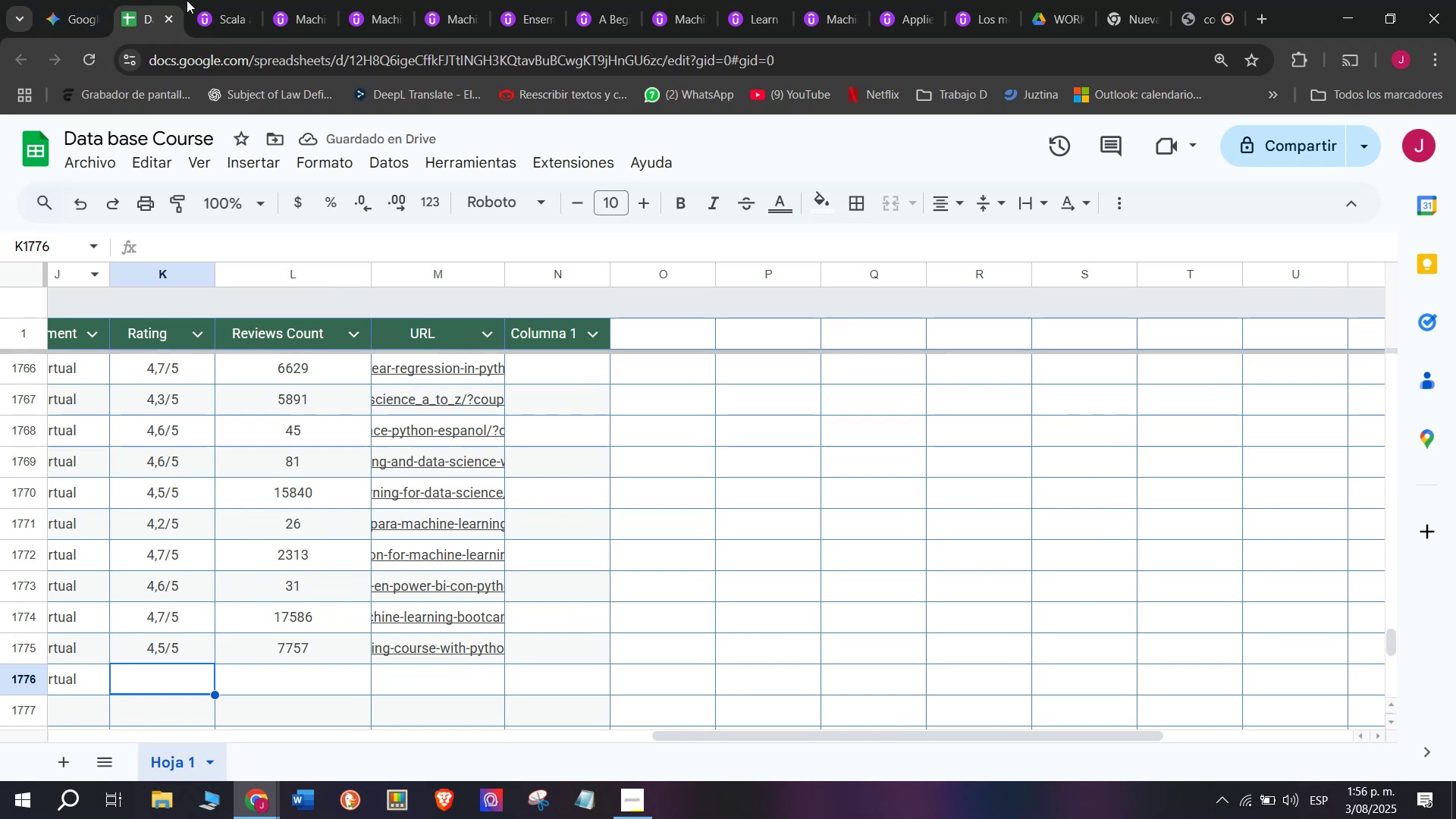 
left_click([204, 0])
 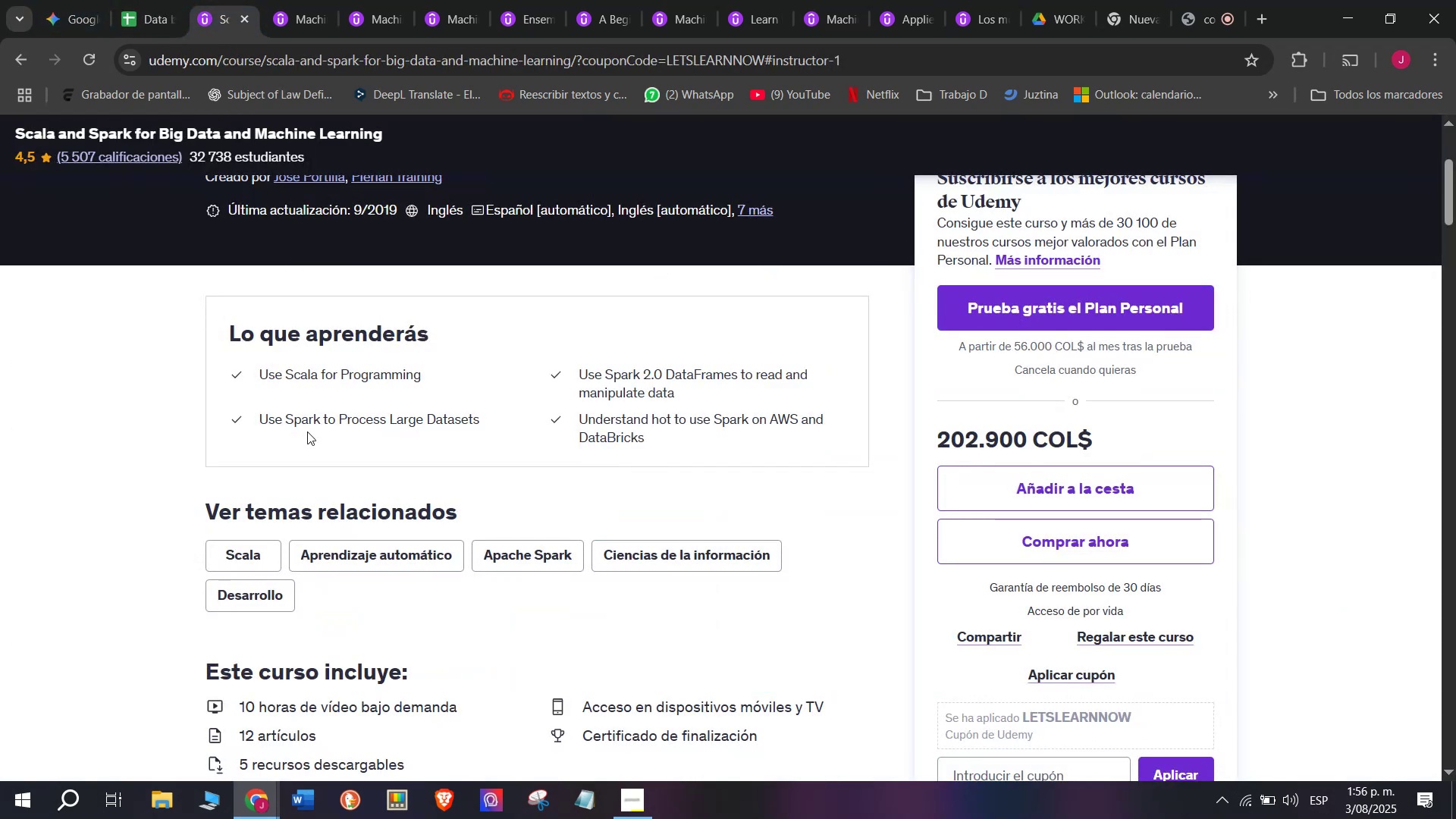 
scroll: coordinate [302, 433], scroll_direction: down, amount: 1.0
 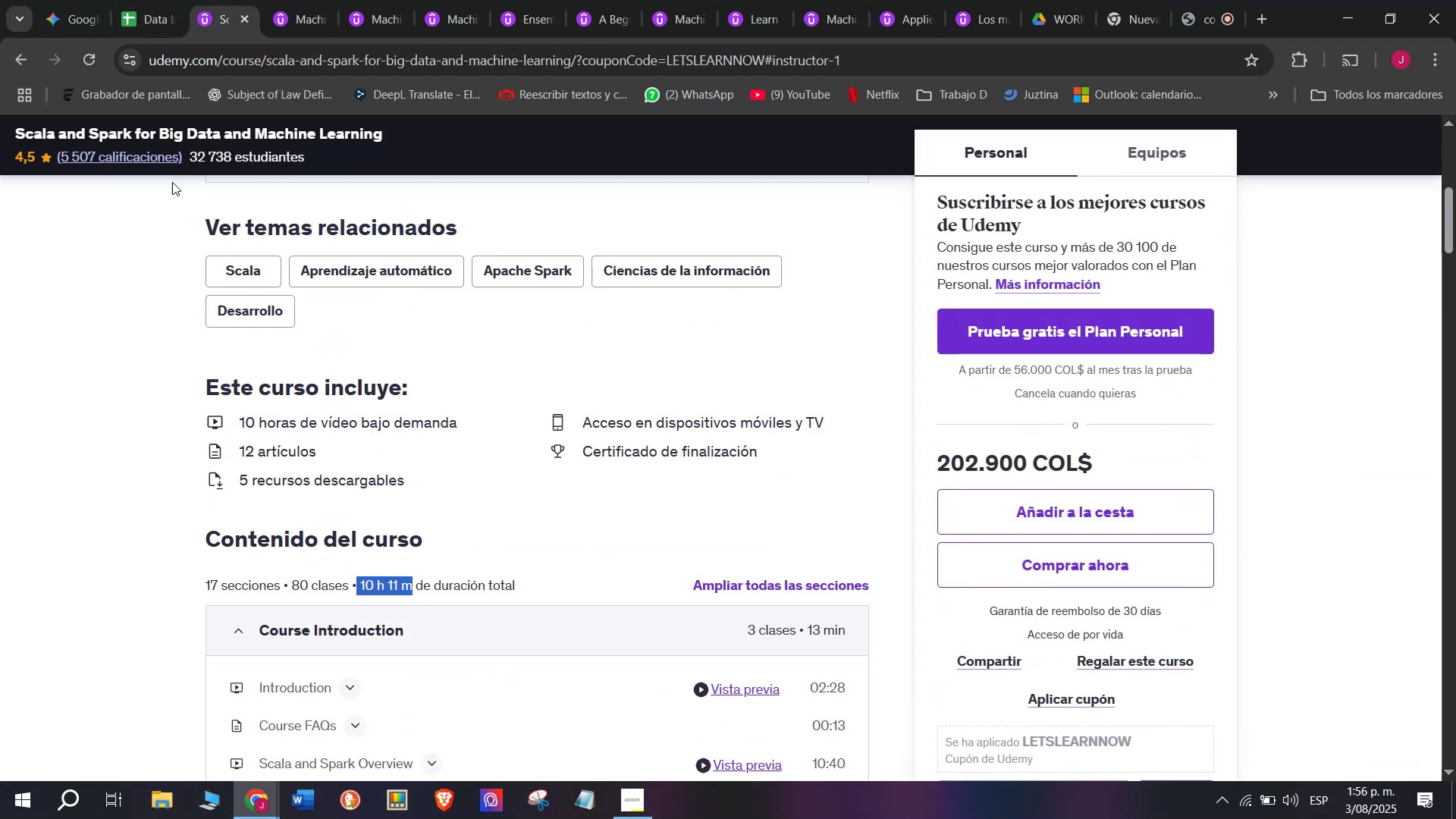 
left_click([147, 0])
 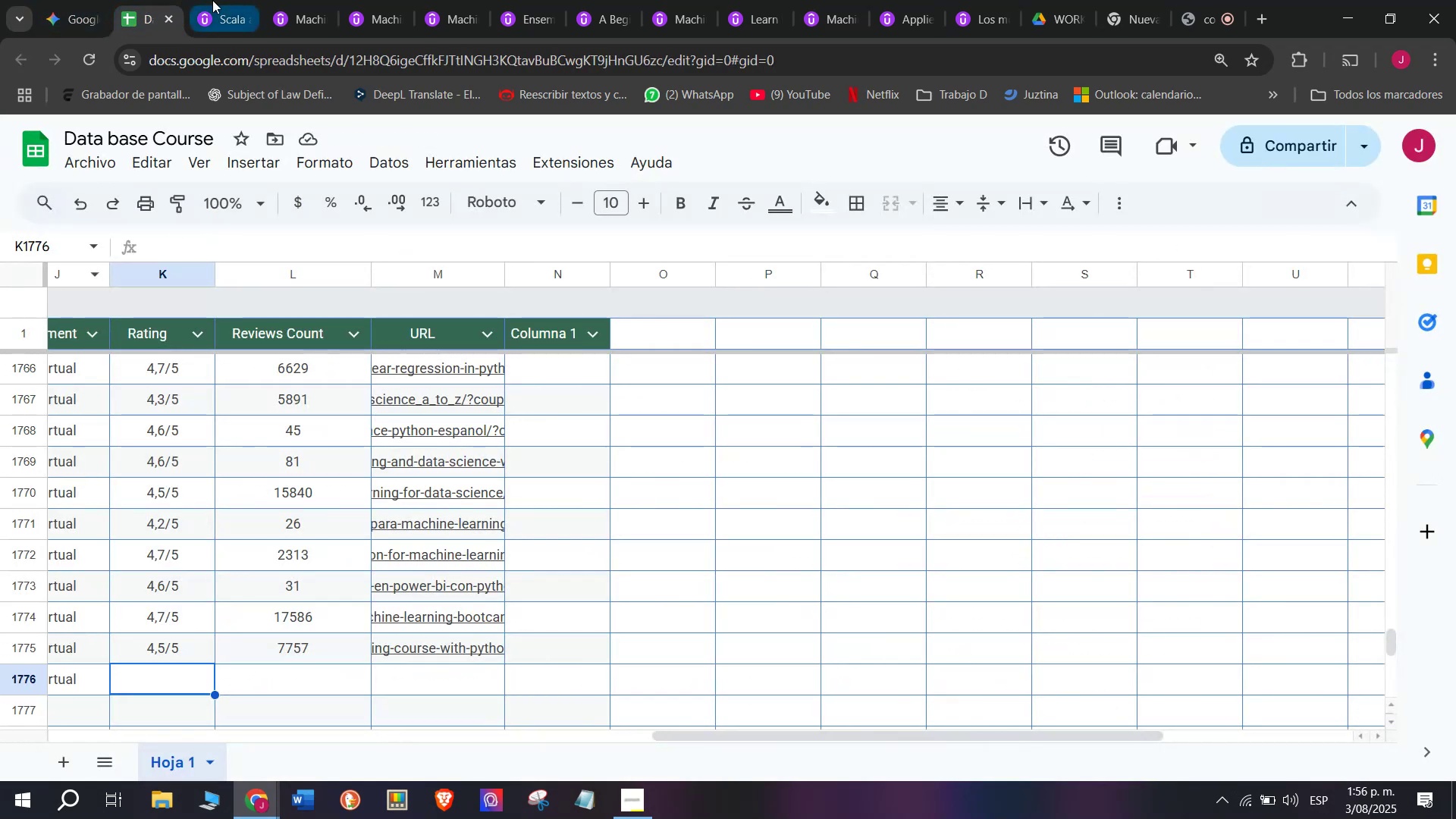 
left_click([212, 0])
 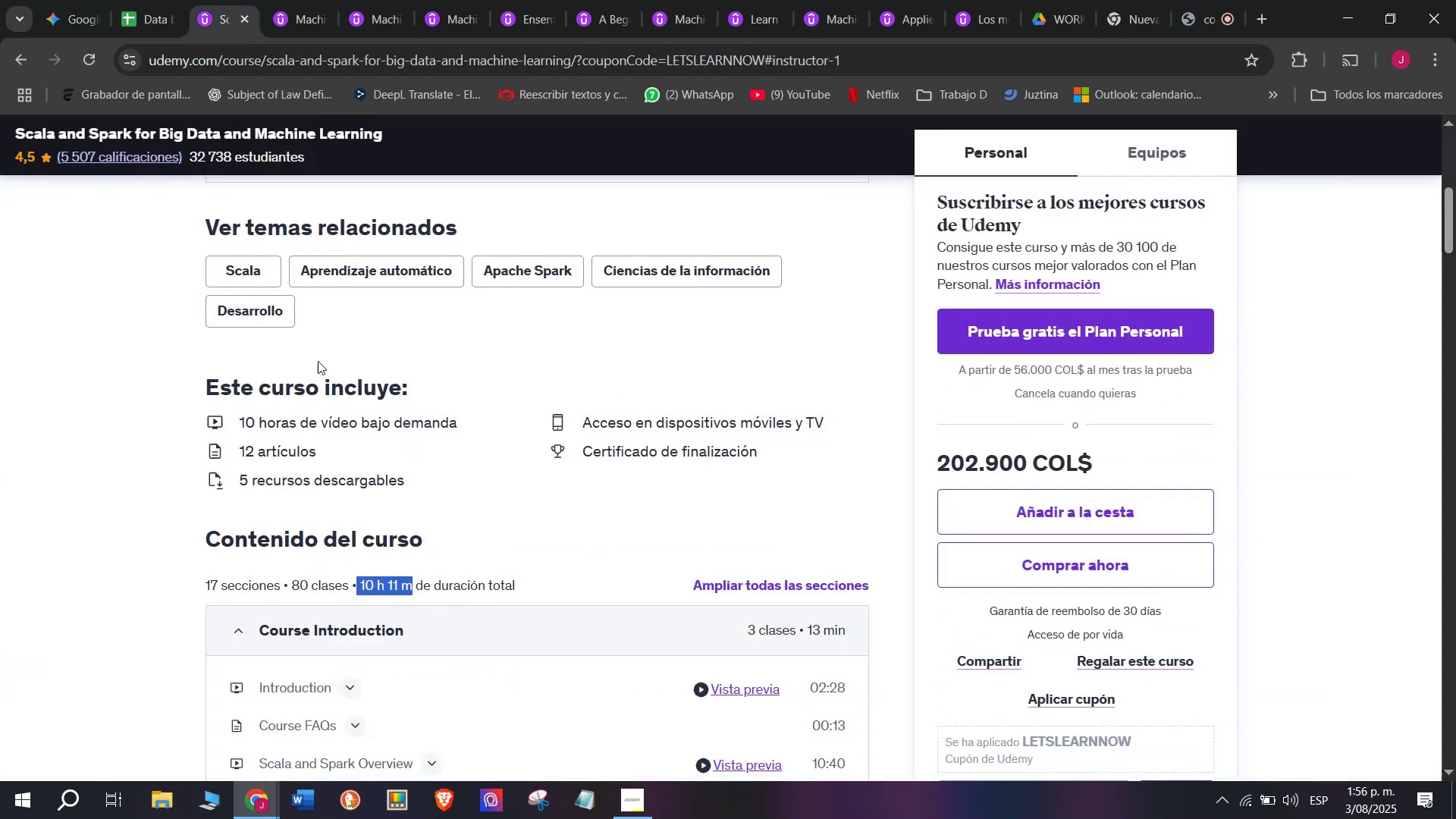 
scroll: coordinate [337, 392], scroll_direction: up, amount: 3.0
 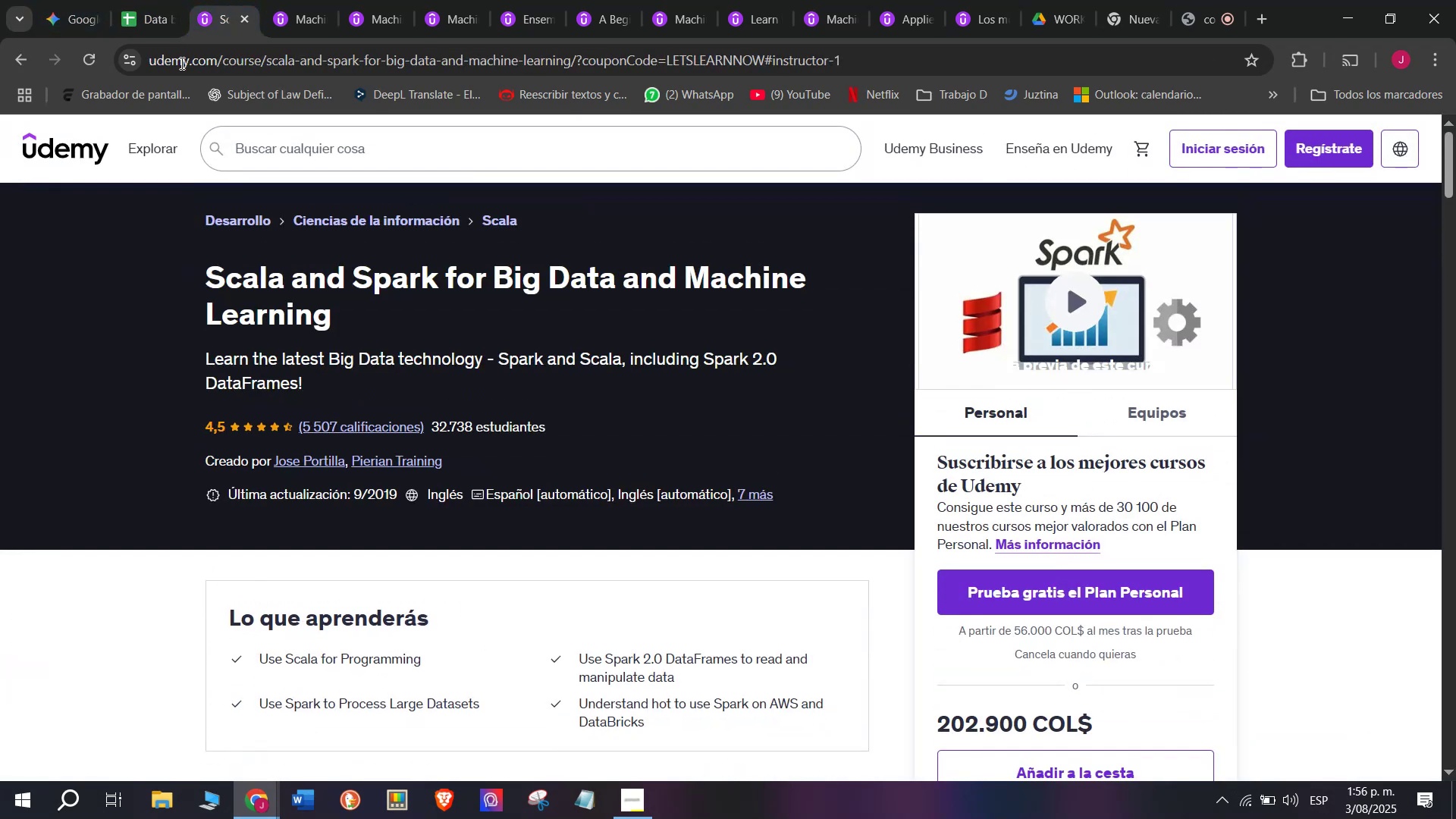 
left_click([143, 0])
 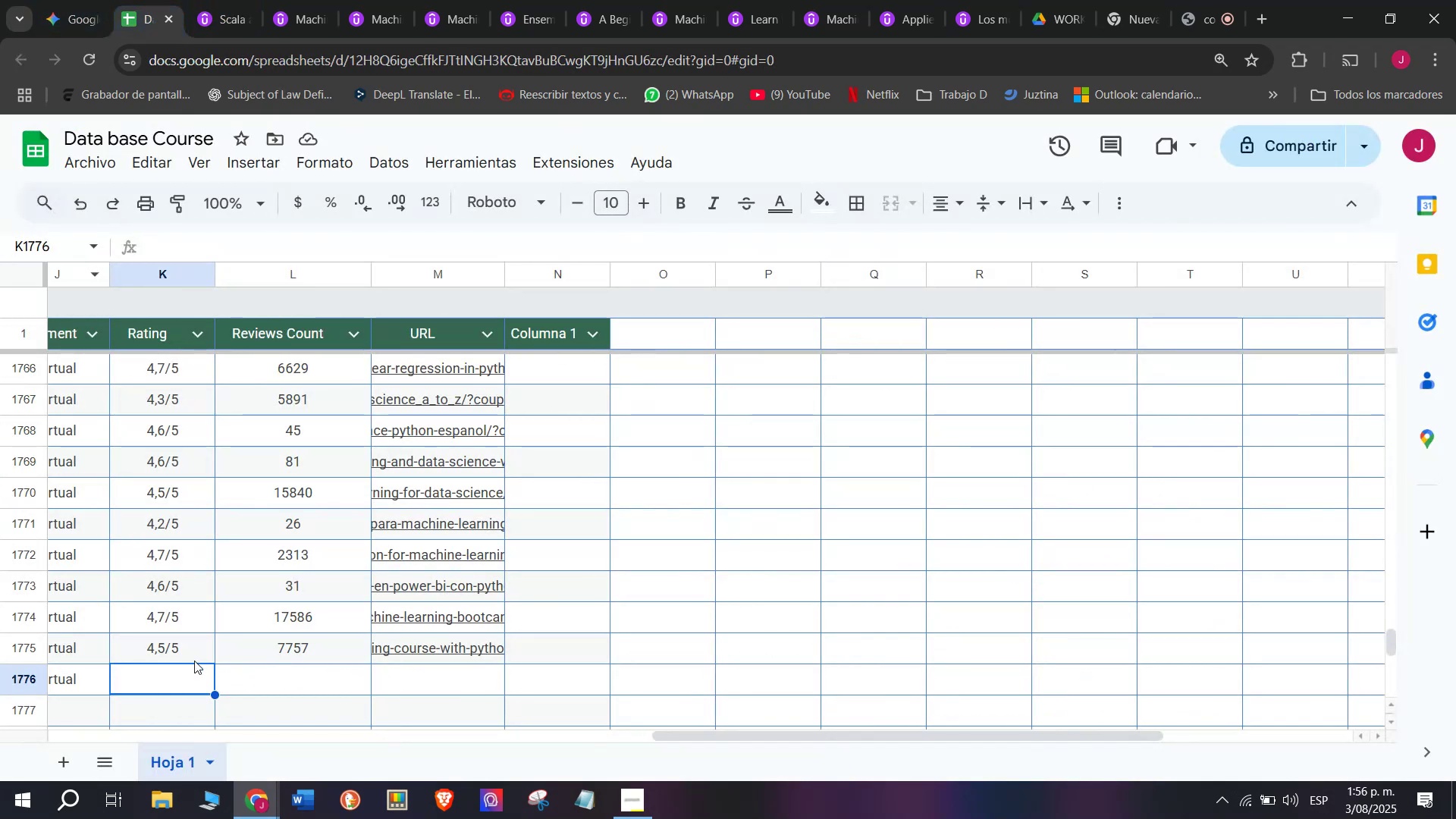 
key(Control+ControlLeft)
 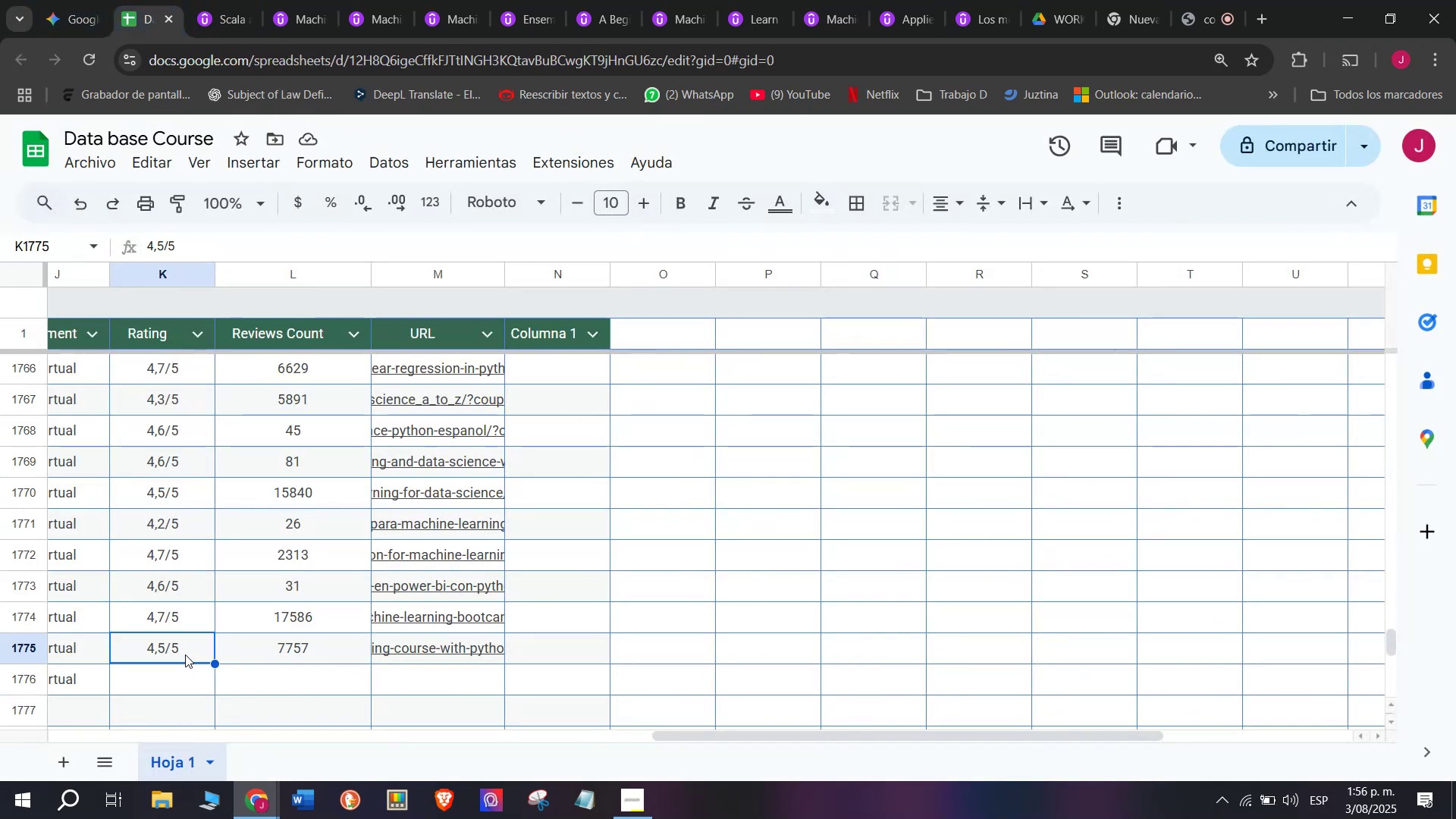 
key(Break)
 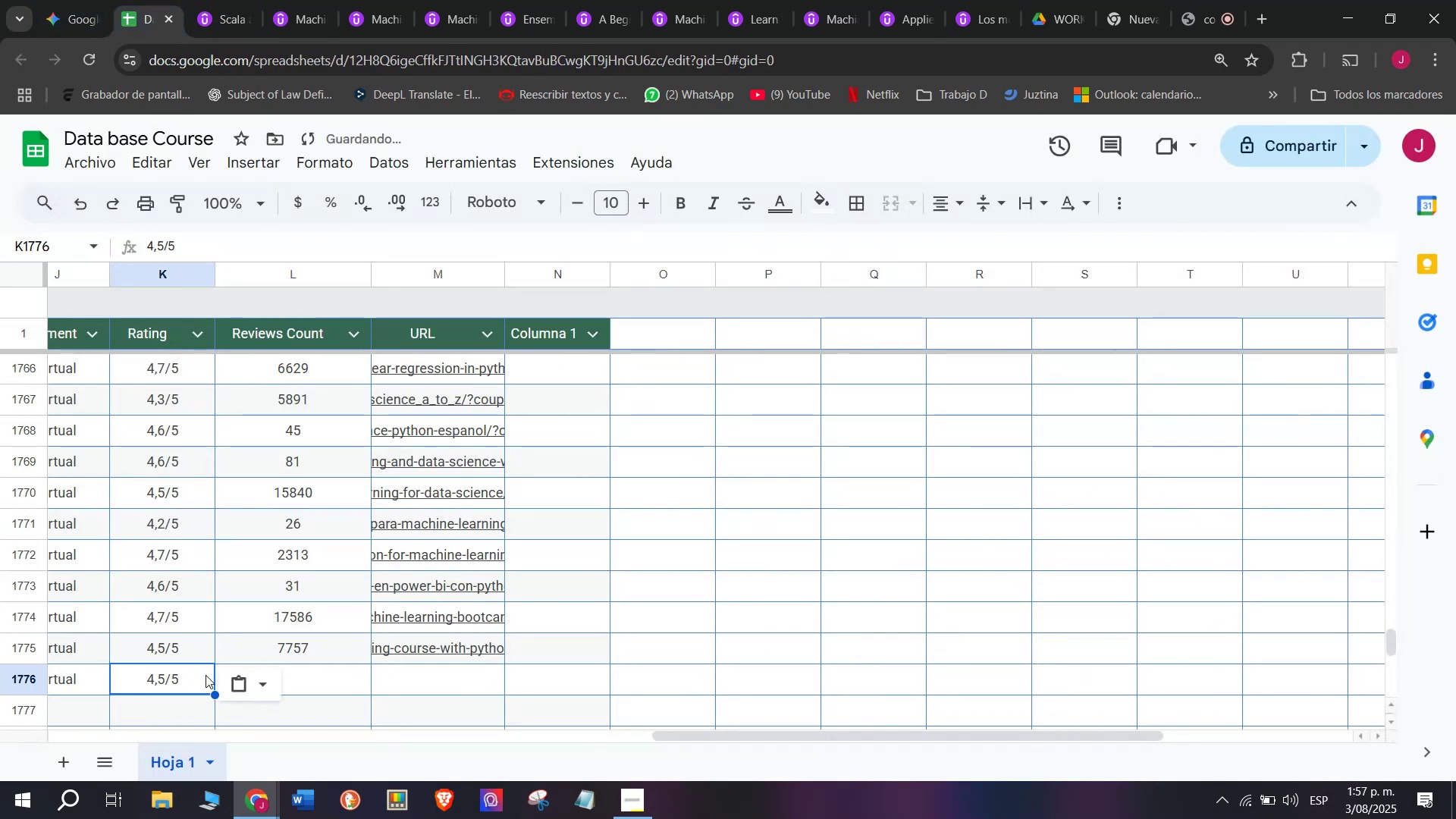 
key(Control+C)
 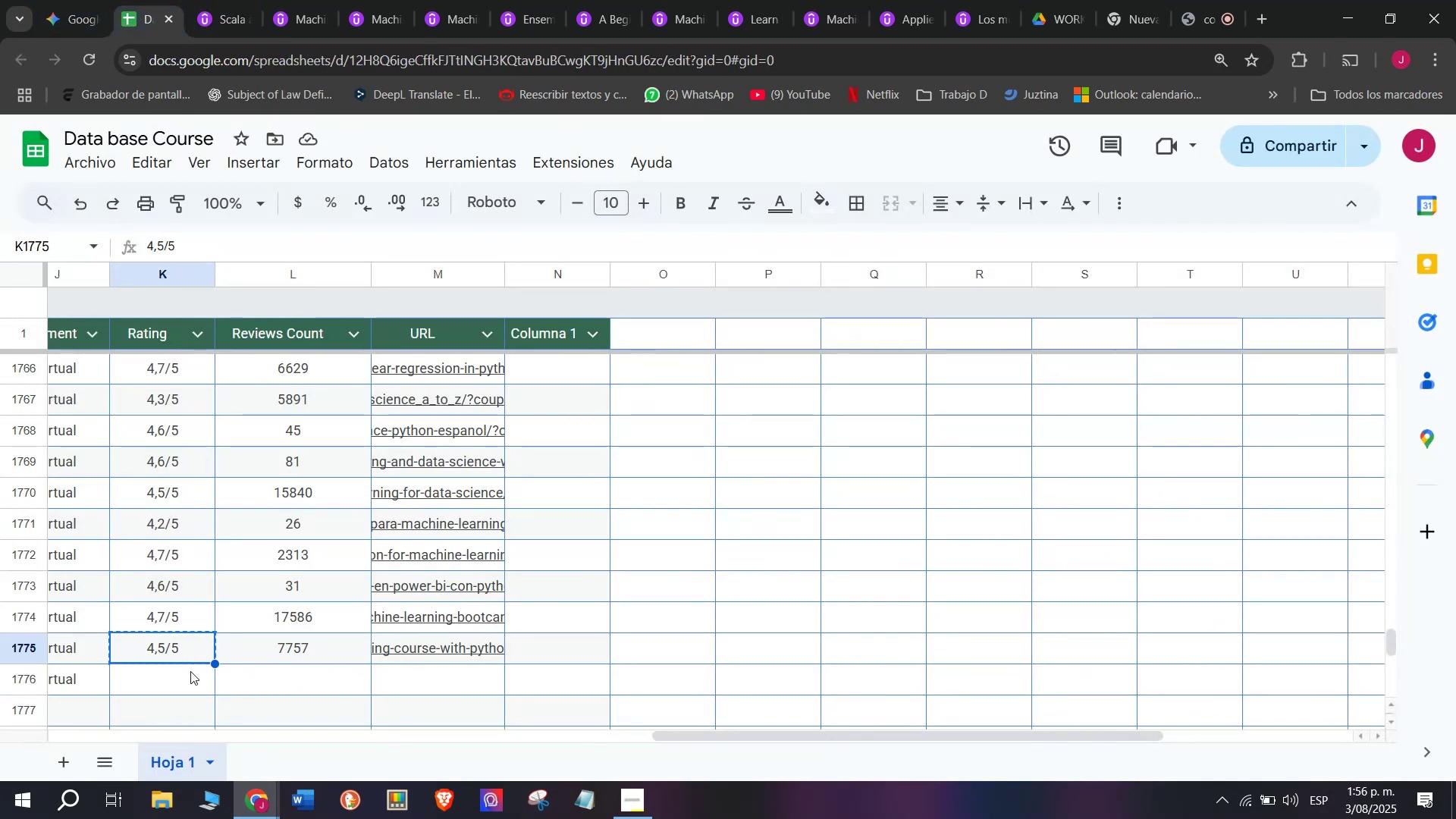 
double_click([190, 671])
 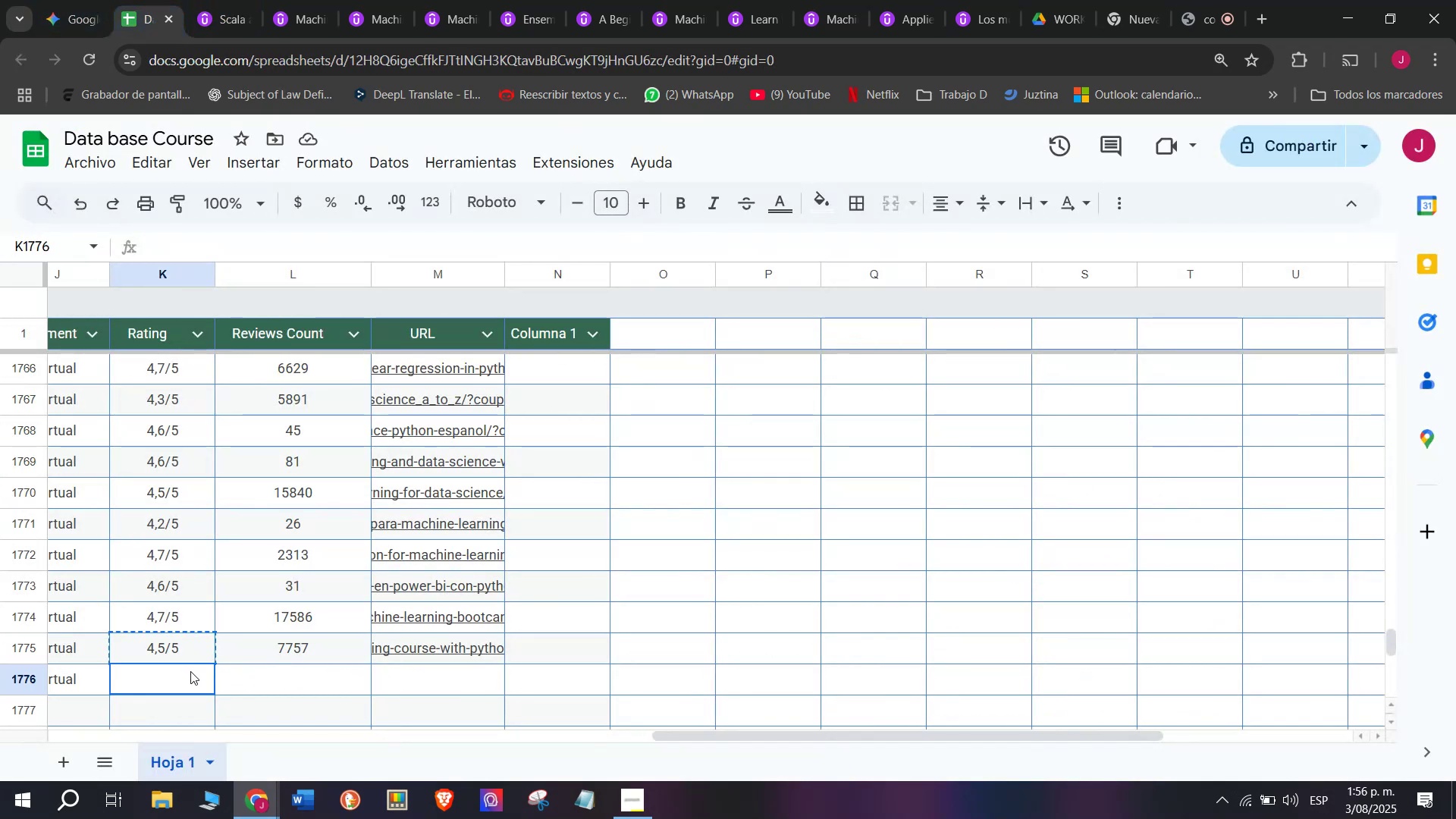 
key(Z)
 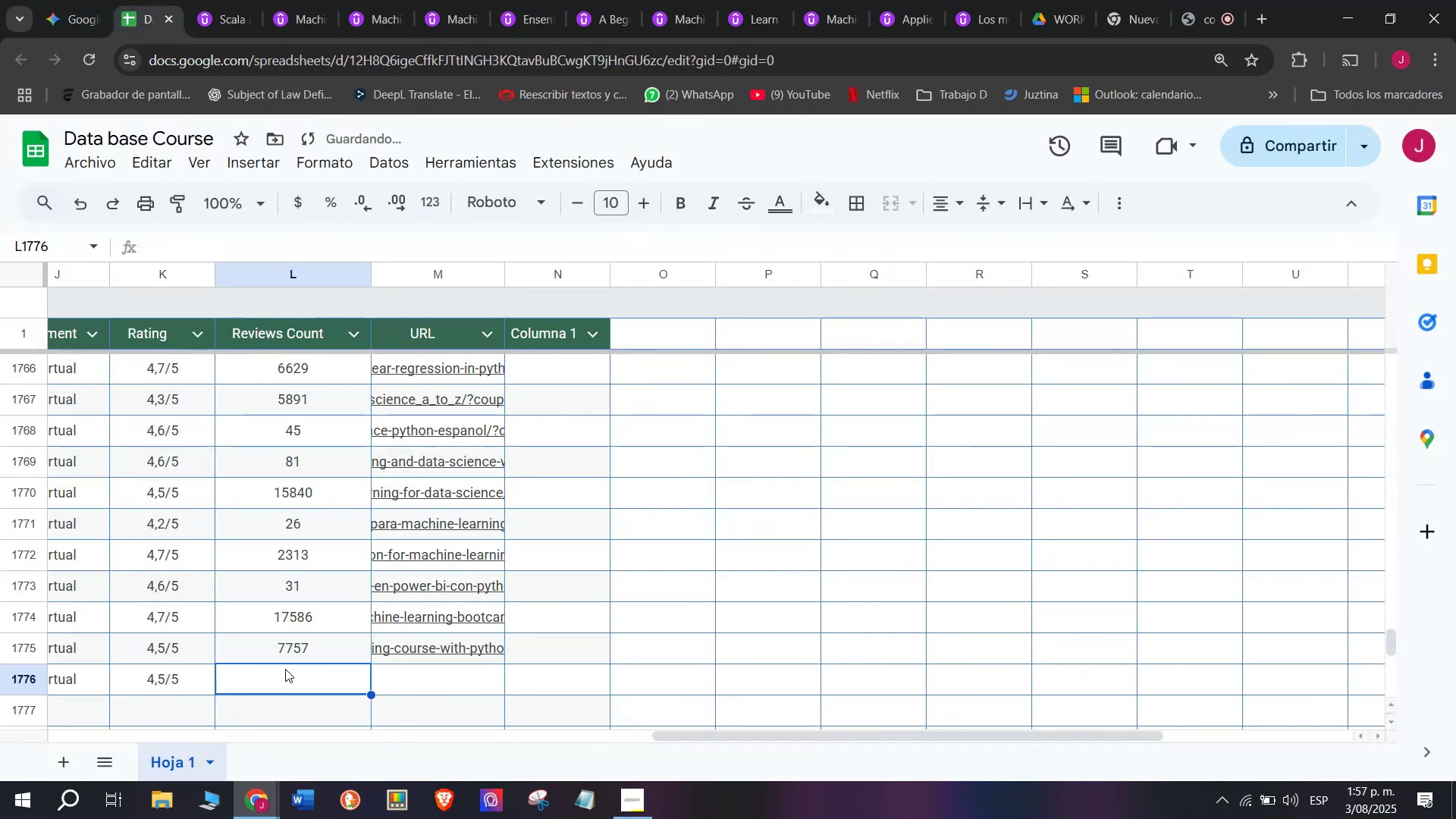 
key(Control+ControlLeft)
 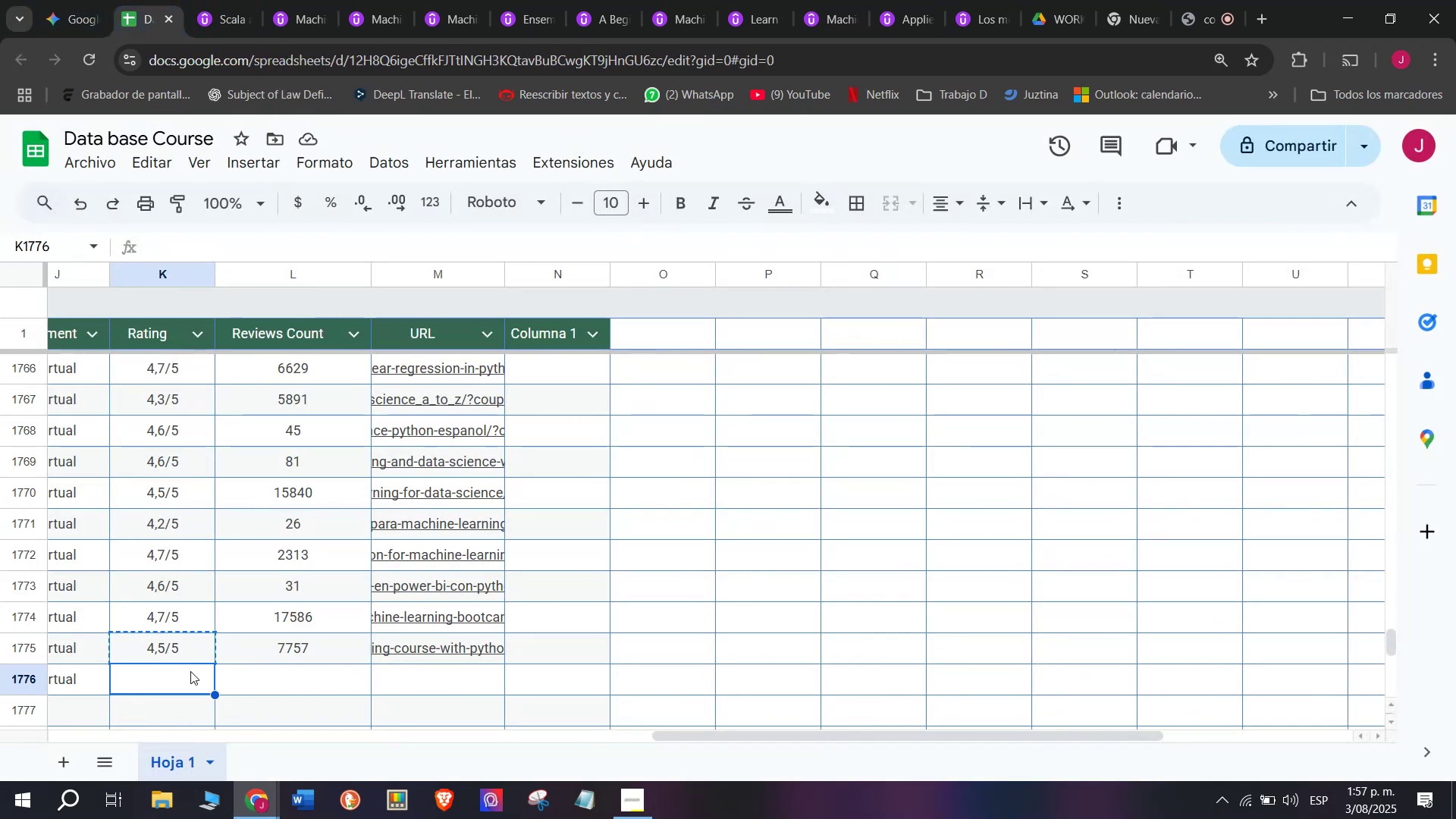 
key(Control+V)
 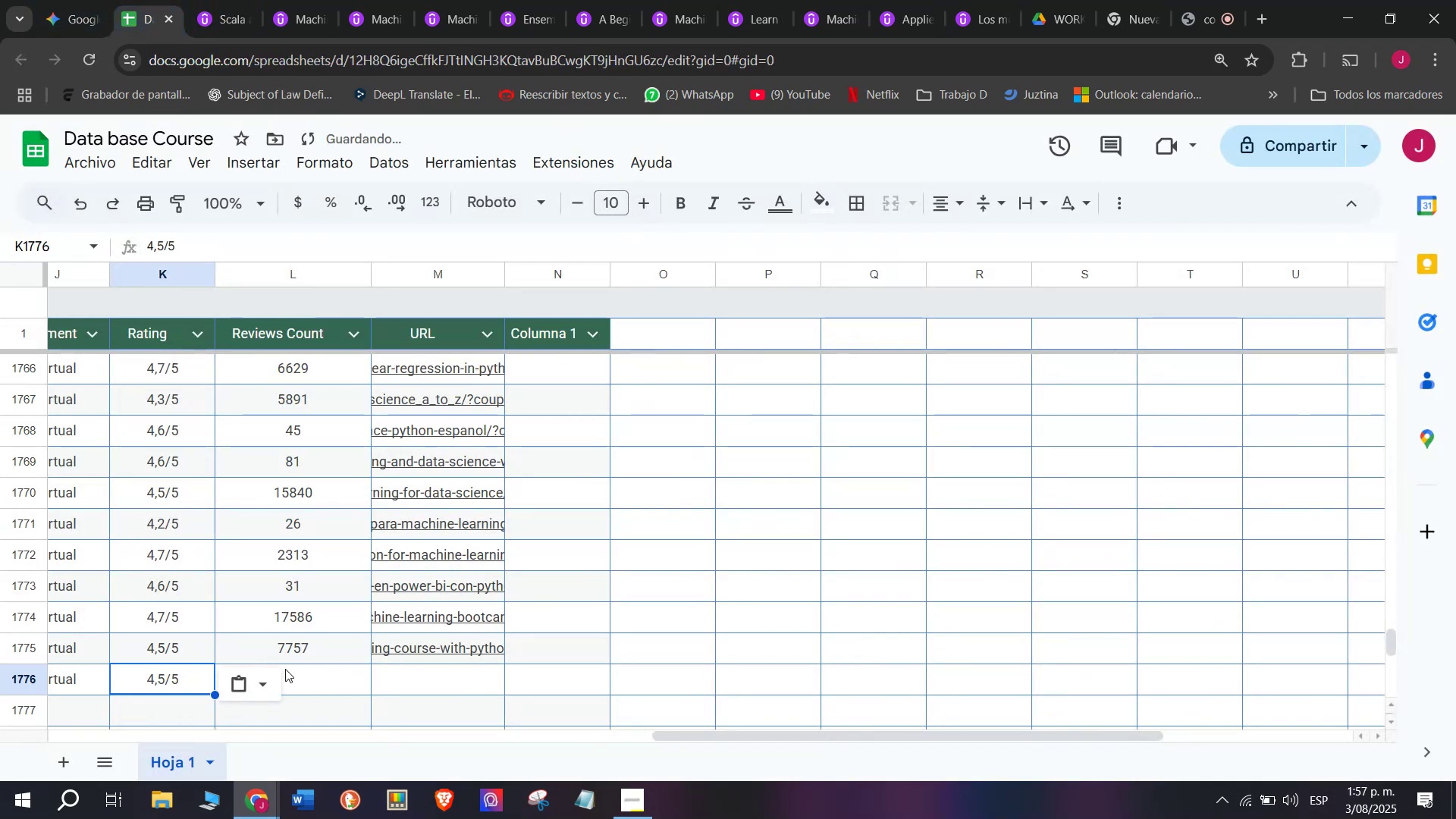 
triple_click([285, 669])
 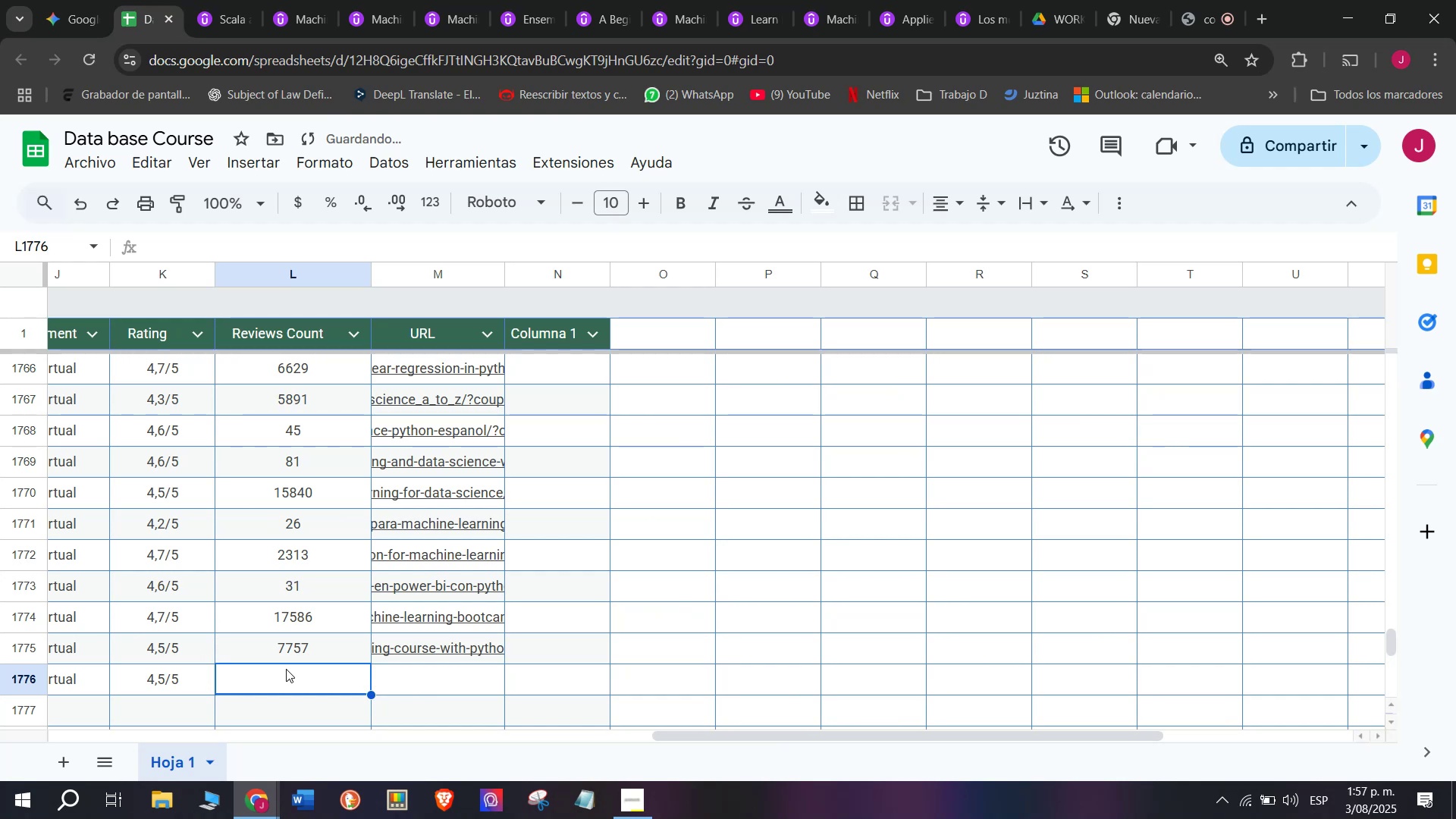 
type(5507)
 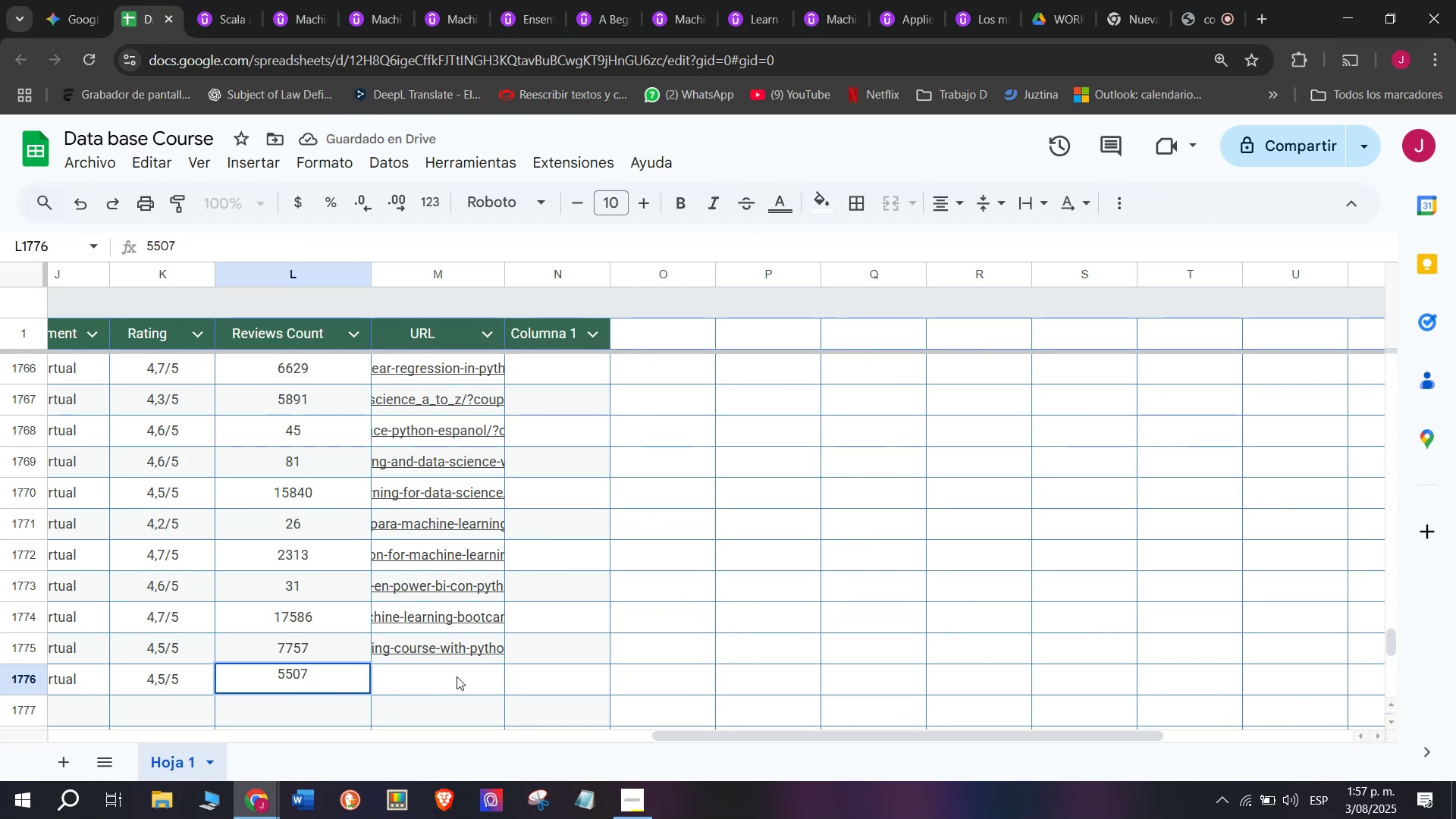 
left_click([464, 677])
 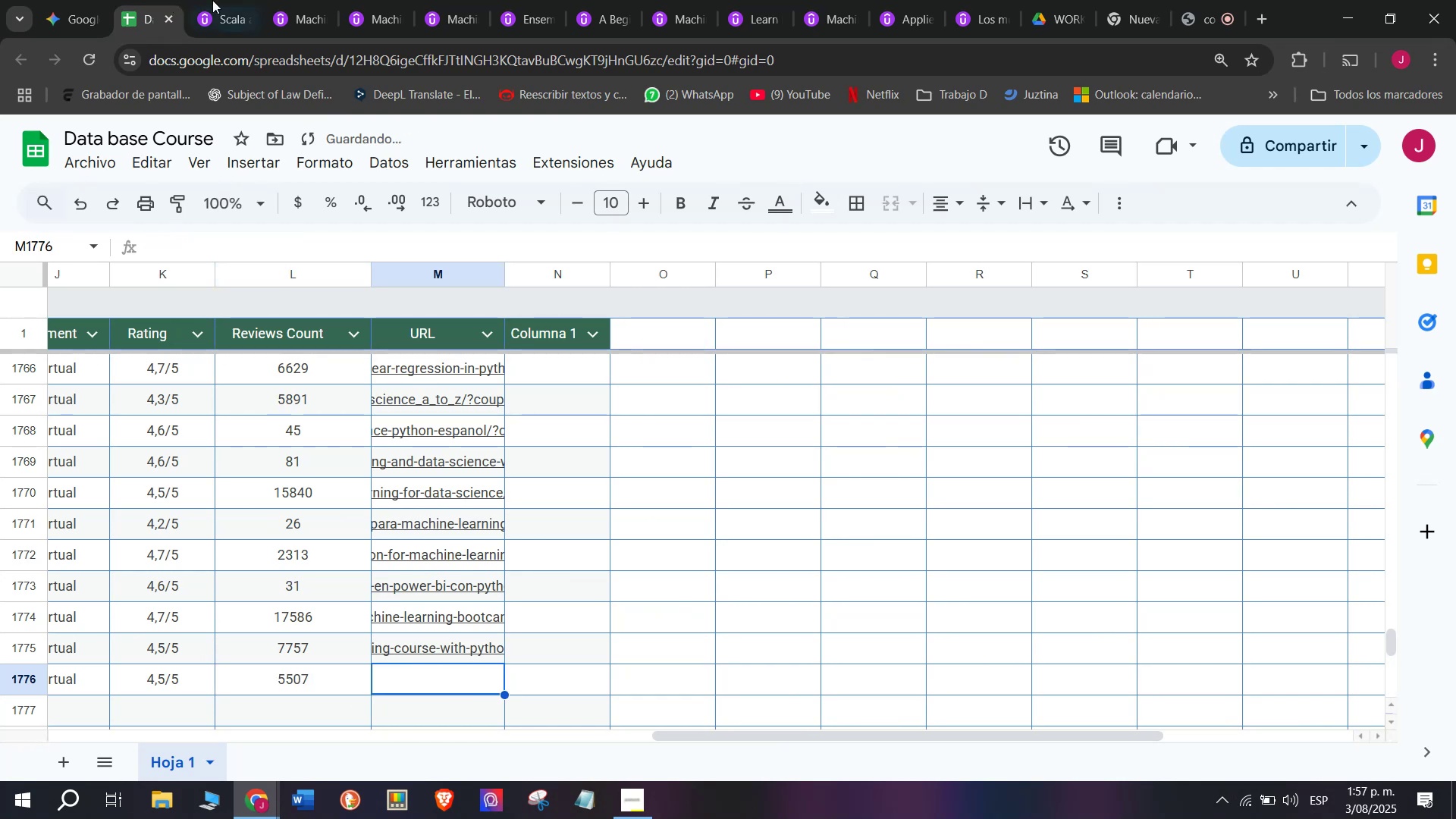 
left_click([212, 0])
 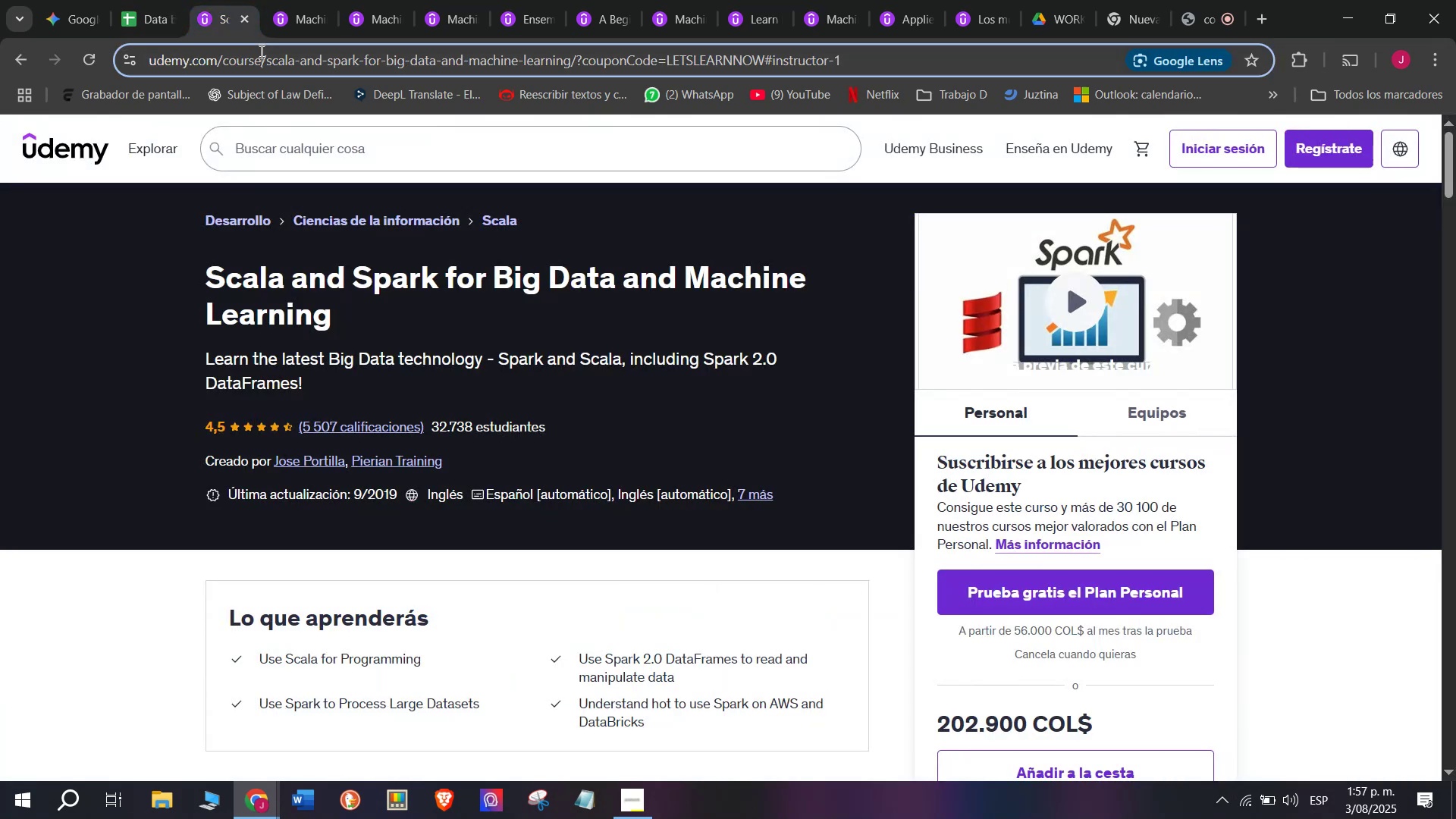 
double_click([260, 51])
 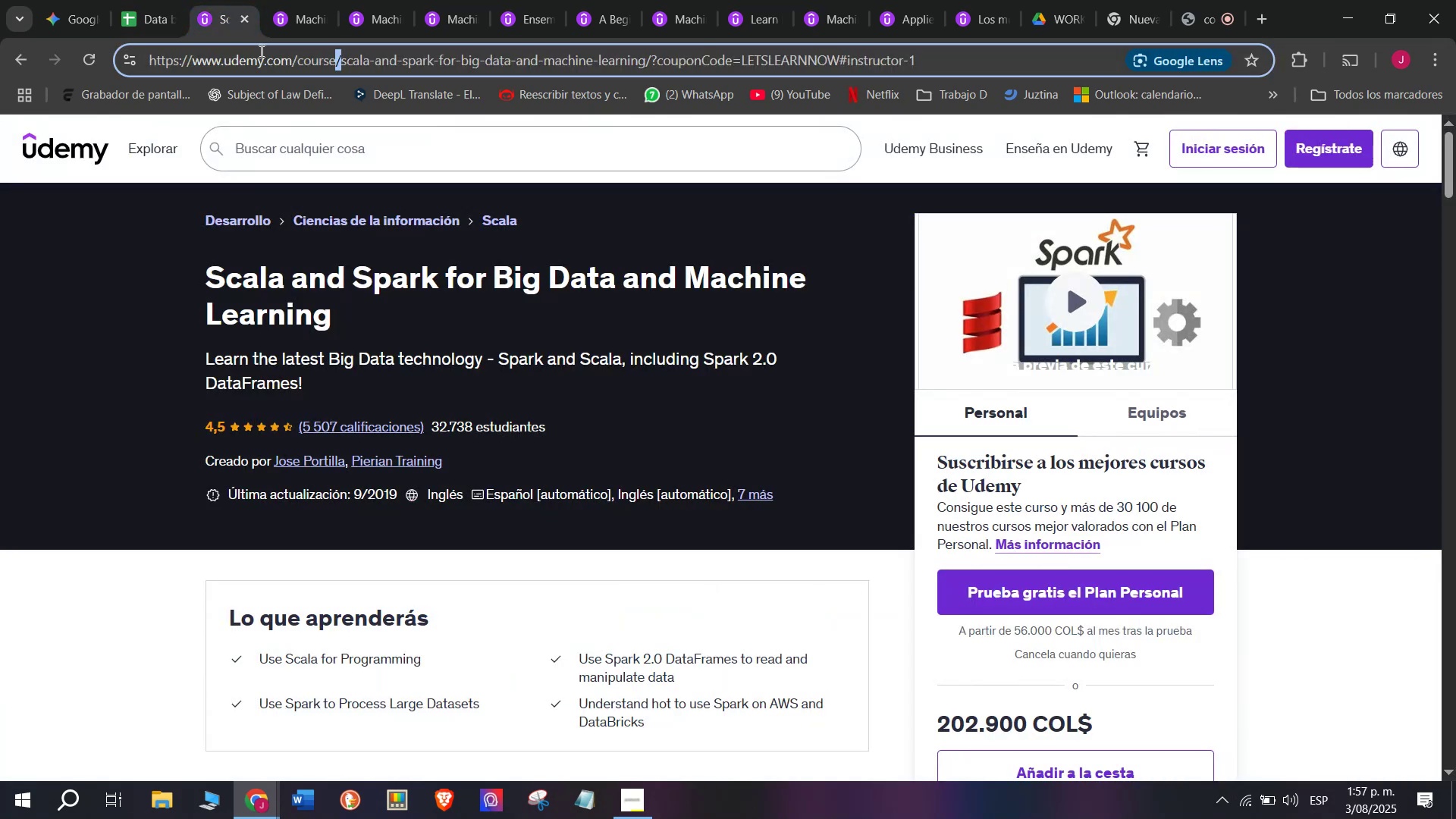 
triple_click([260, 51])
 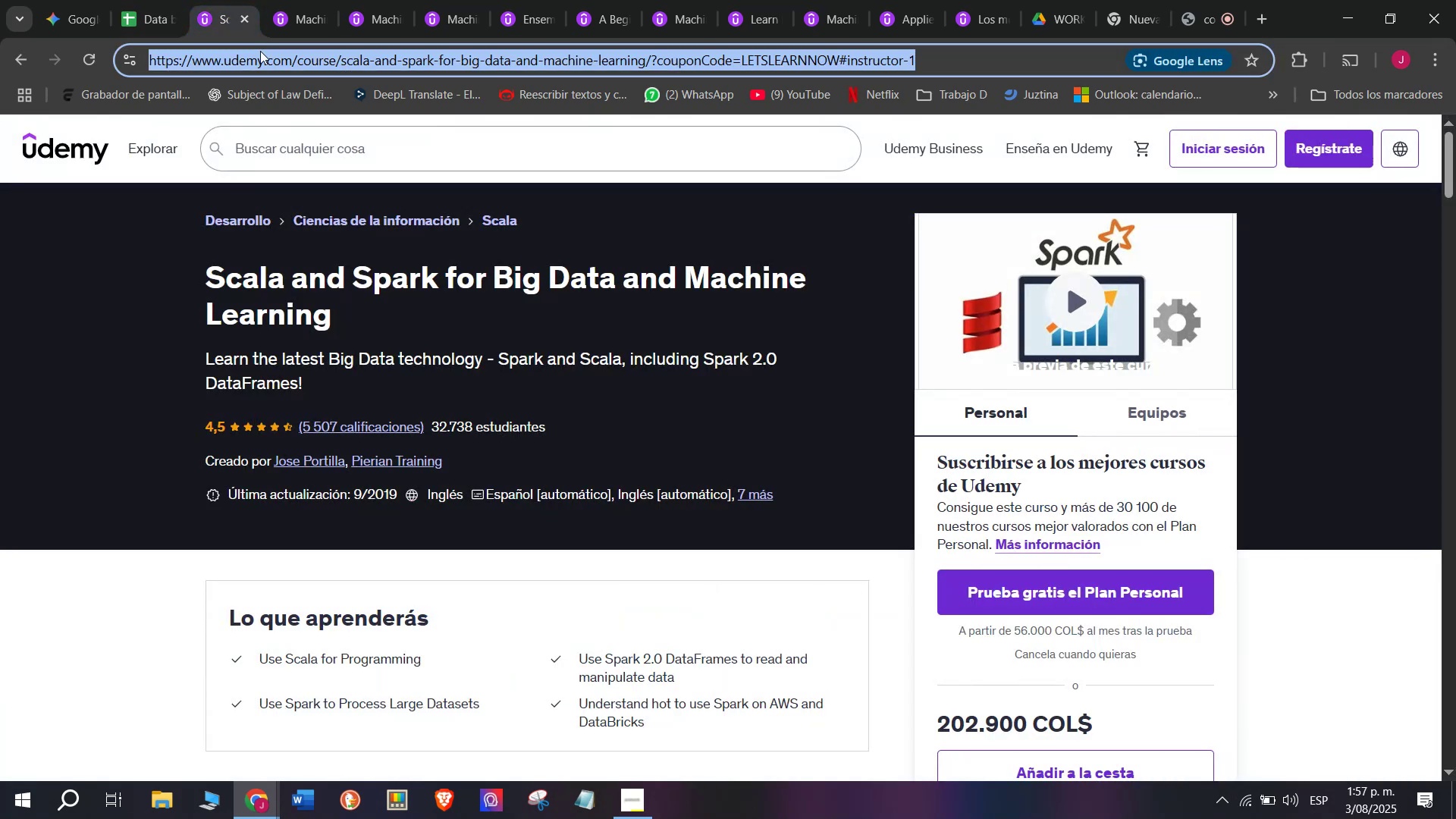 
key(Break)
 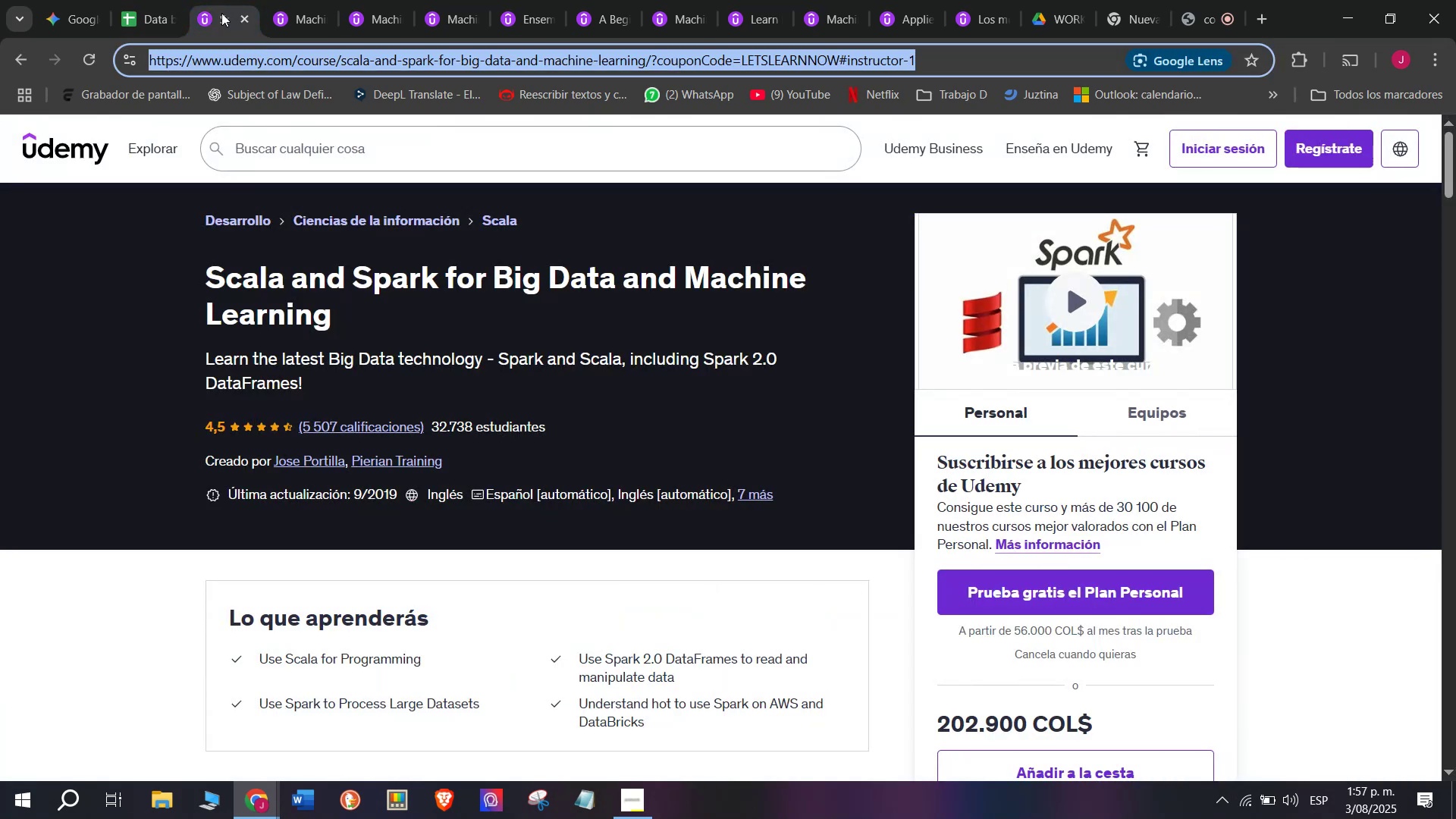 
key(Control+ControlLeft)
 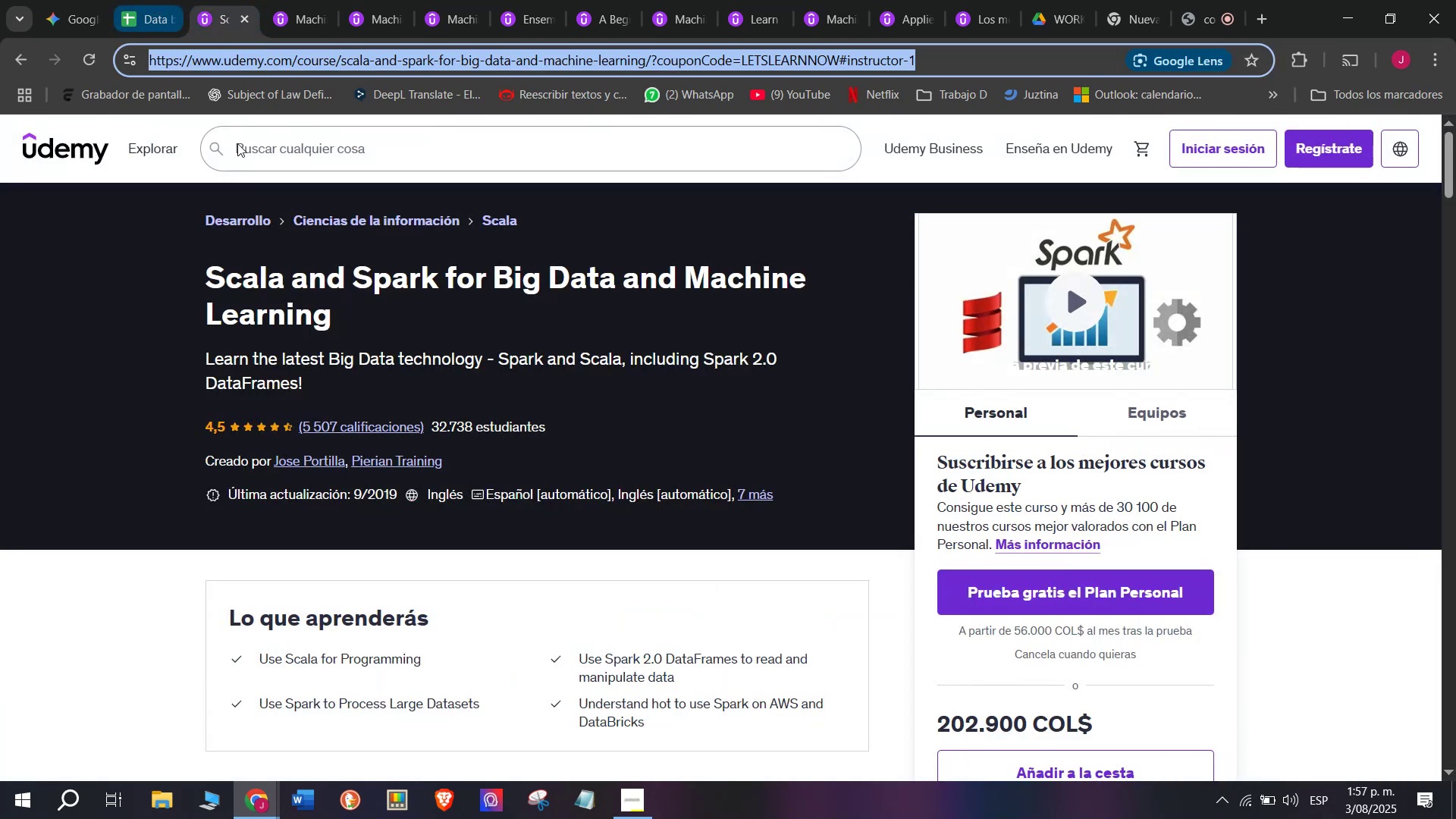 
key(Control+C)
 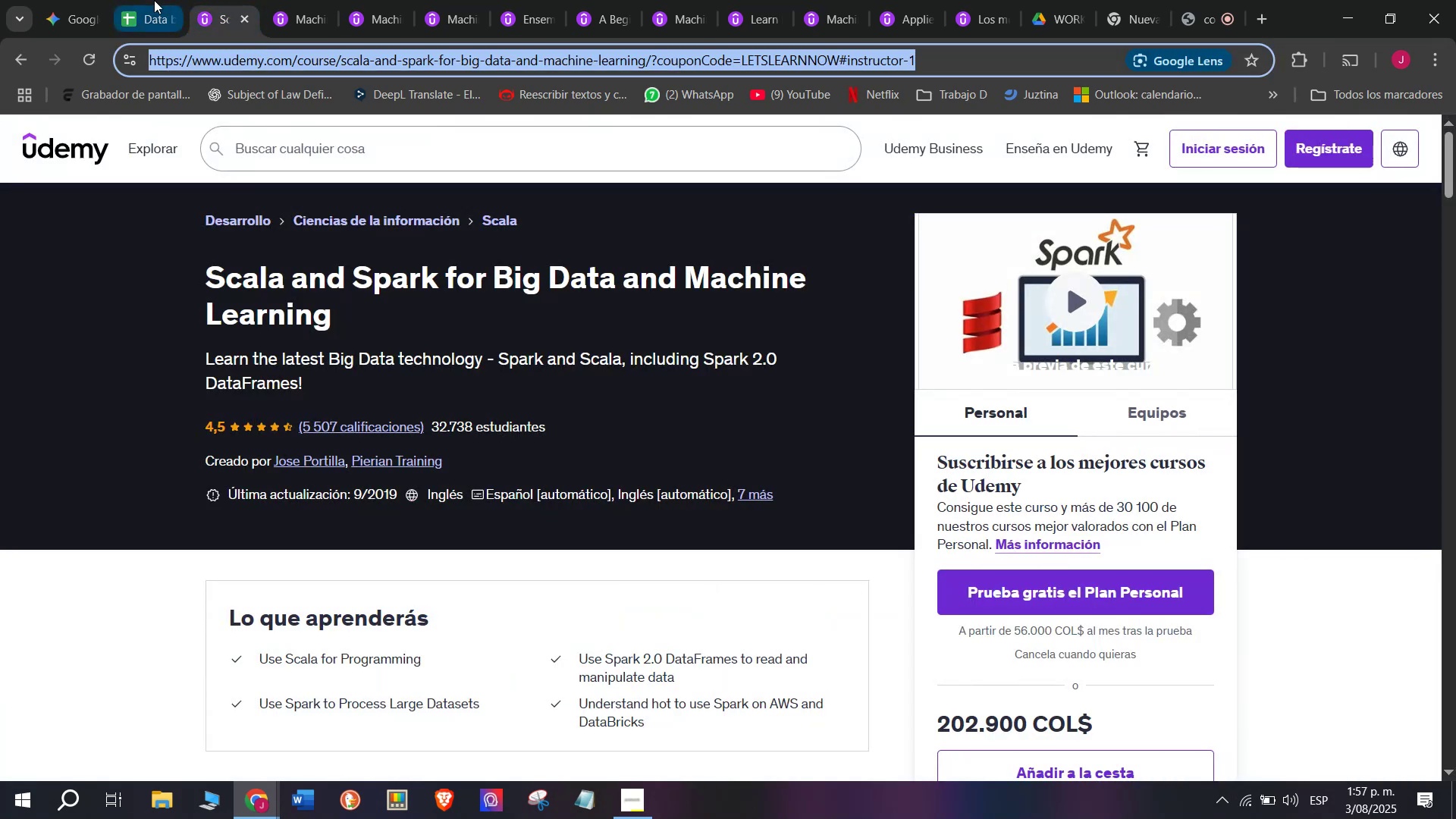 
triple_click([154, 0])
 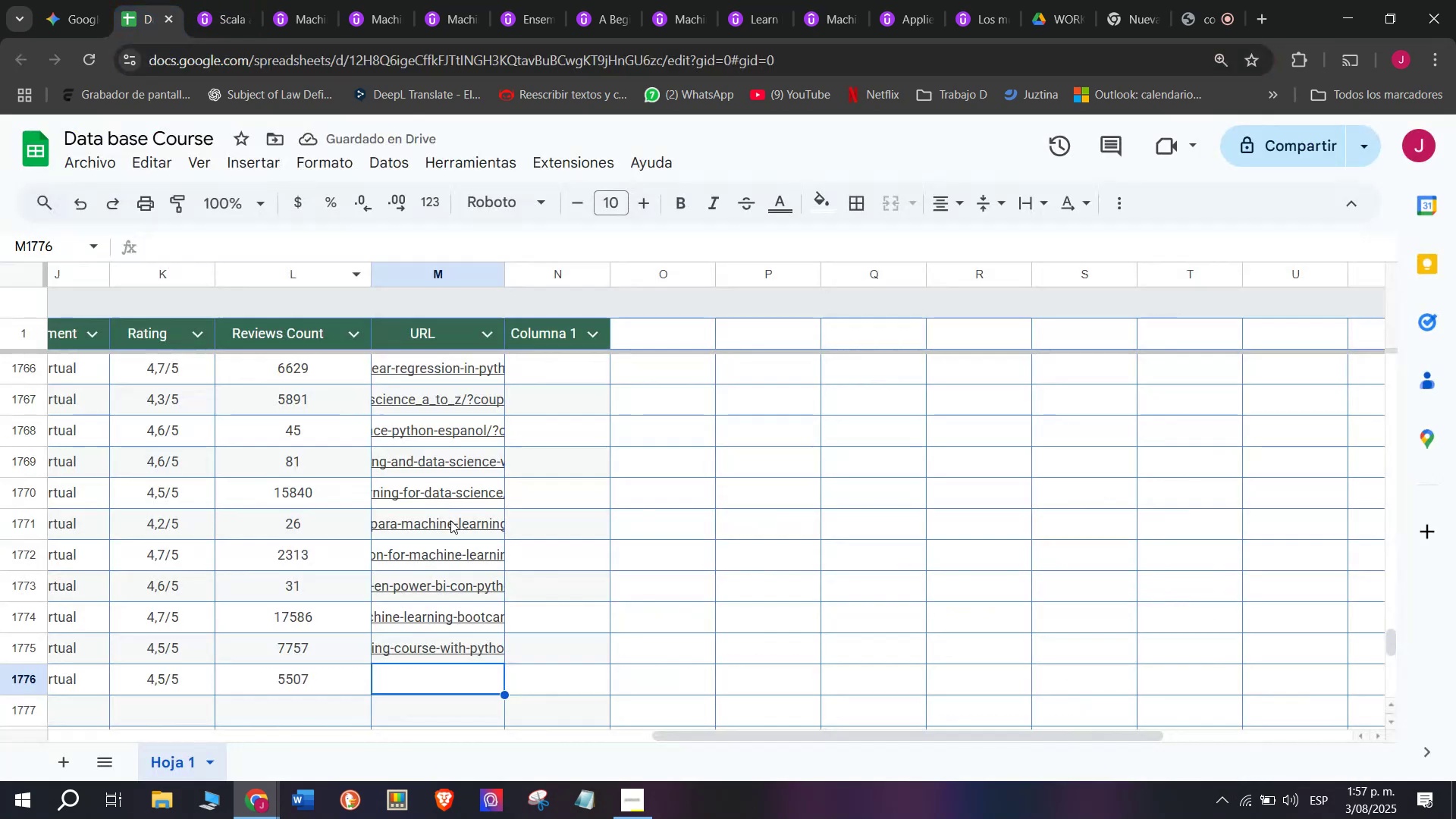 
key(Control+ControlLeft)
 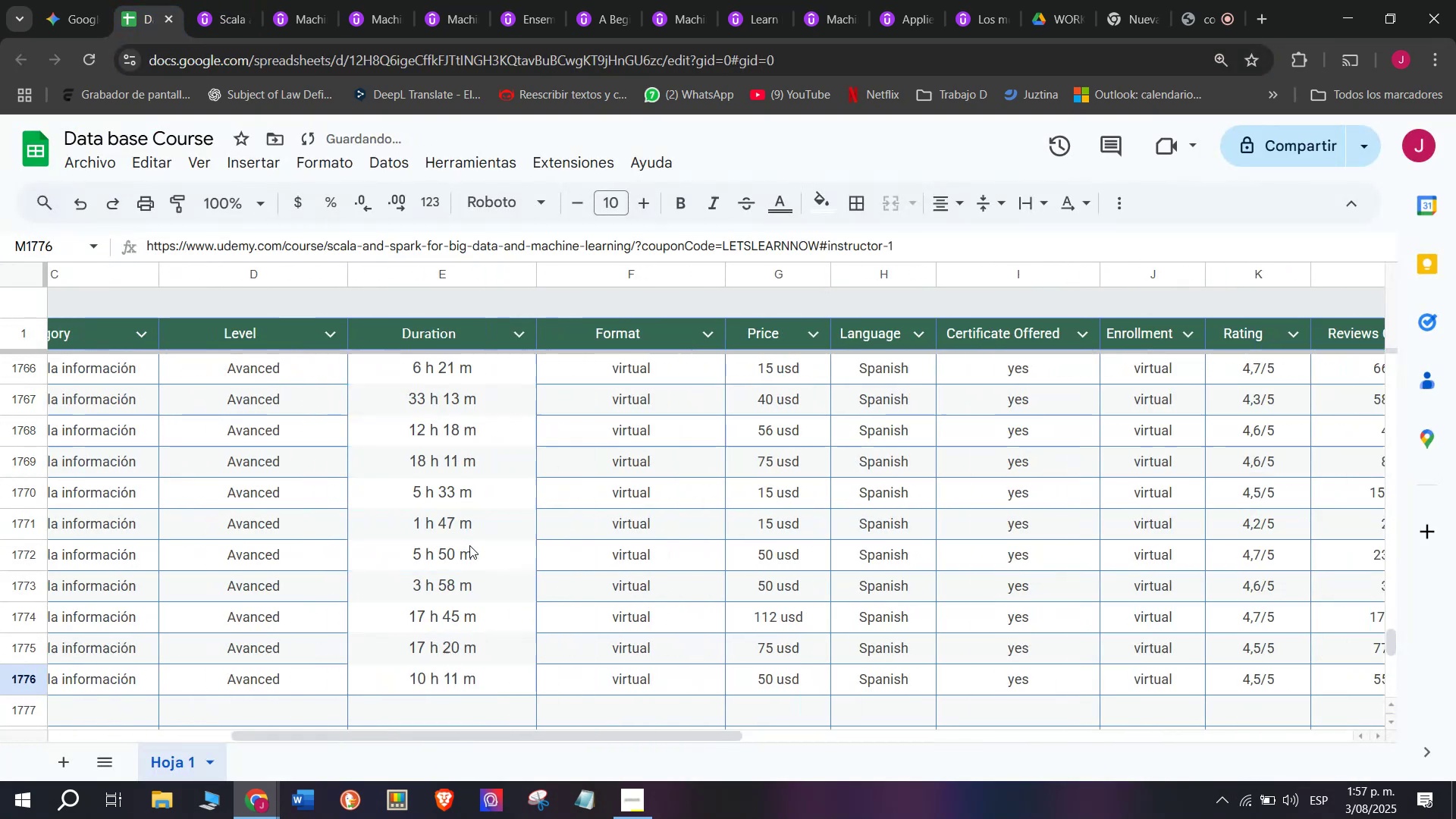 
key(Z)
 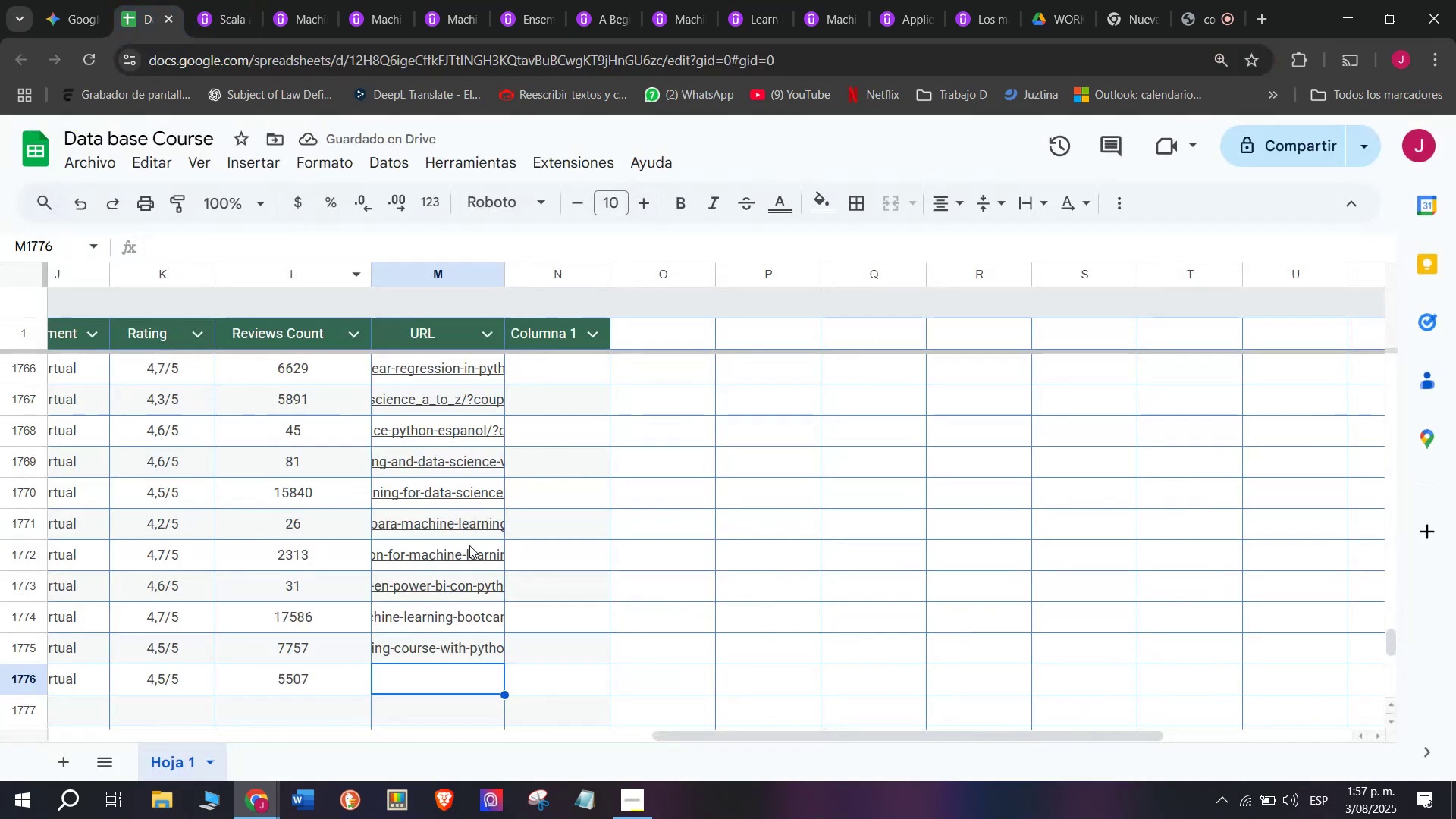 
key(Control+V)
 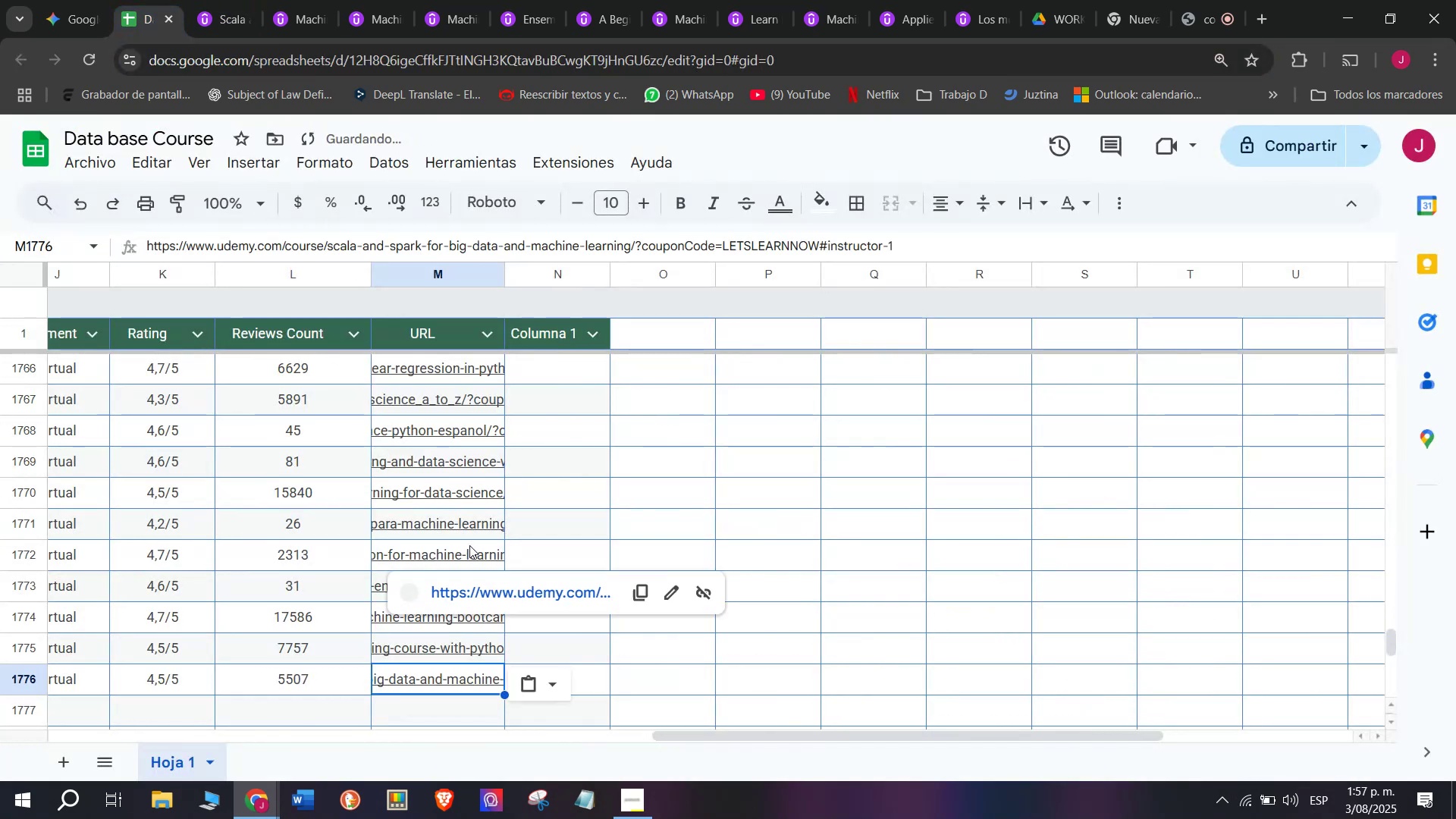 
scroll: coordinate [93, 708], scroll_direction: up, amount: 7.0
 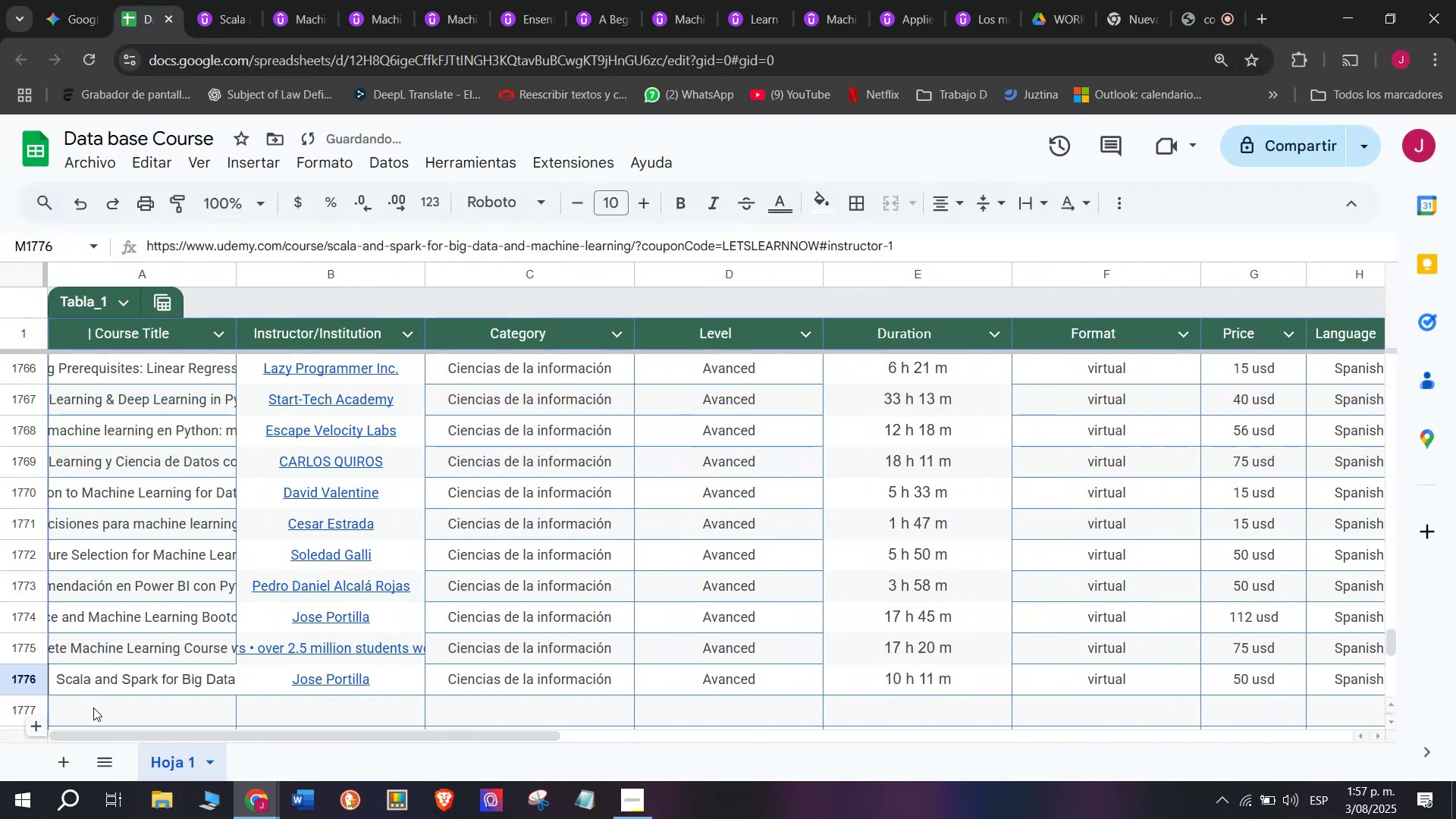 
left_click_drag(start_coordinate=[94, 709], to_coordinate=[98, 711])
 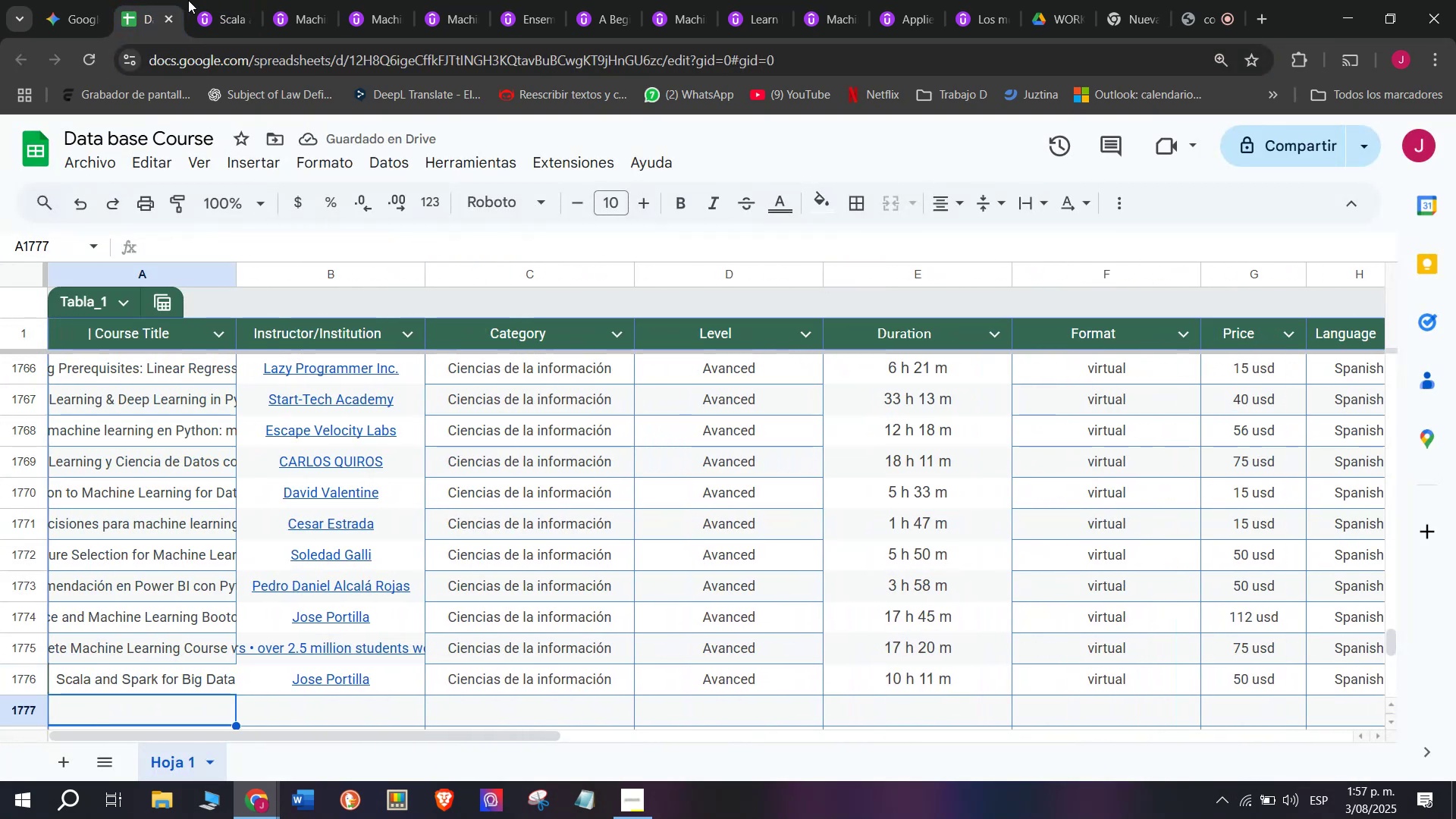 
left_click([199, 0])
 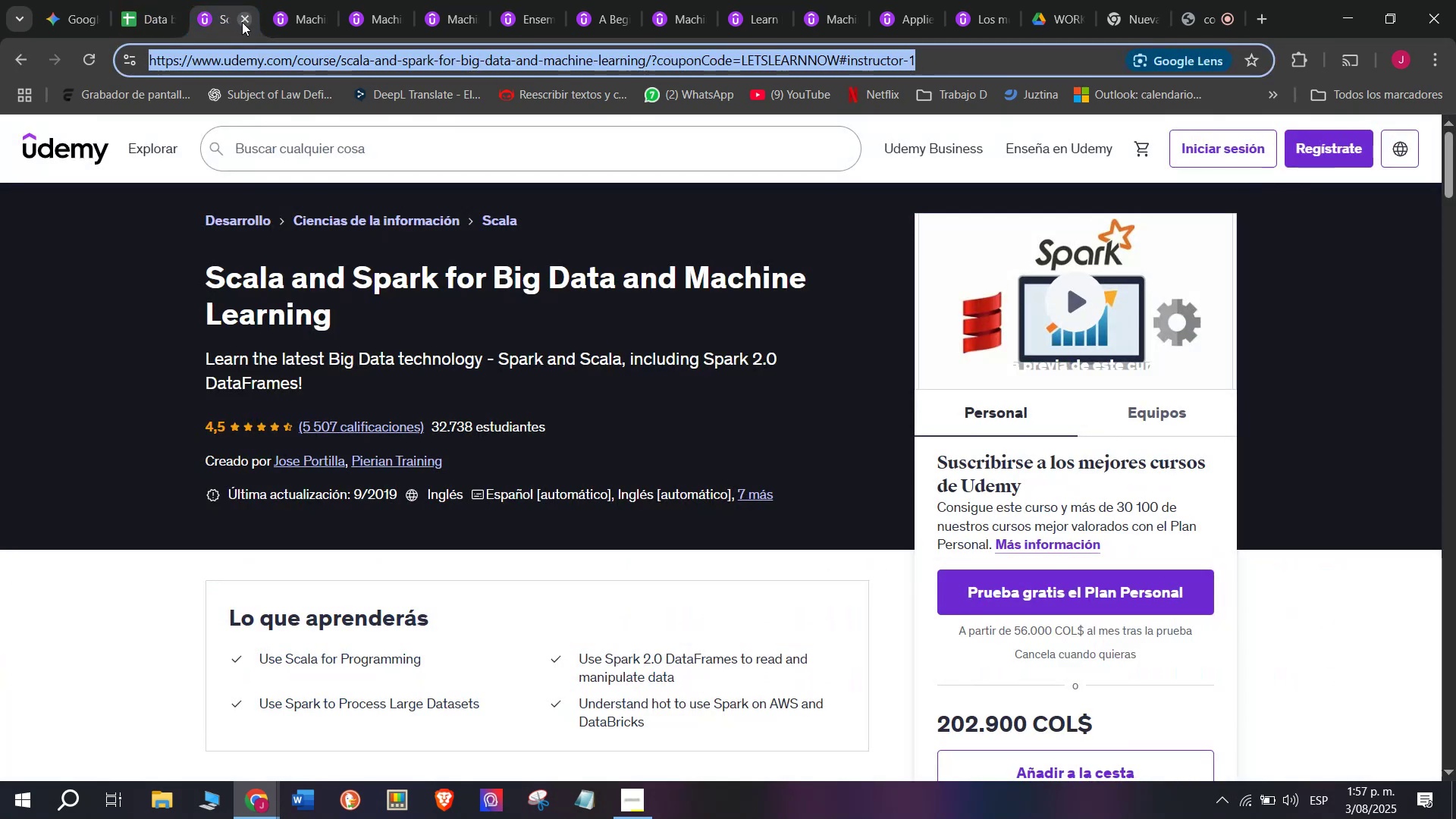 
left_click([243, 22])
 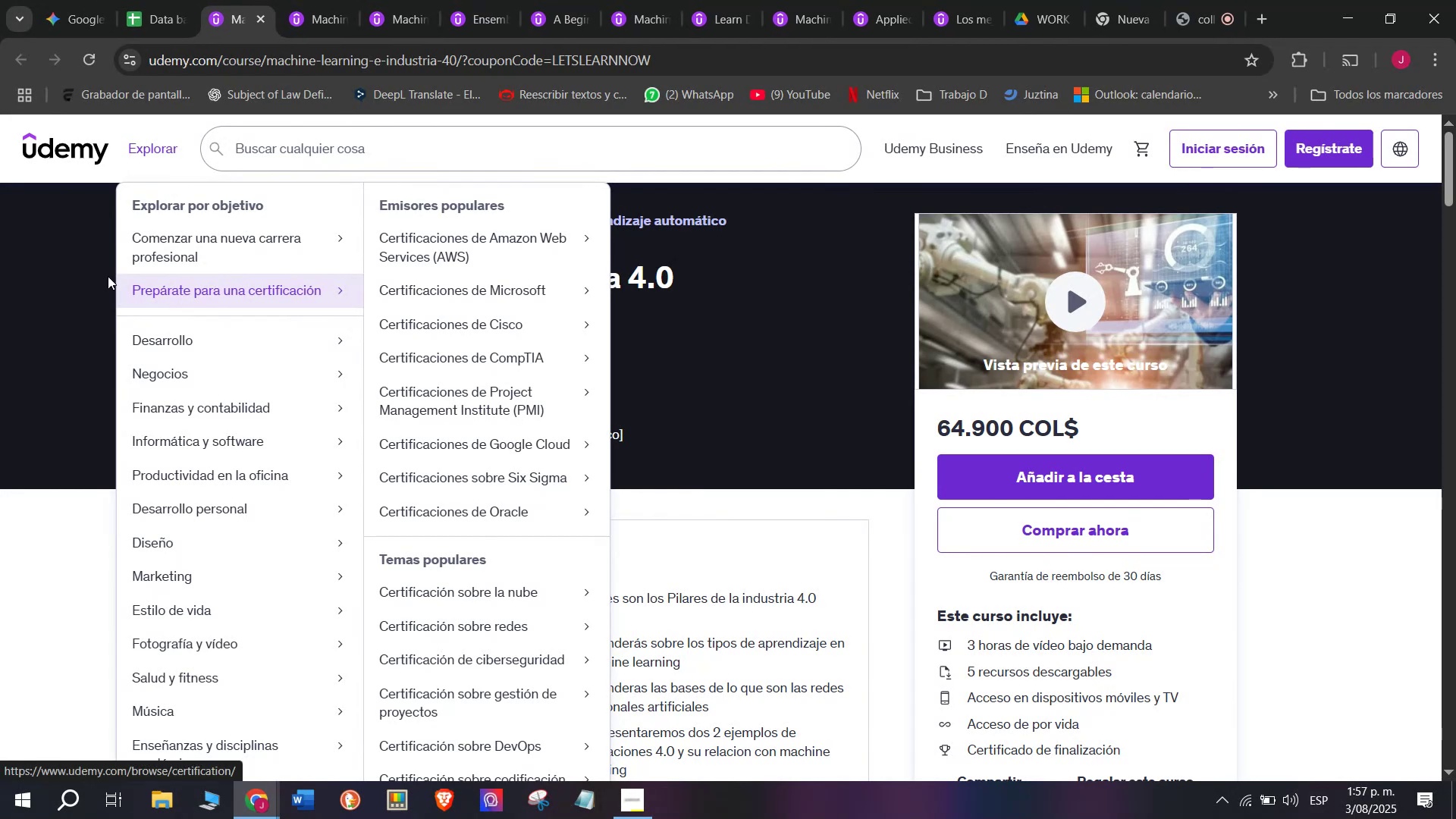 
left_click_drag(start_coordinate=[174, 249], to_coordinate=[690, 256])
 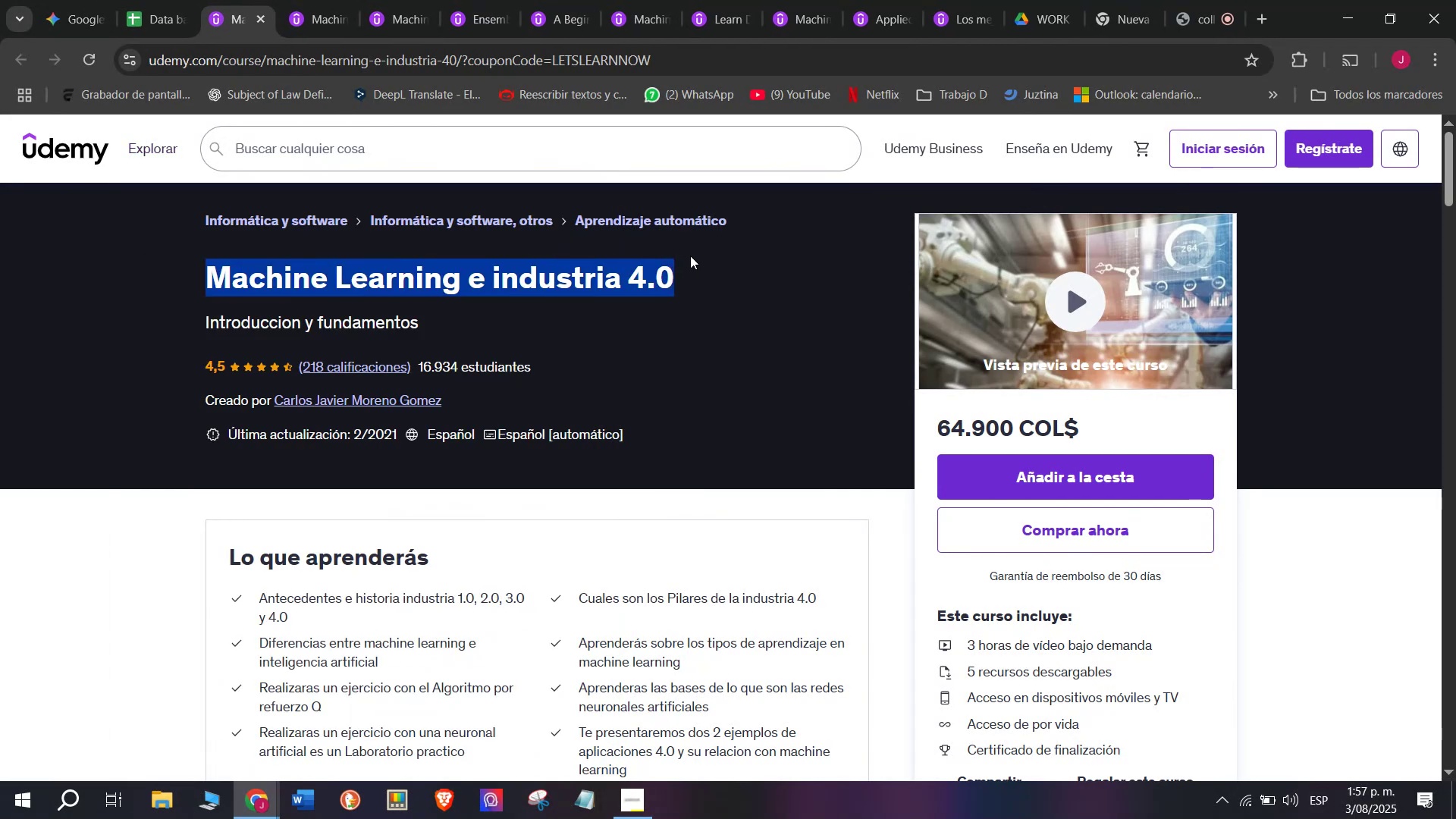 
key(Break)
 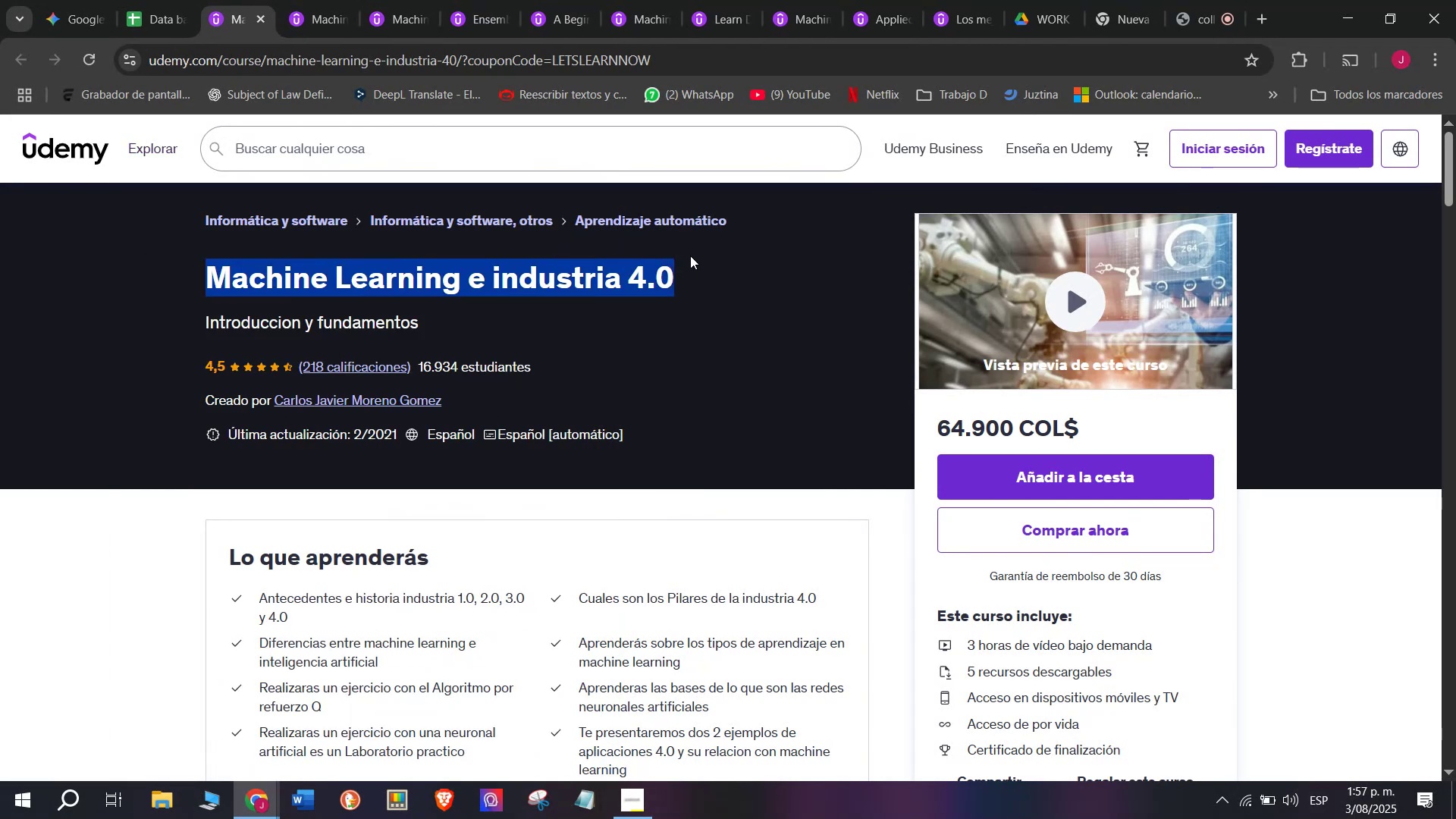 
key(Control+ControlLeft)
 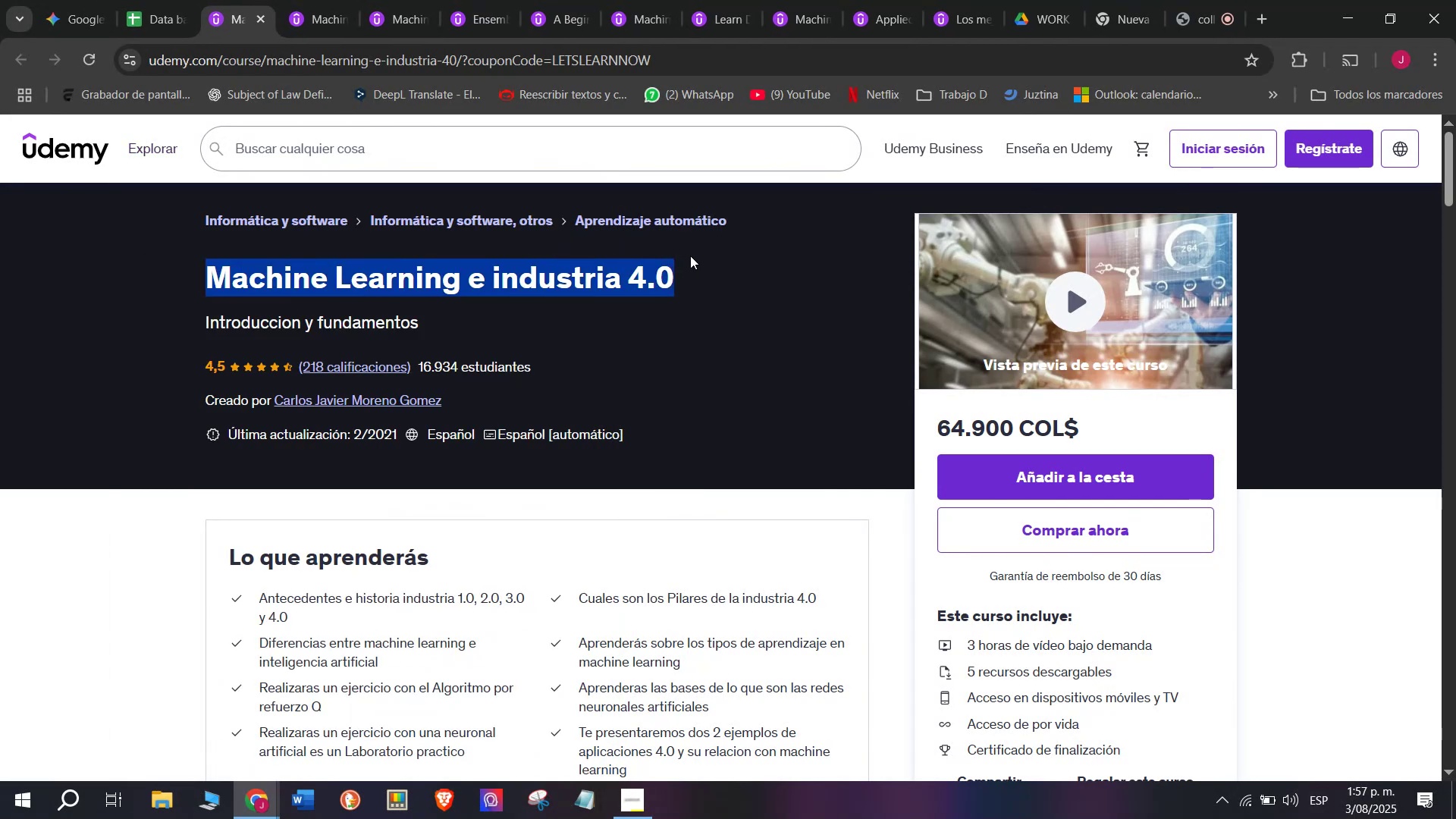 
key(Control+C)
 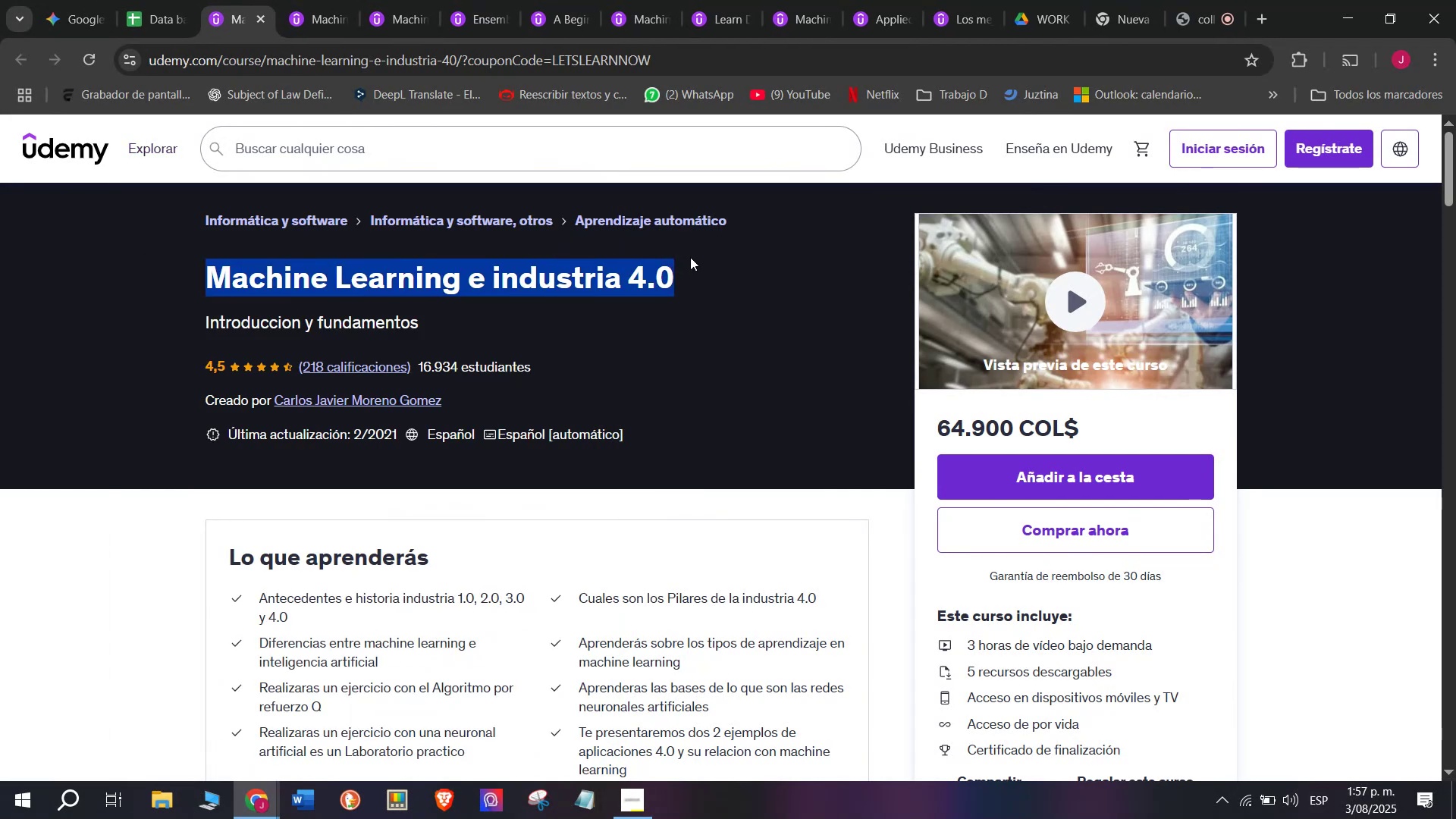 
key(Control+ControlLeft)
 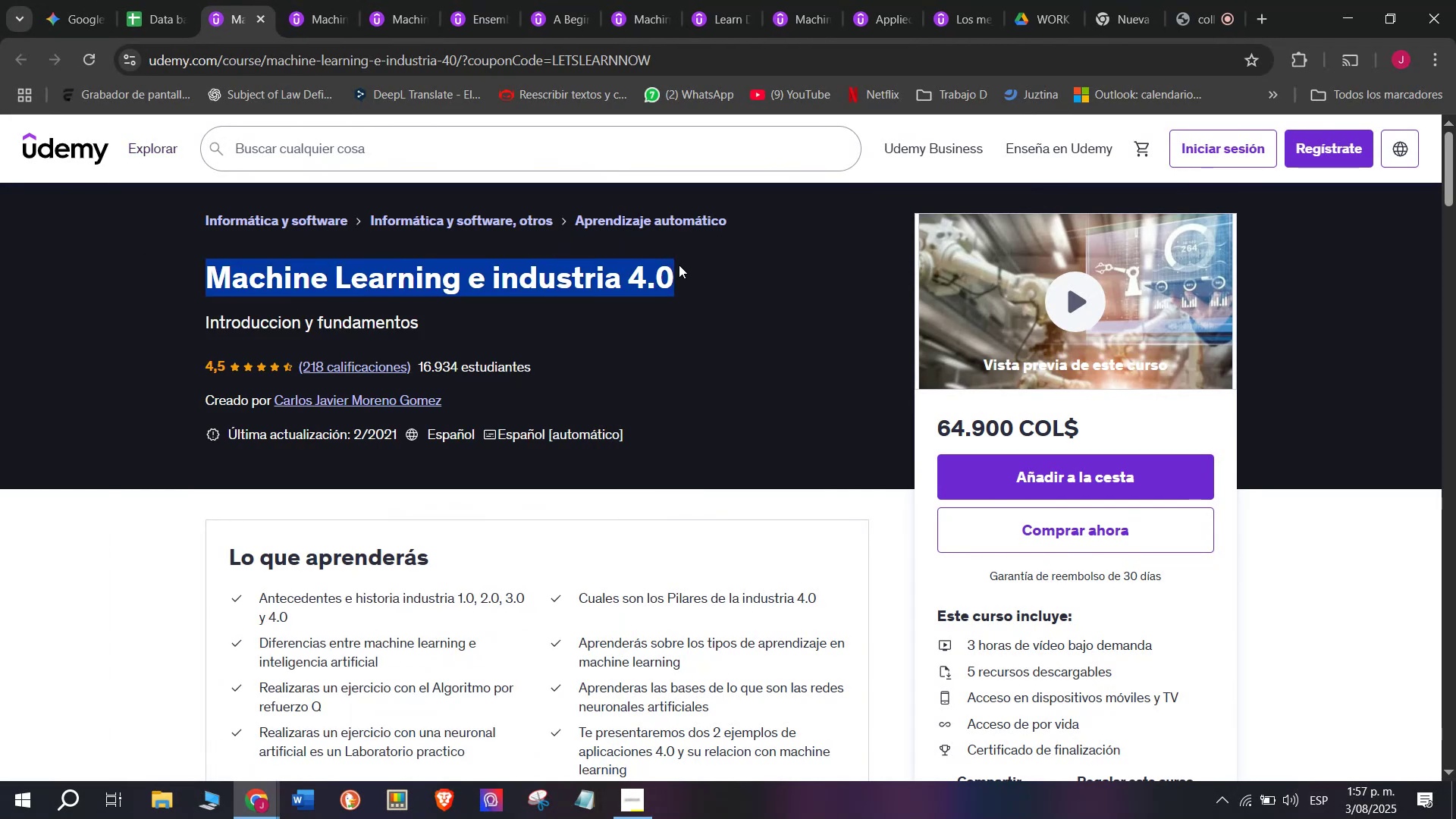 
key(Break)
 